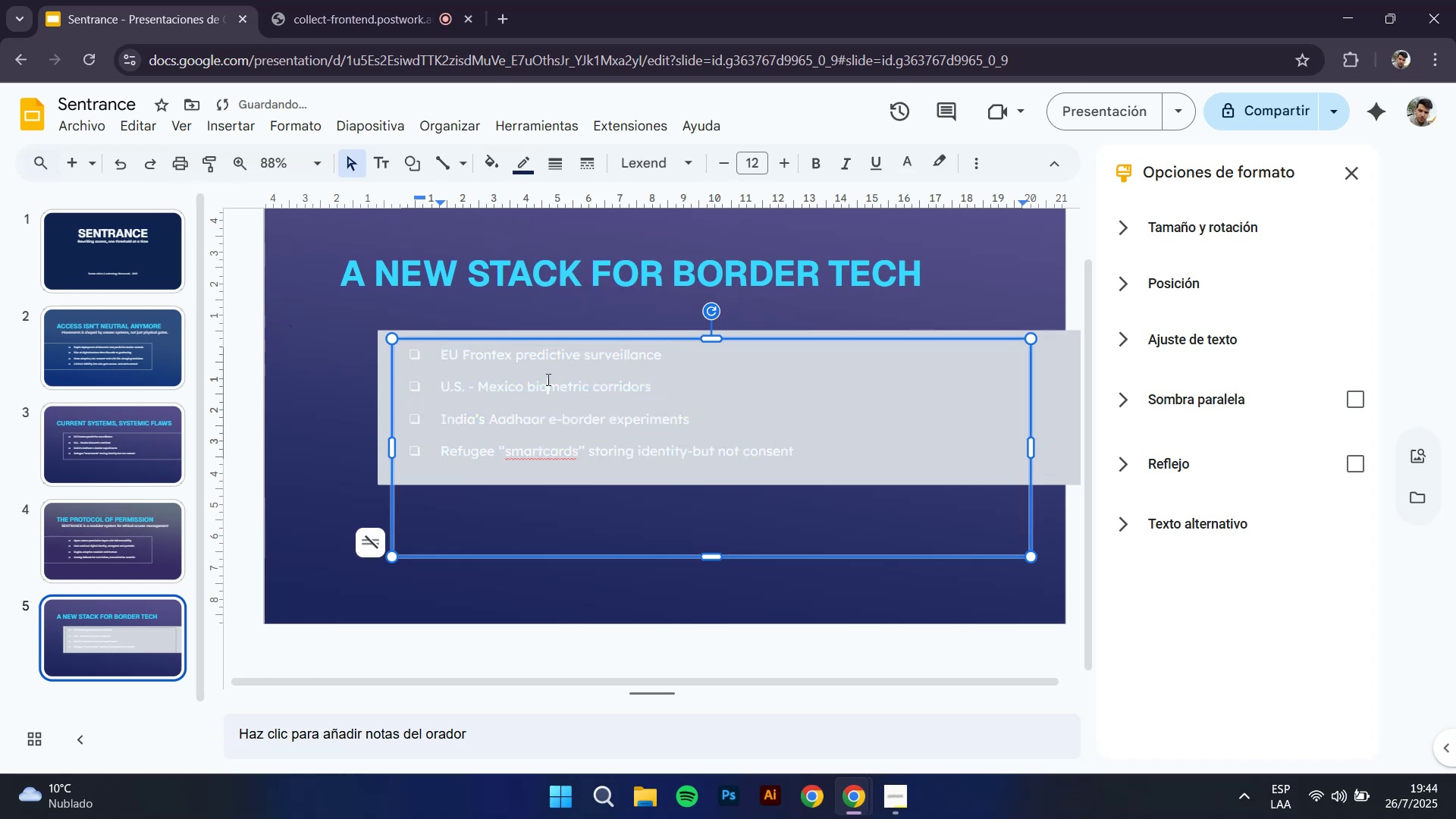 
key(Control+A)
 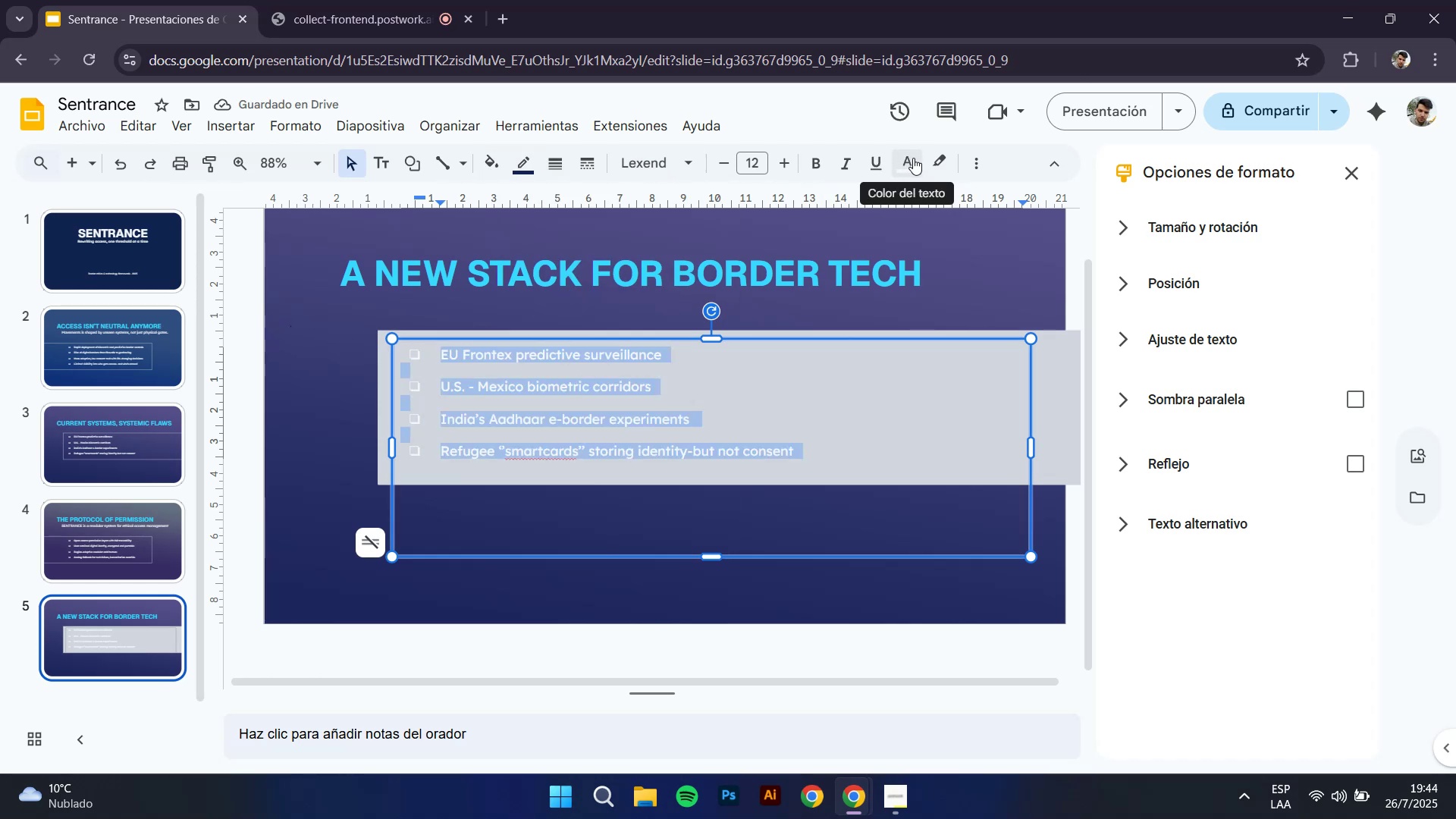 
left_click([268, 421])
 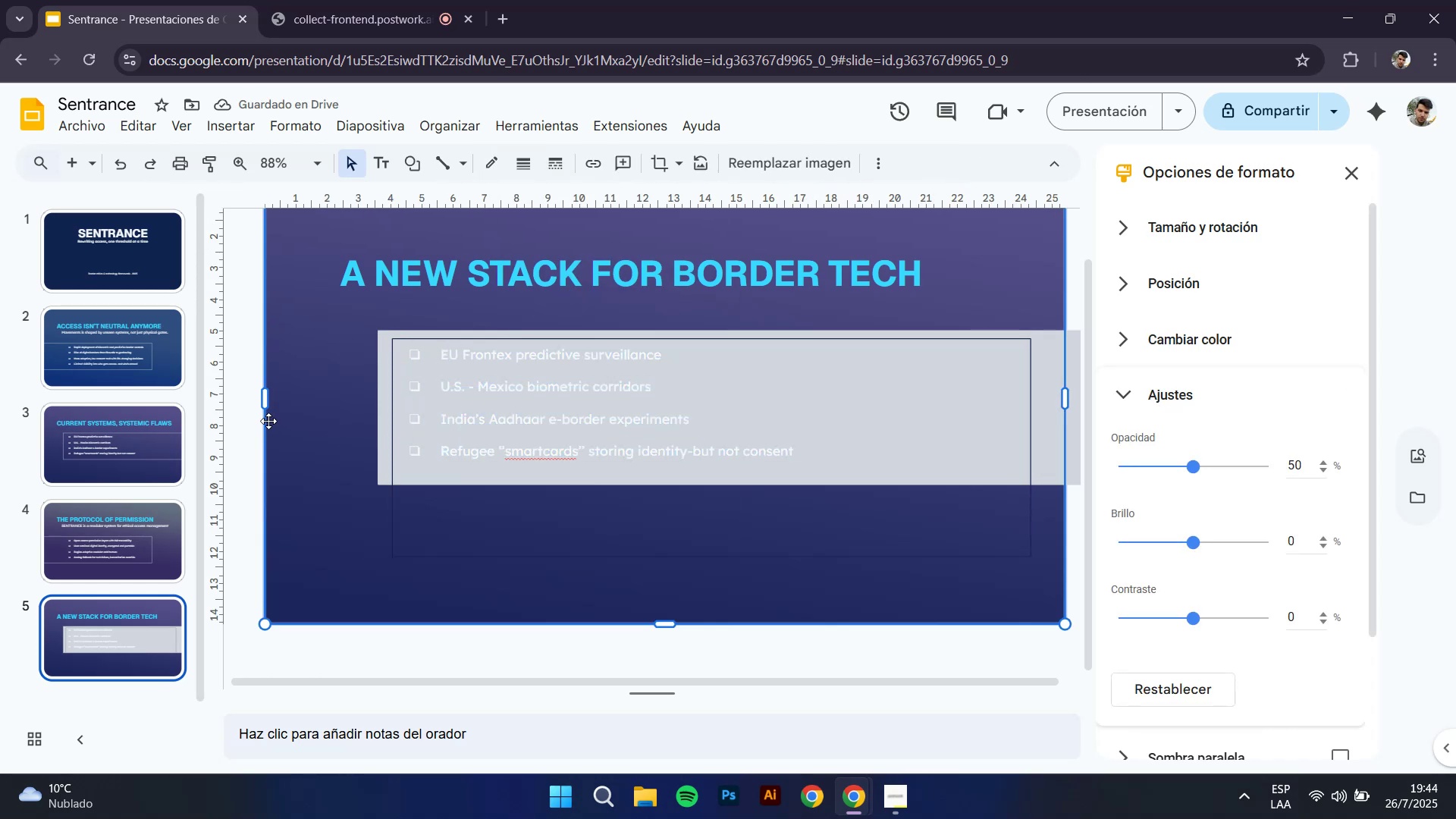 
key(Control+Z)
 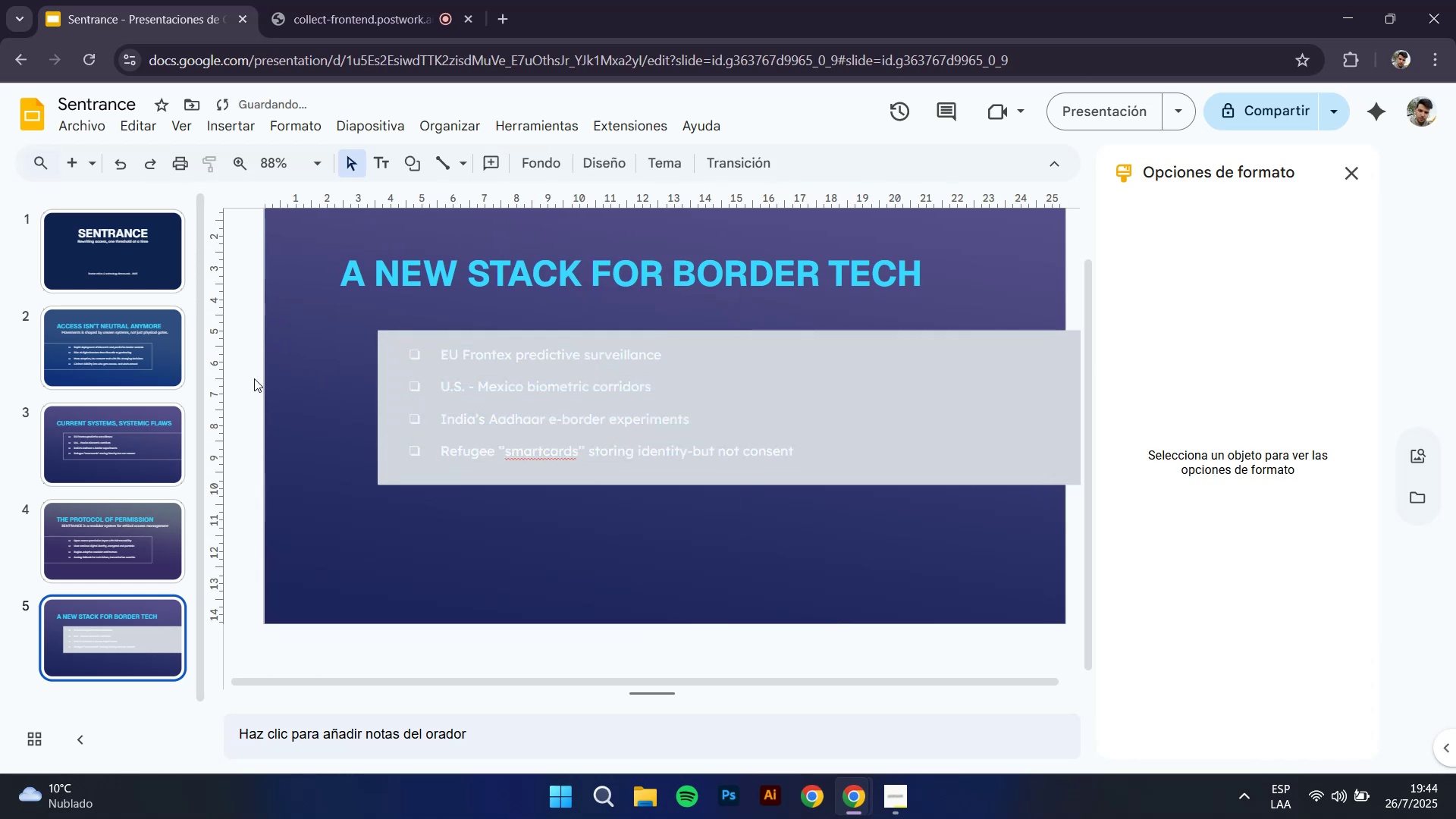 
left_click([586, 382])
 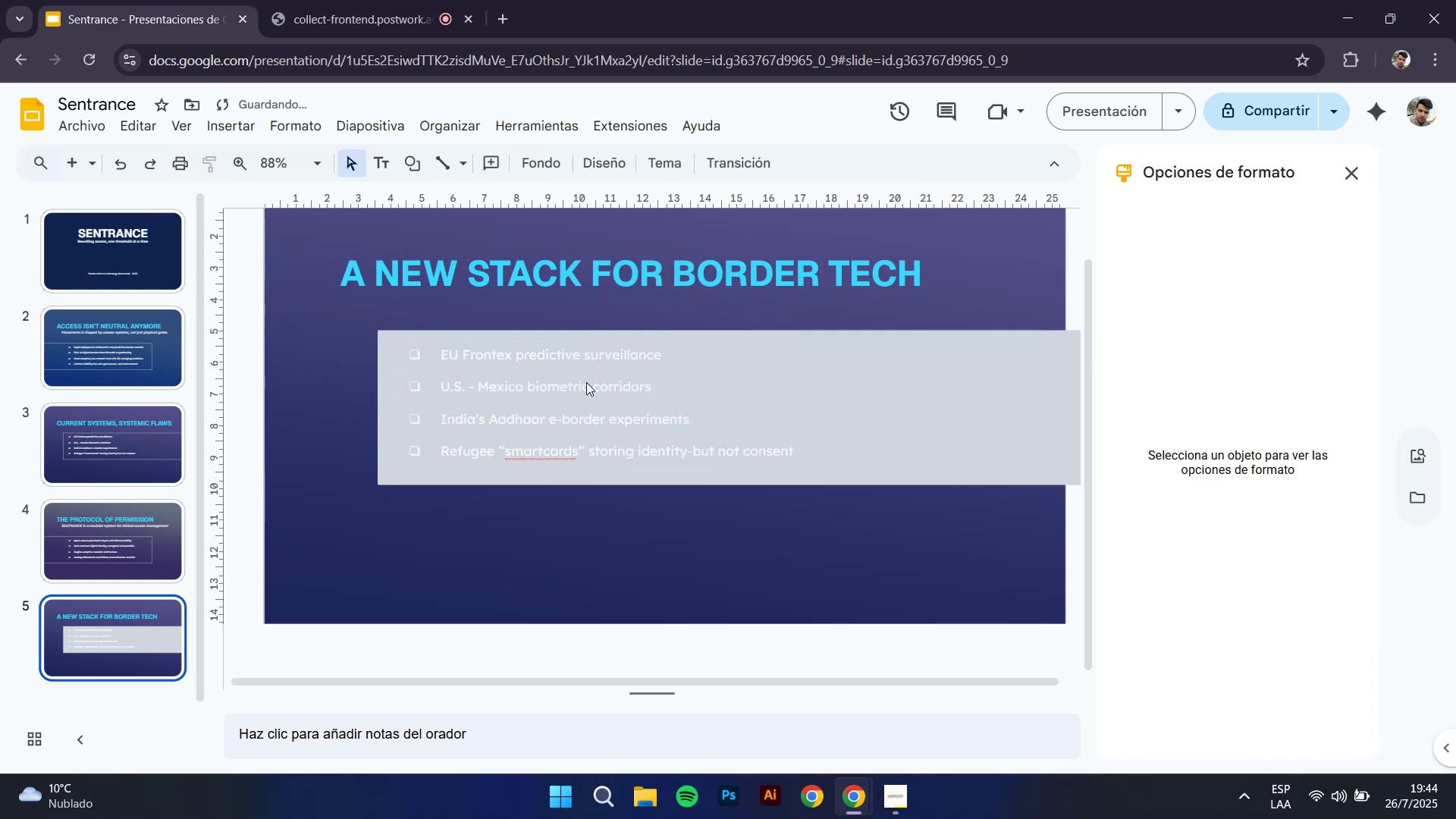 
key(Control+A)
 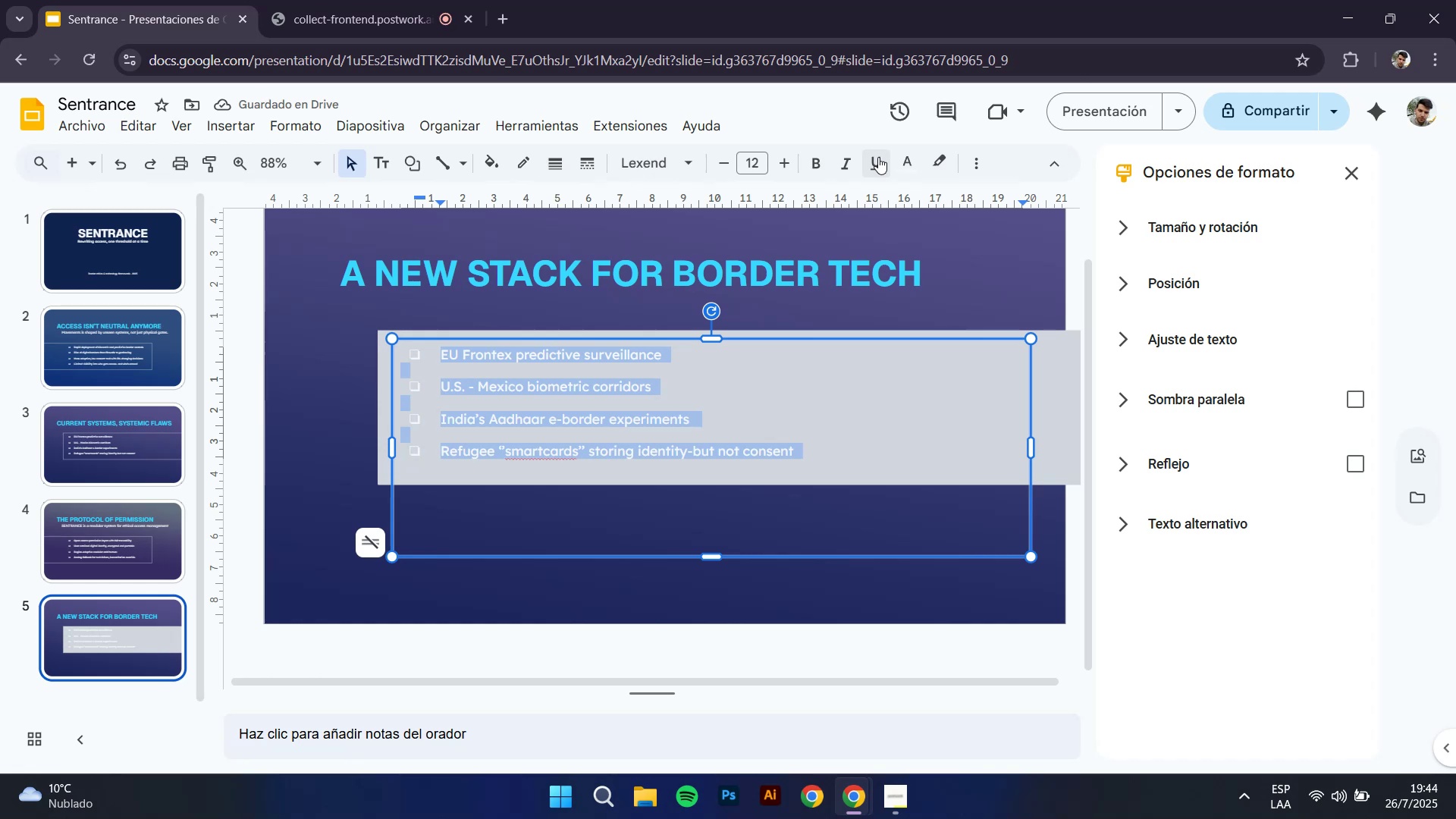 
left_click([914, 156])
 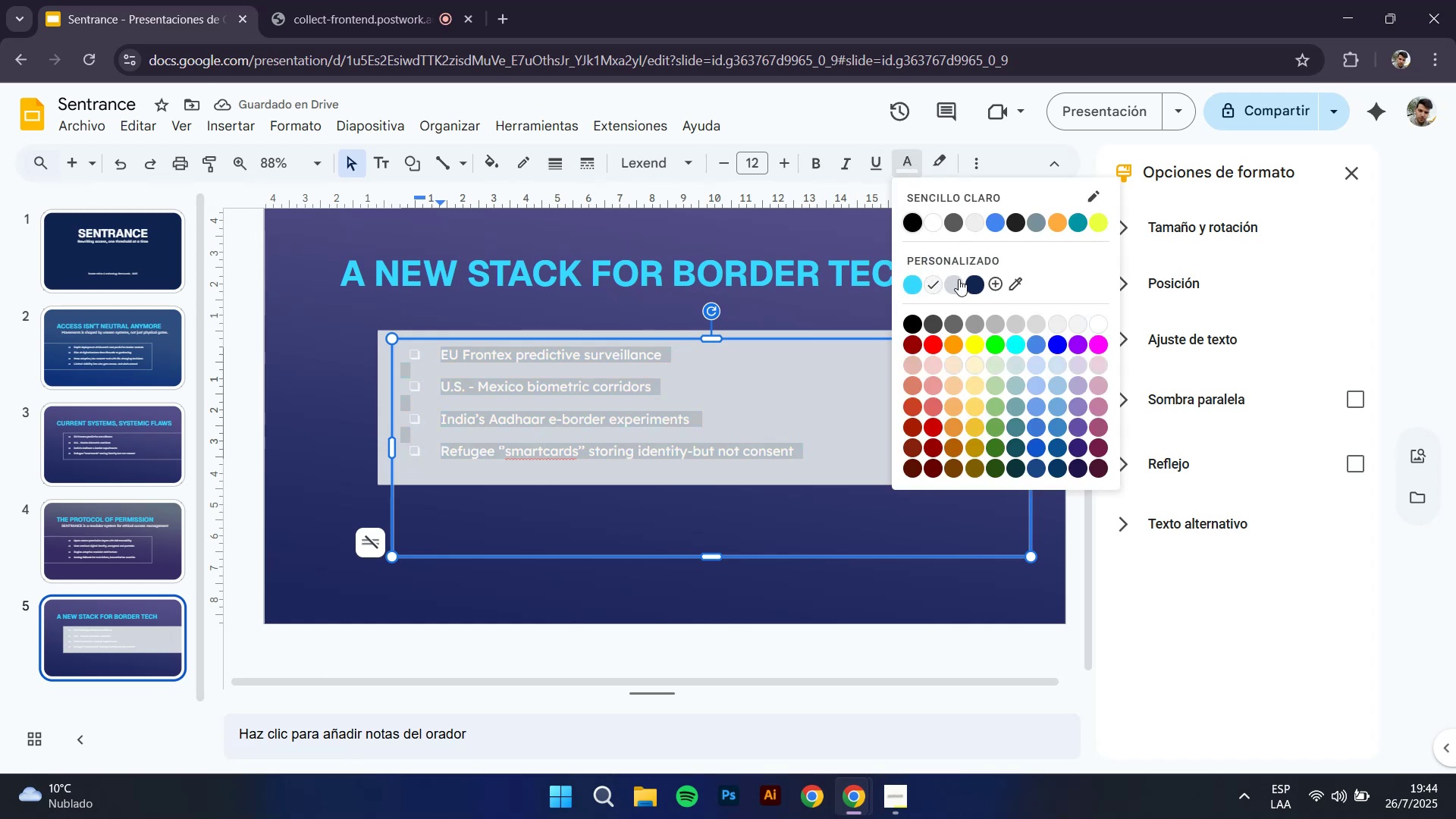 
left_click([971, 284])
 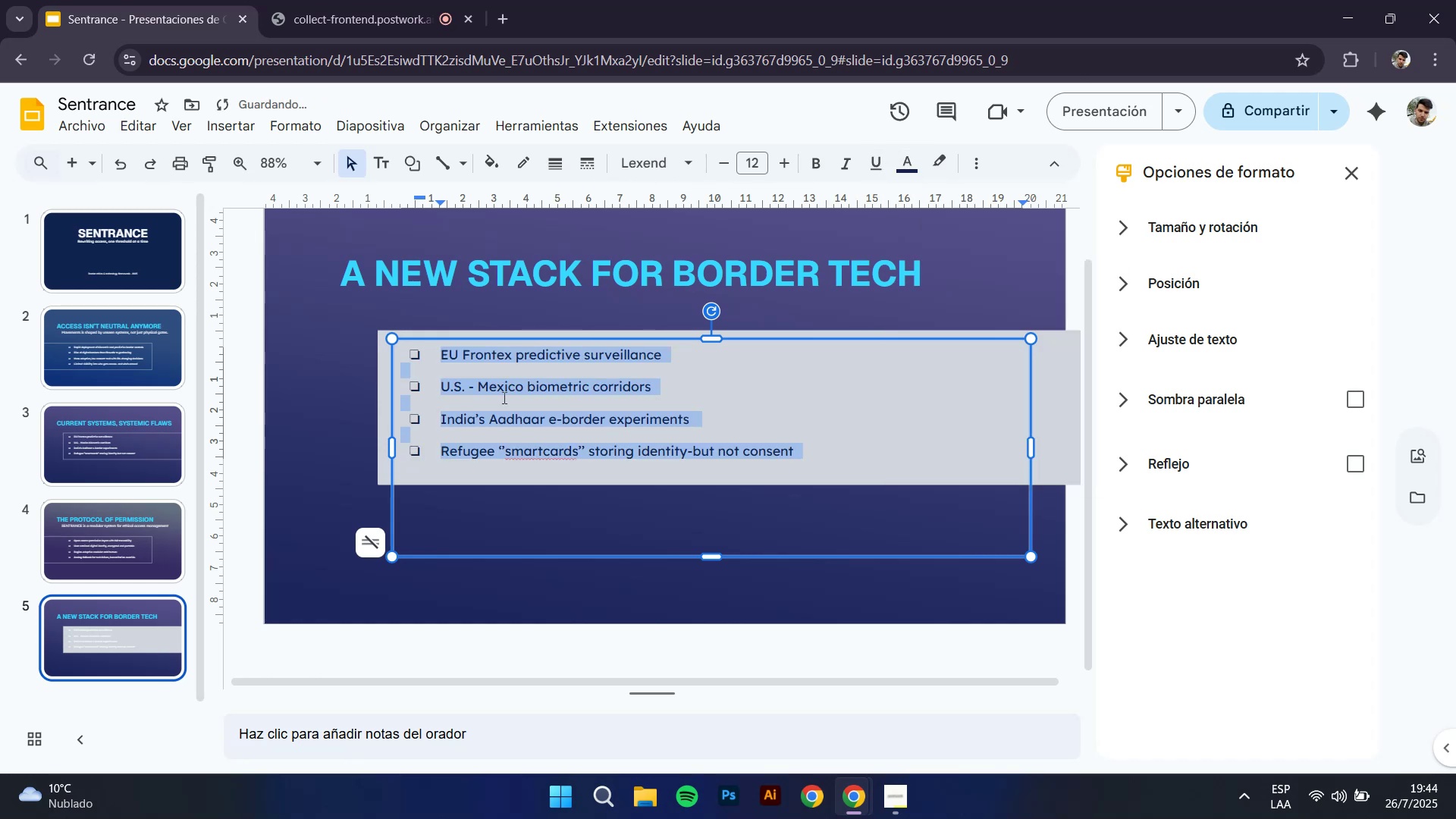 
left_click([479, 398])
 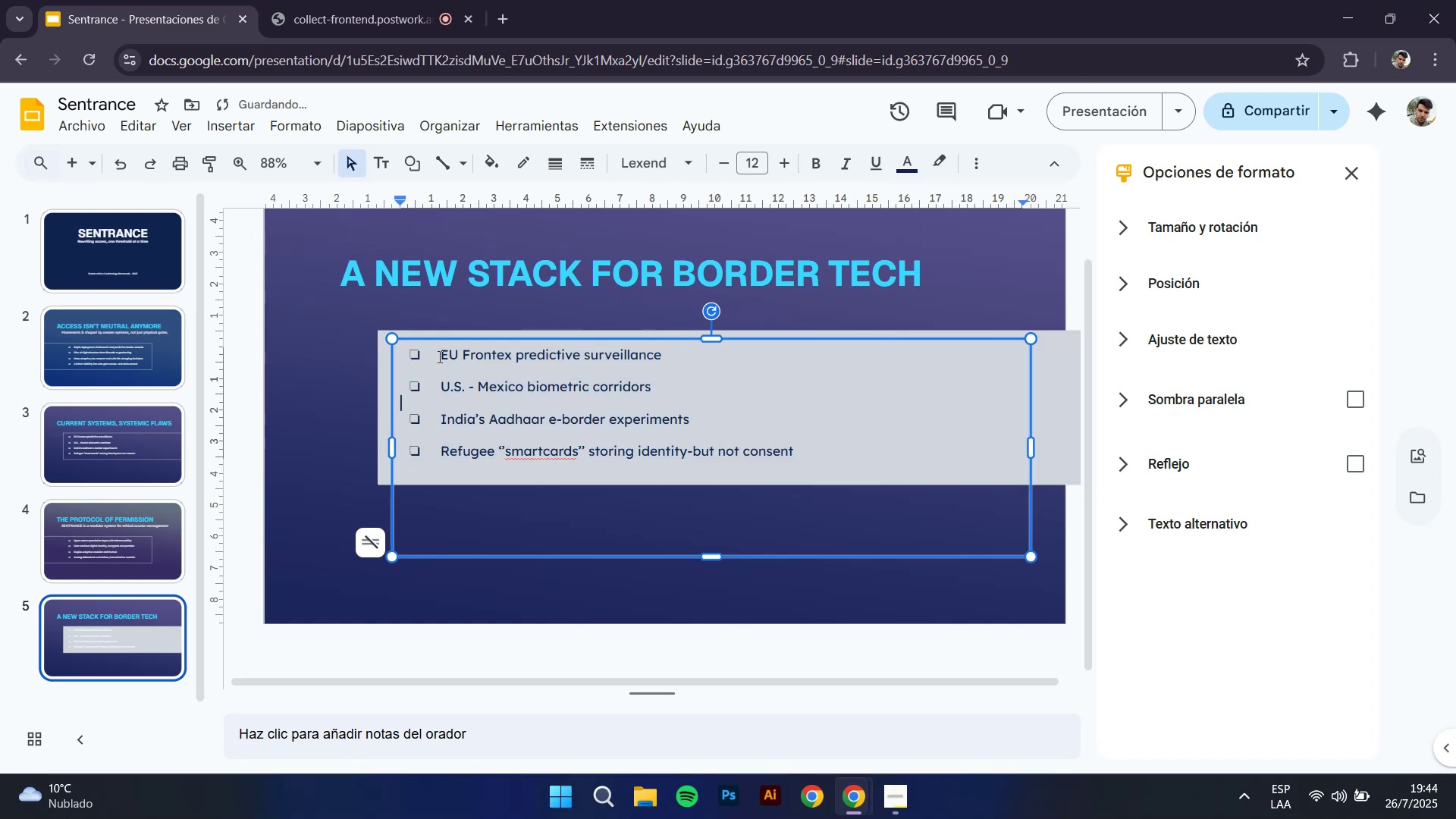 
left_click_drag(start_coordinate=[439, 356], to_coordinate=[661, 349])
 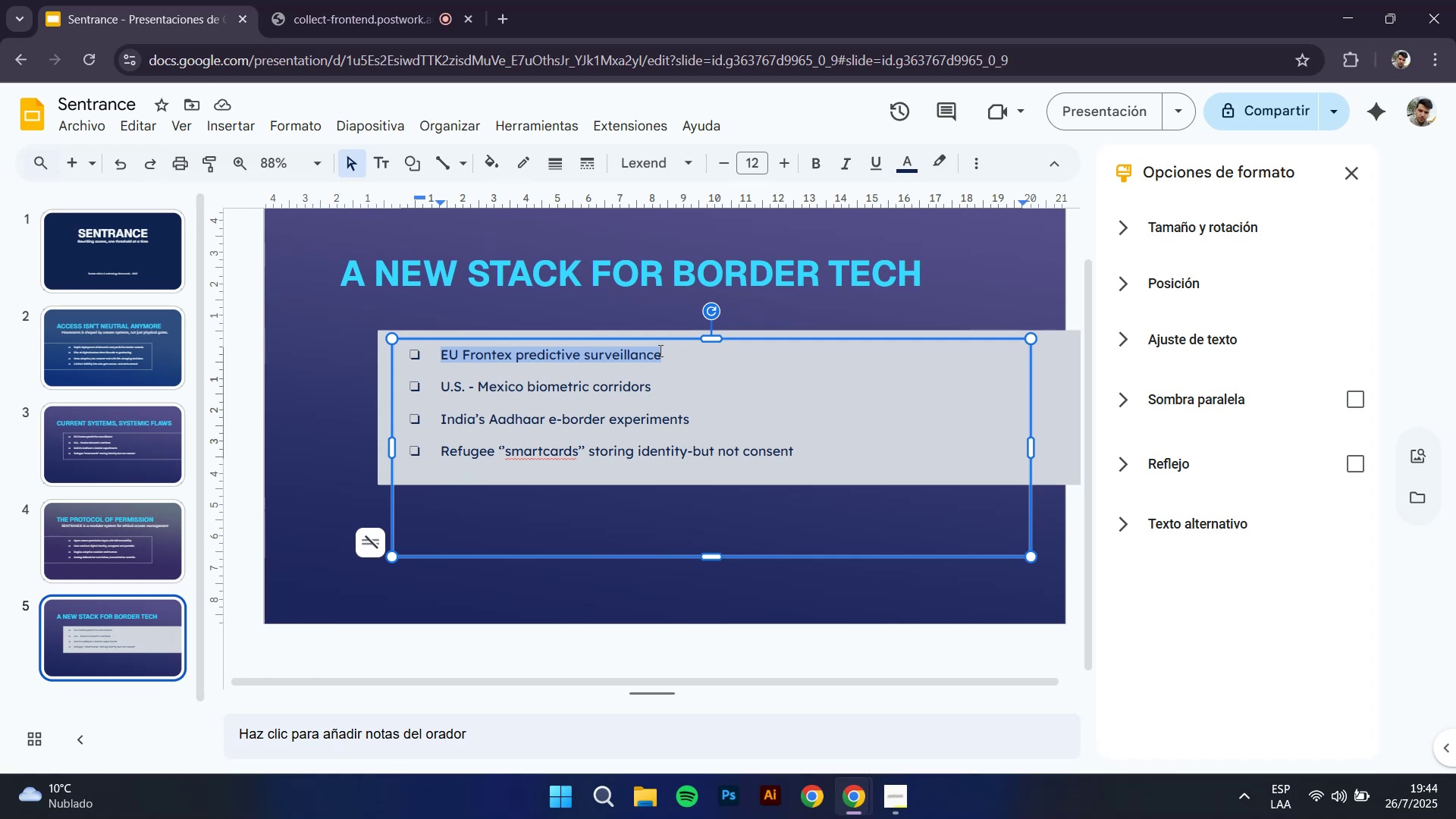 
wait(5.85)
 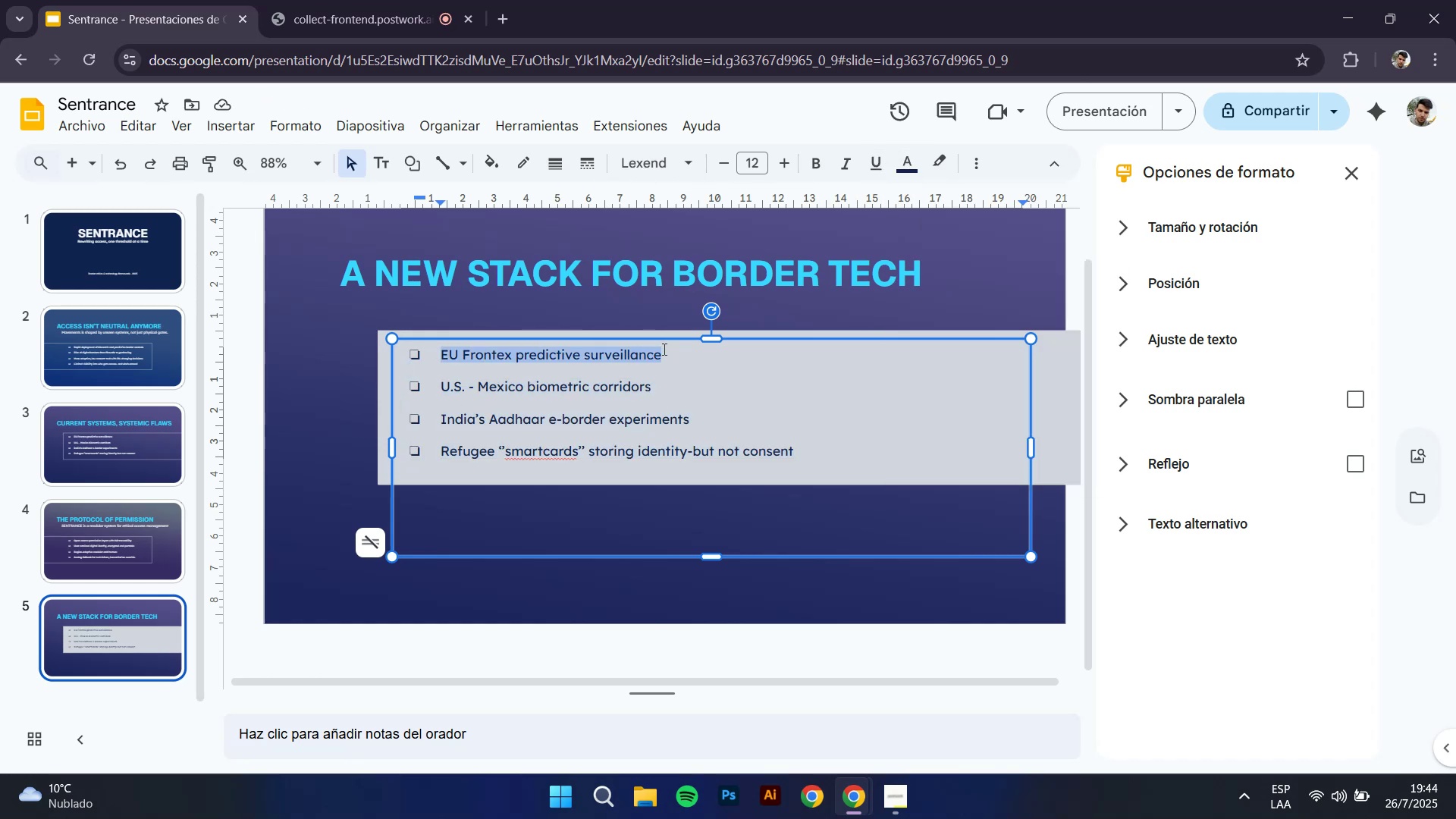 
type(aNALO)
key(Backspace)
key(Backspace)
key(Backspace)
key(Backspace)
key(Backspace)
type(Analog access override)
 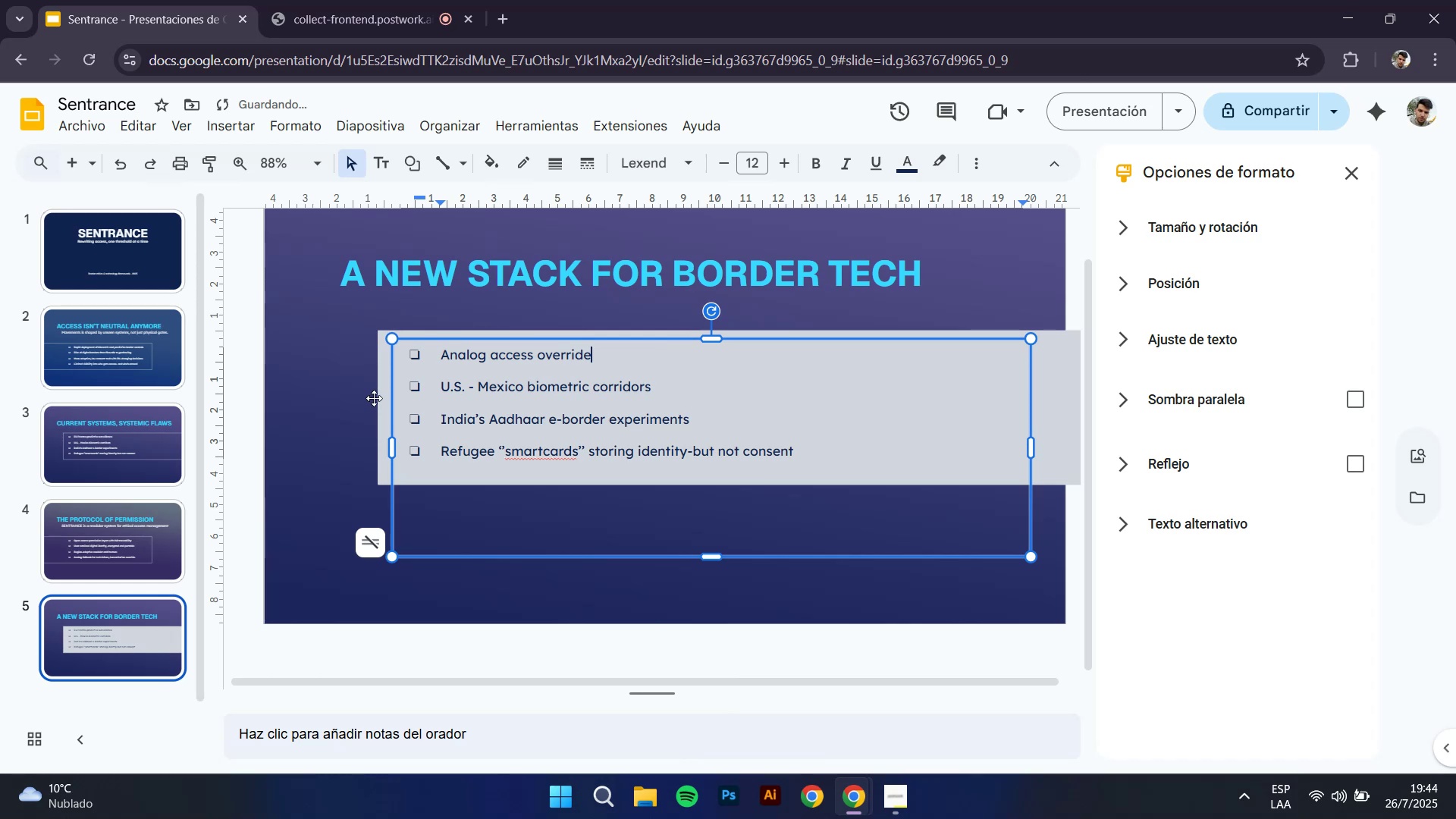 
left_click_drag(start_coordinate=[438, 389], to_coordinate=[661, 381])
 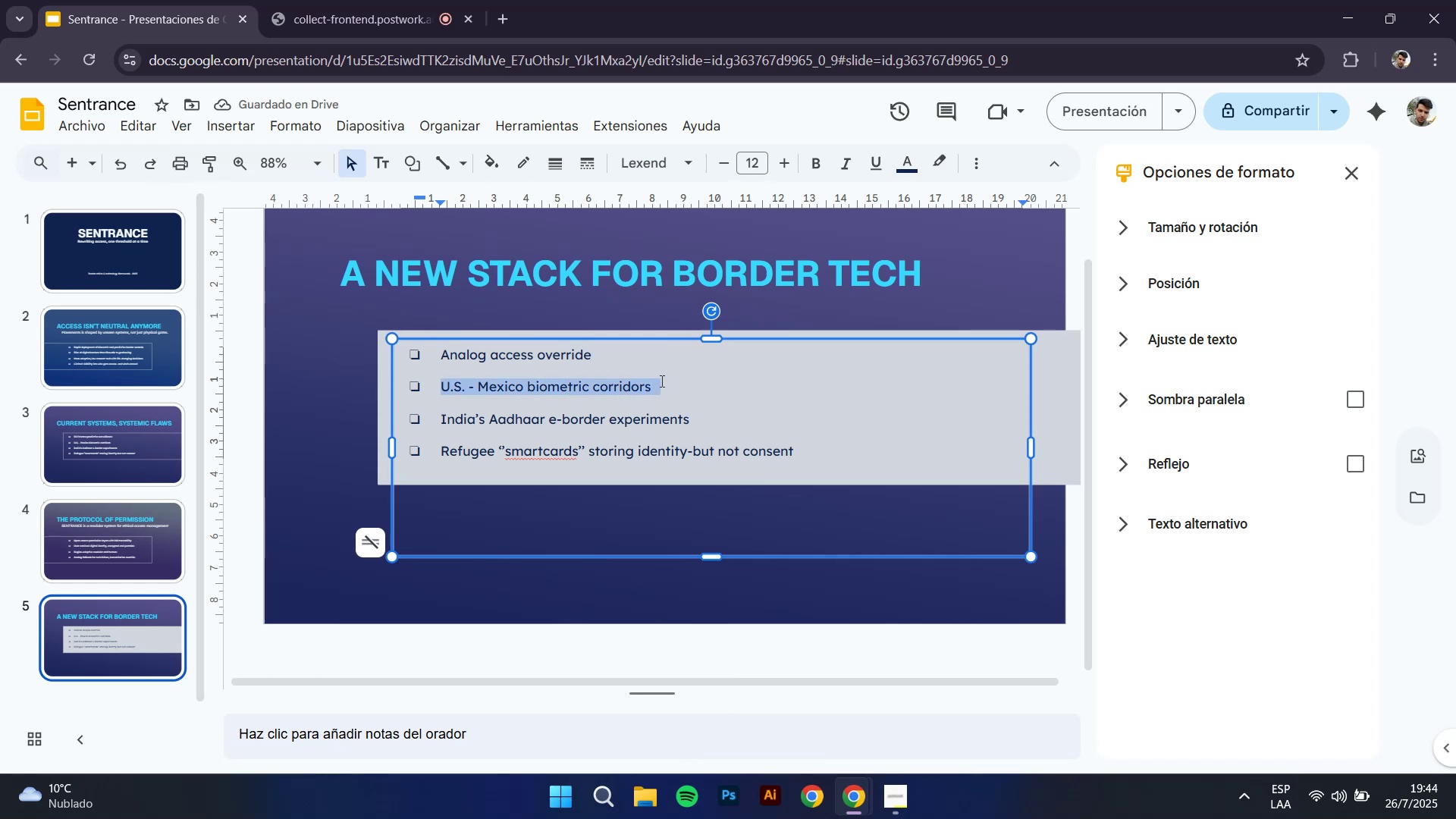 
type(ID wallet *&)
key(Backspace)
type(user-owned()
 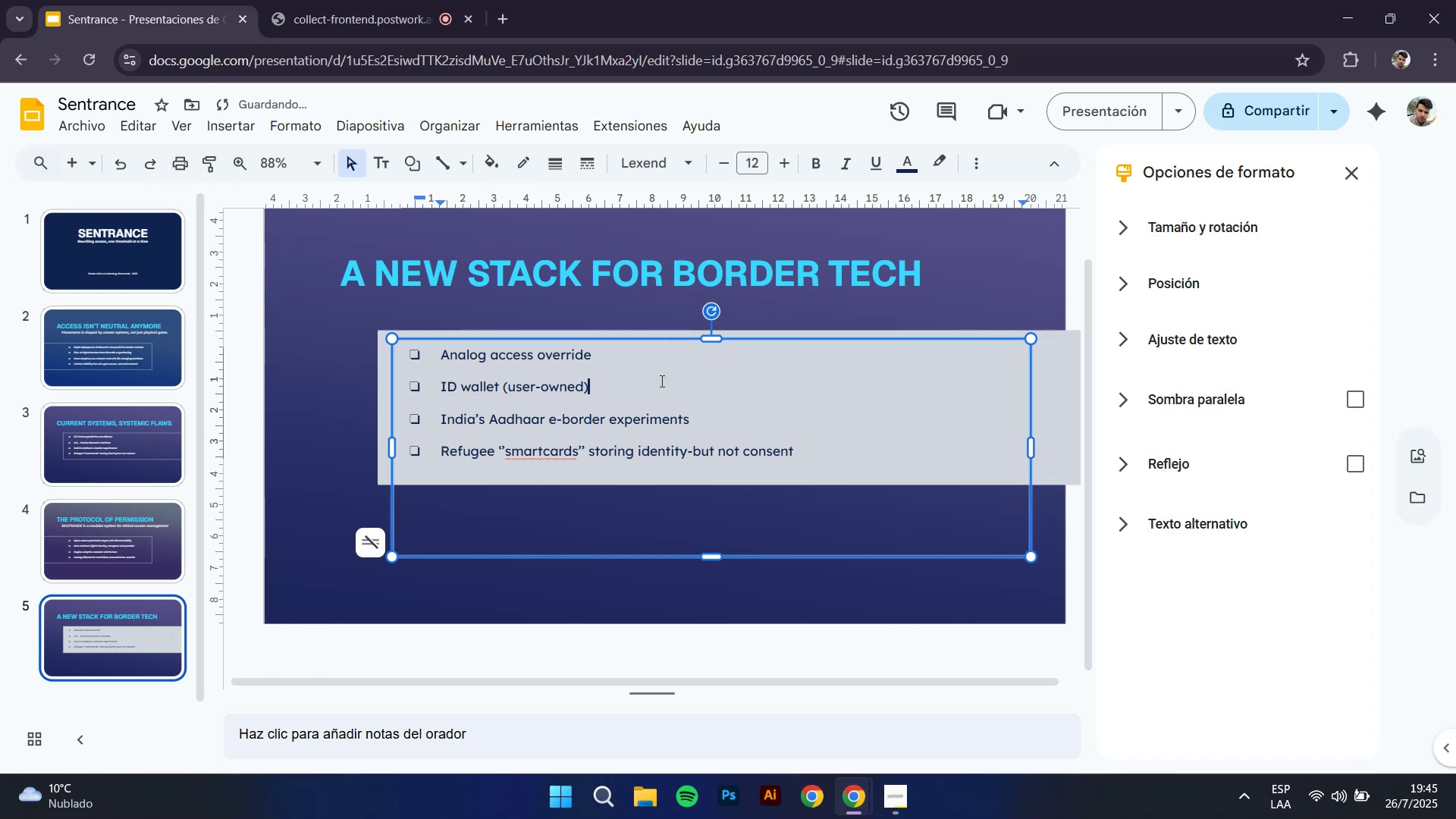 
left_click_drag(start_coordinate=[438, 419], to_coordinate=[696, 434])
 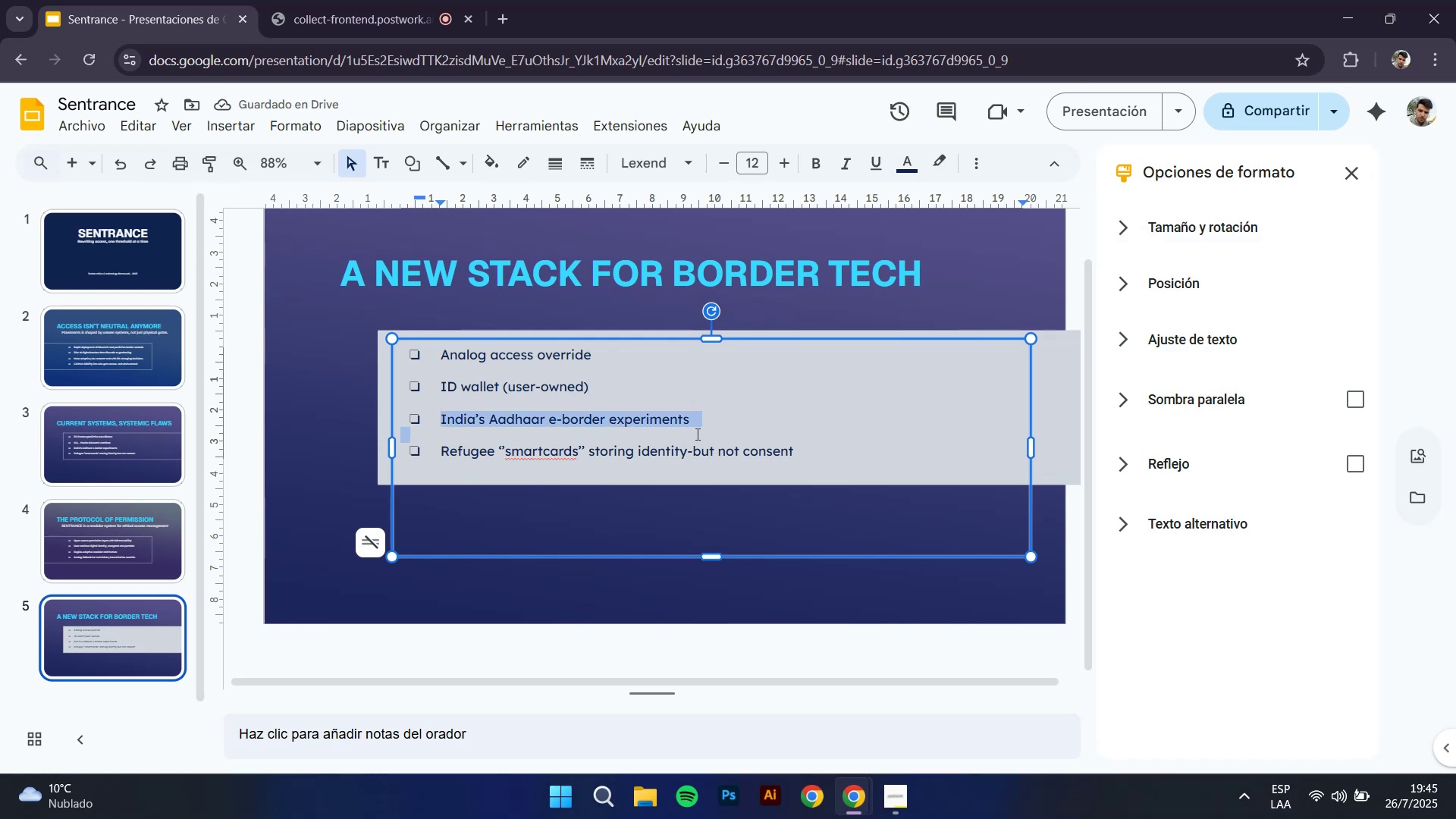 
key(Shift+ShiftRight)
 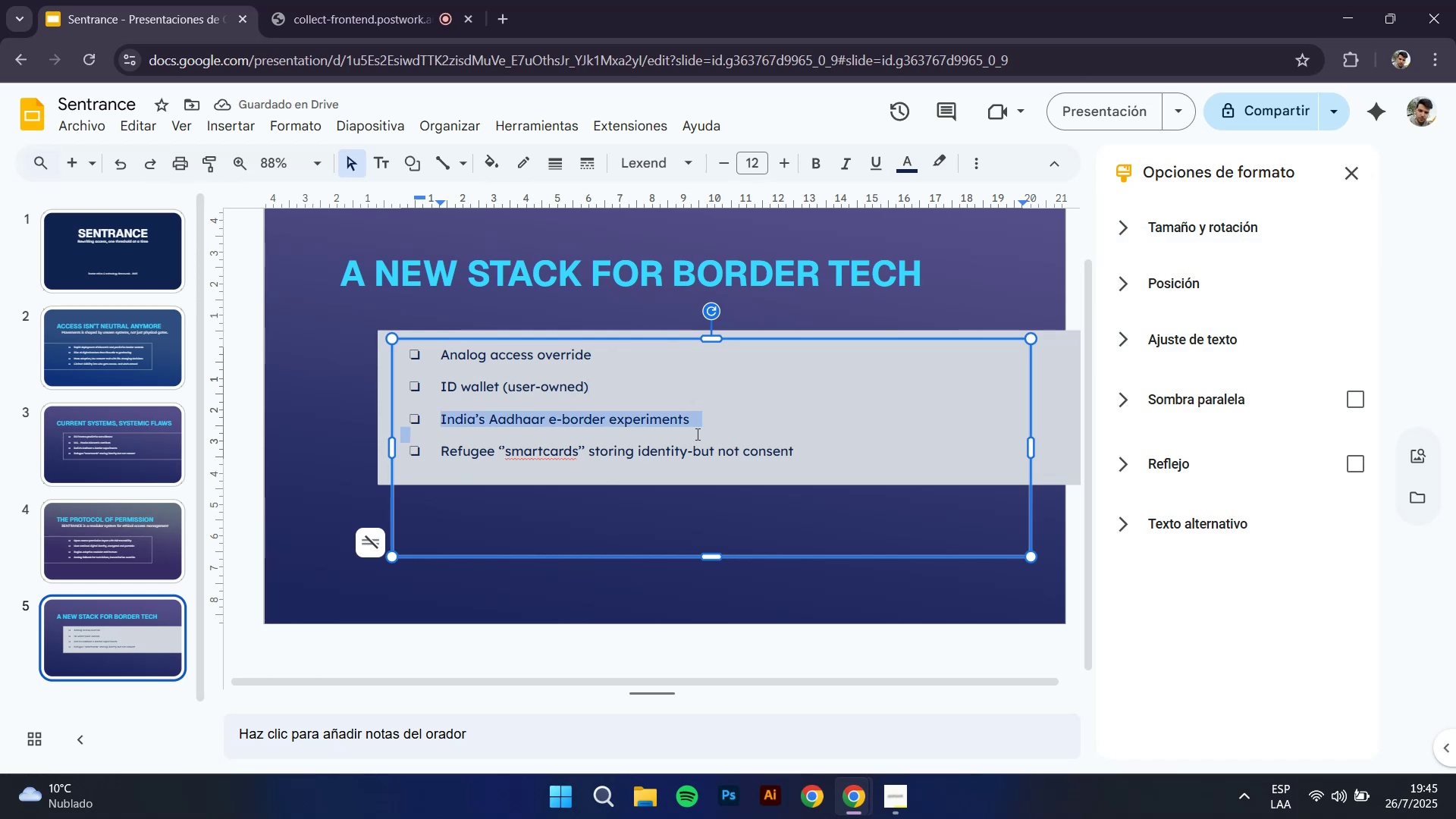 
key(Shift+E)
 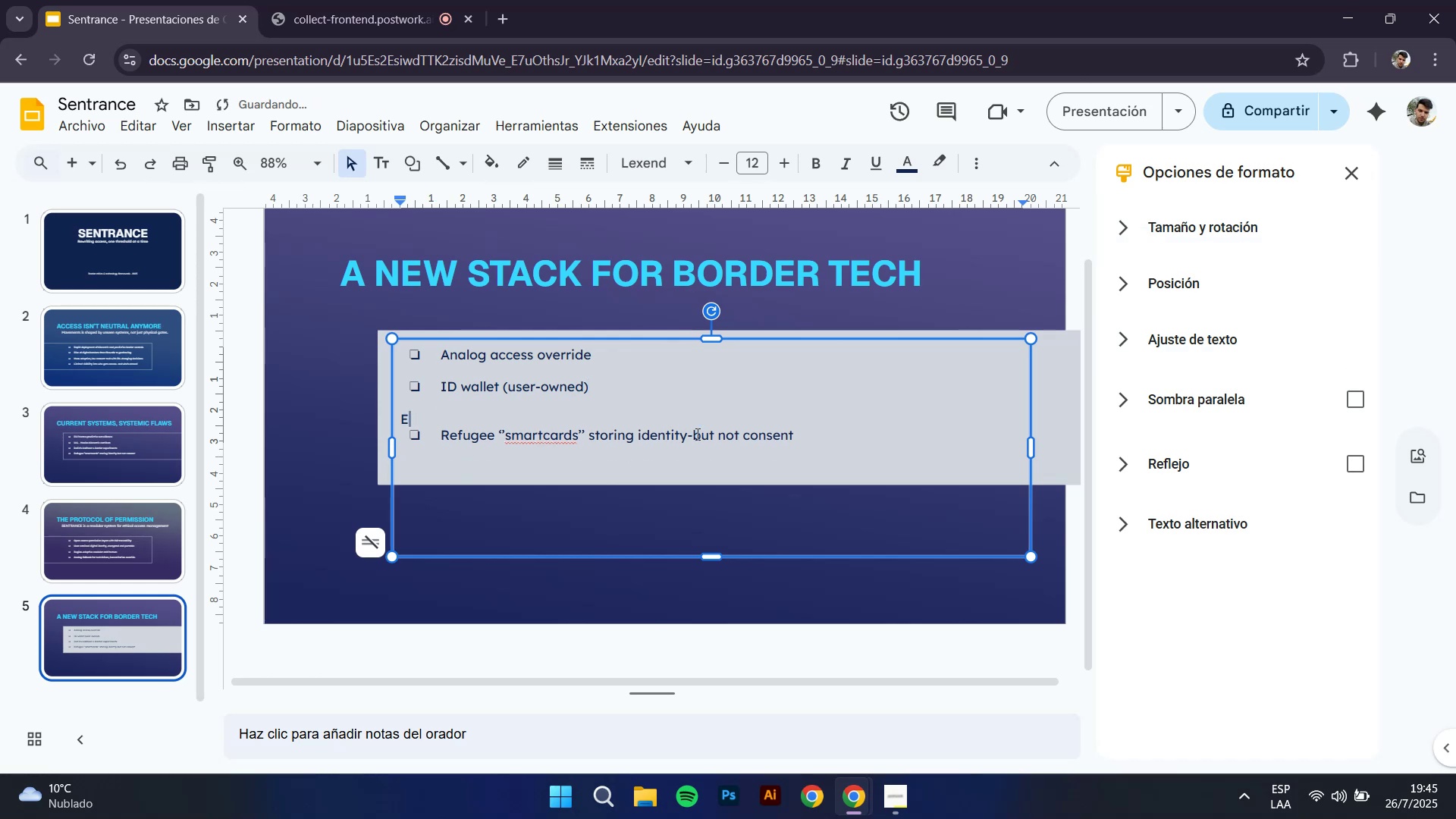 
key(Control+Z)
 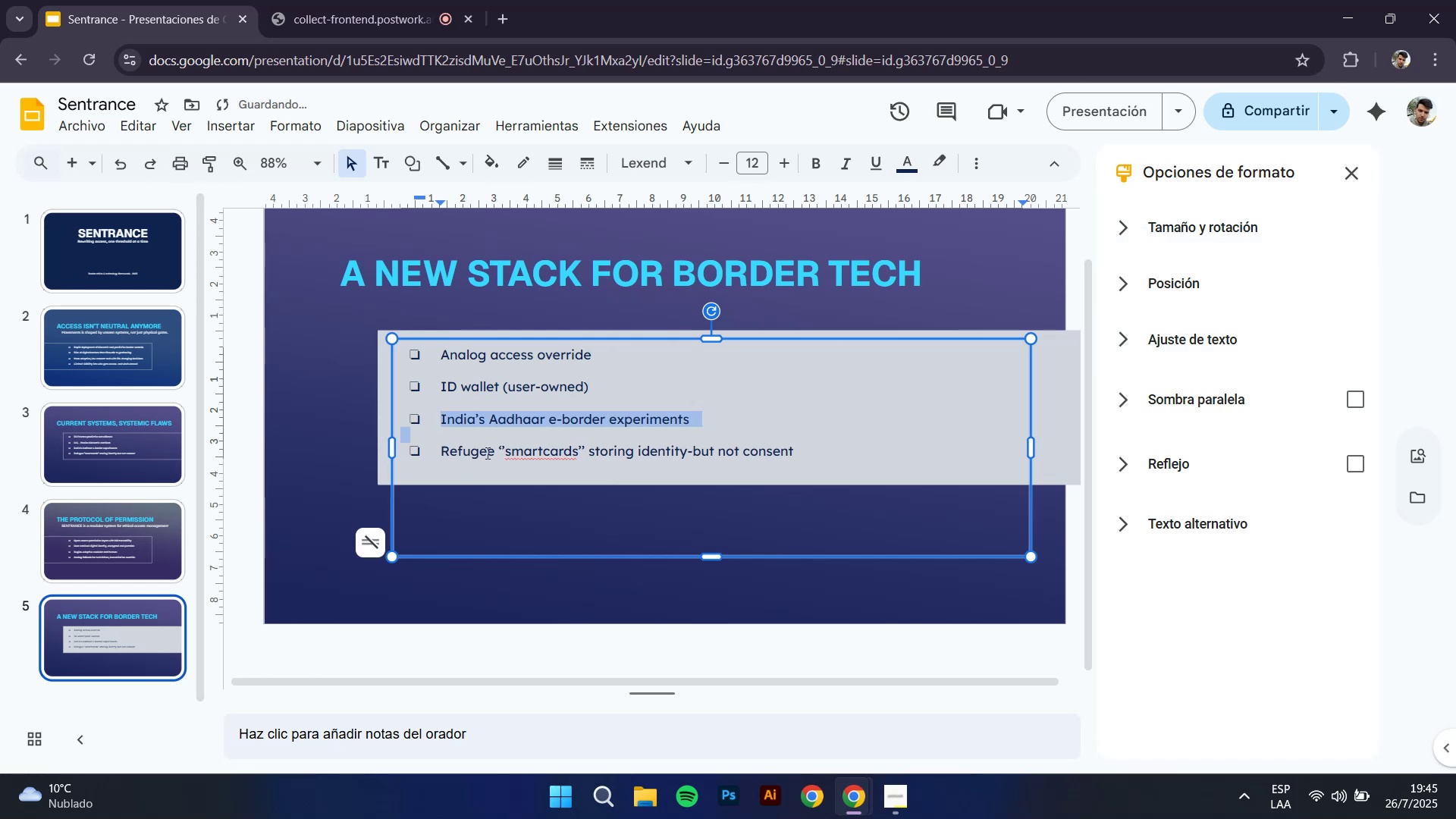 
left_click([450, 422])
 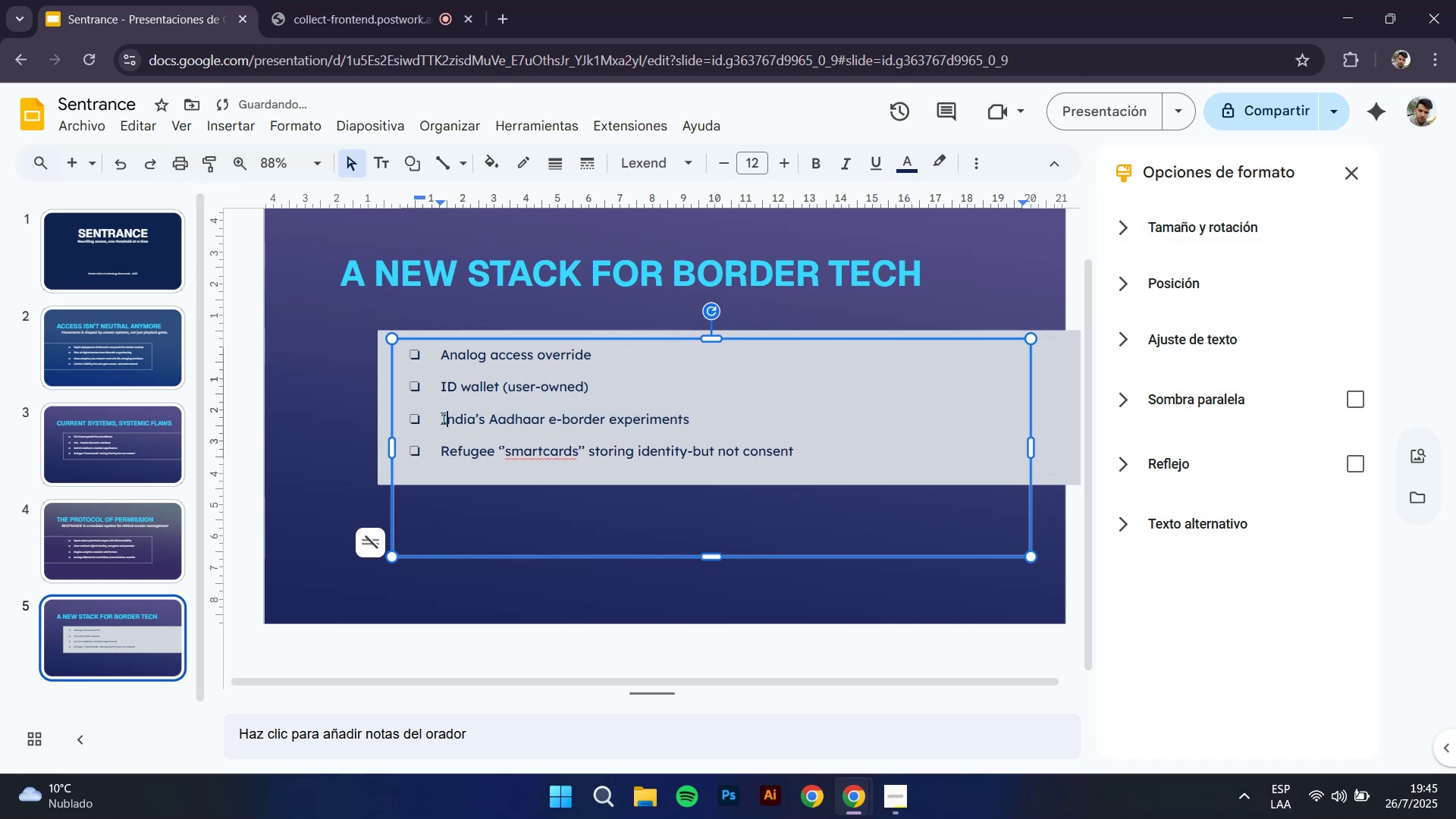 
left_click_drag(start_coordinate=[439, 417], to_coordinate=[687, 413])
 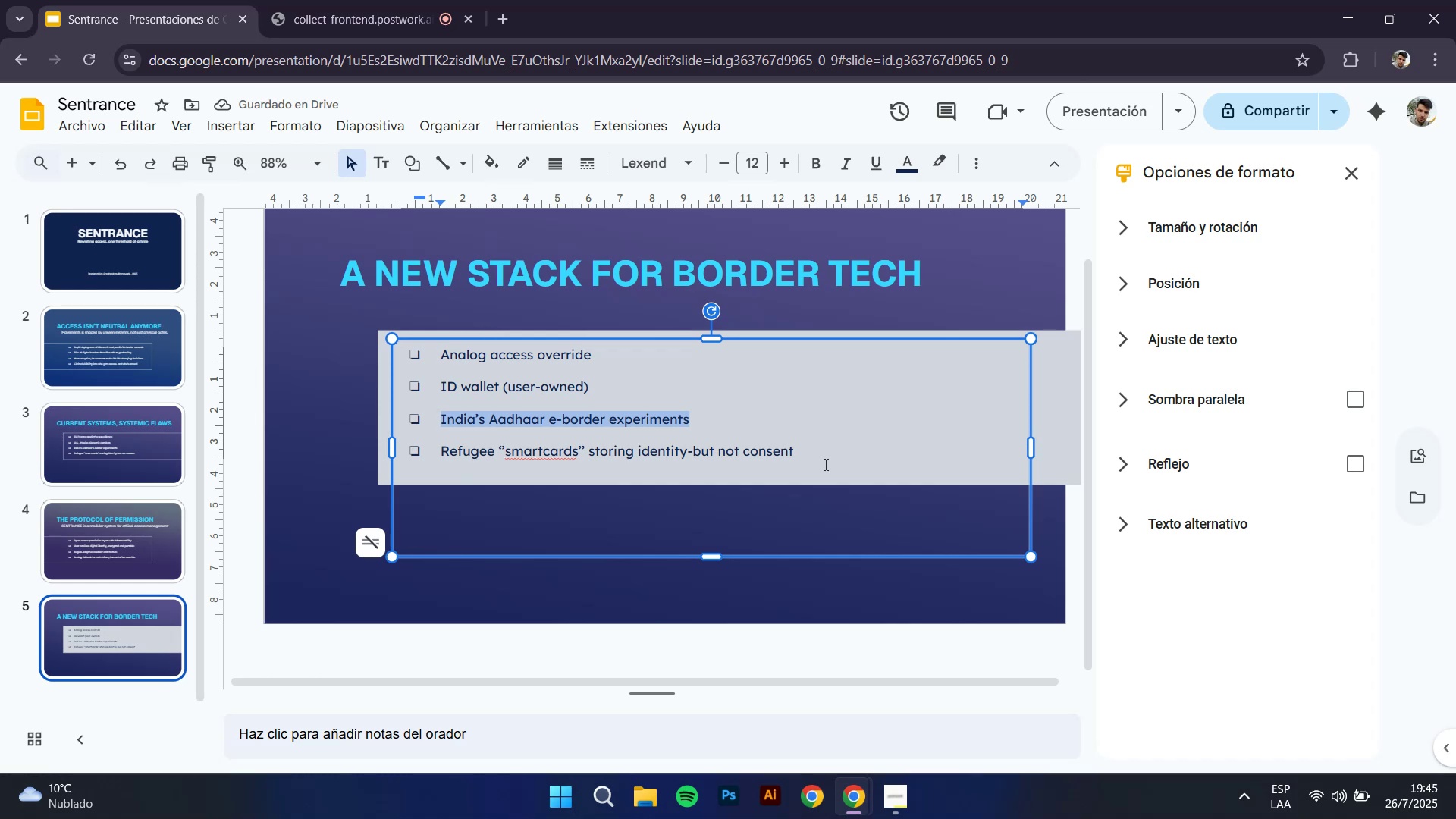 
type(Ethics engine *bias = audit()
 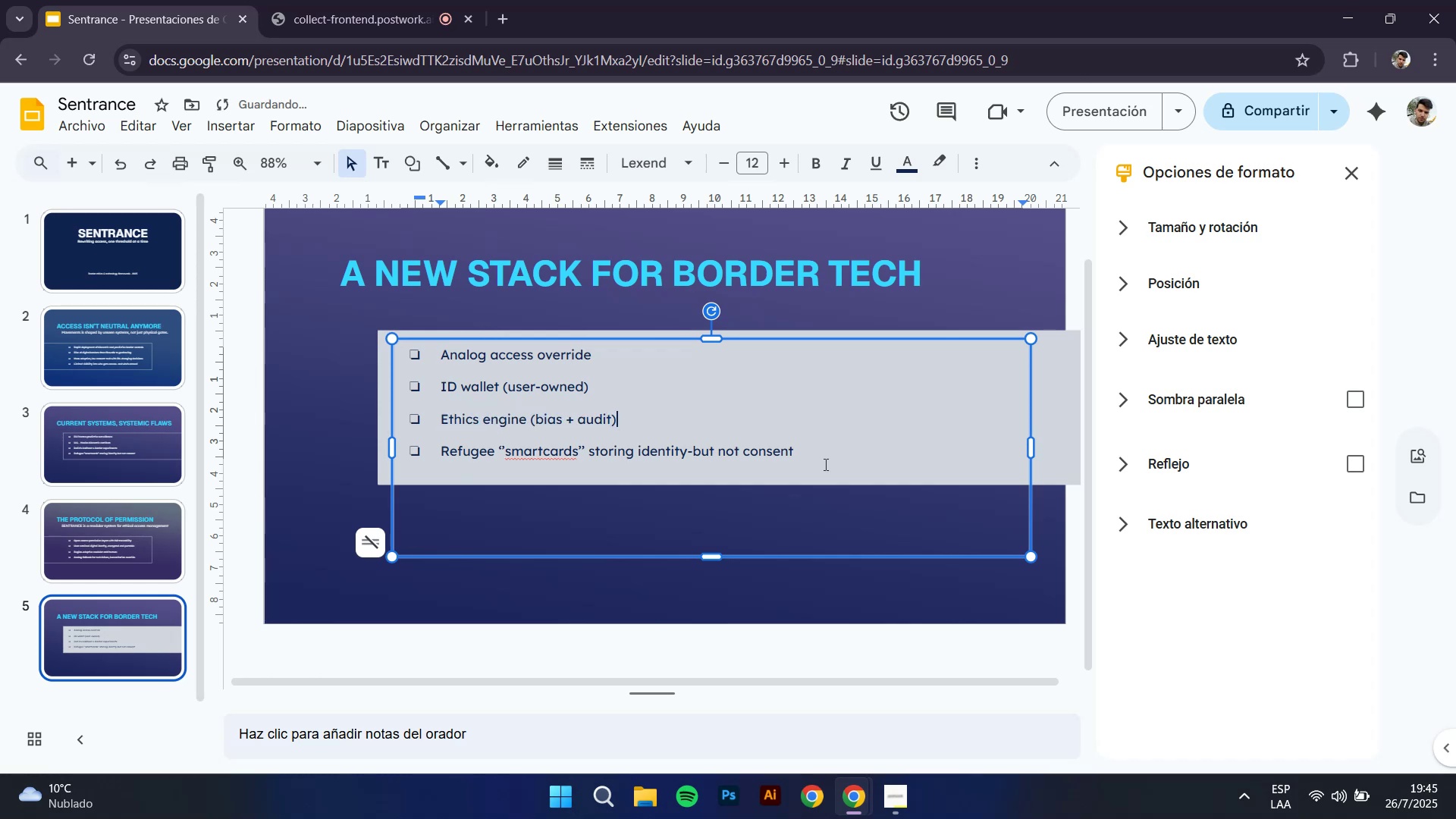 
left_click_drag(start_coordinate=[442, 446], to_coordinate=[794, 444])
 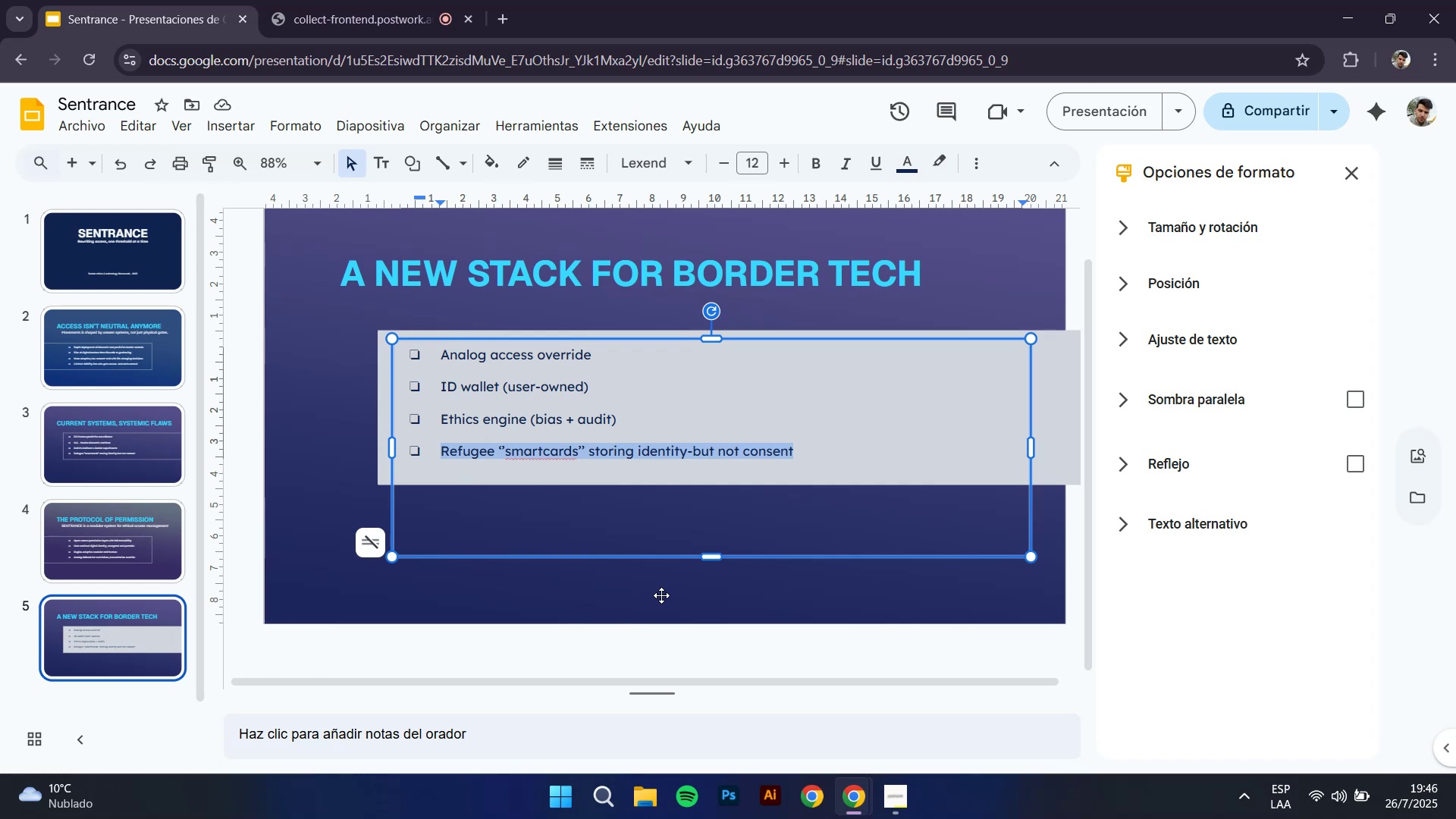 
wait(56.84)
 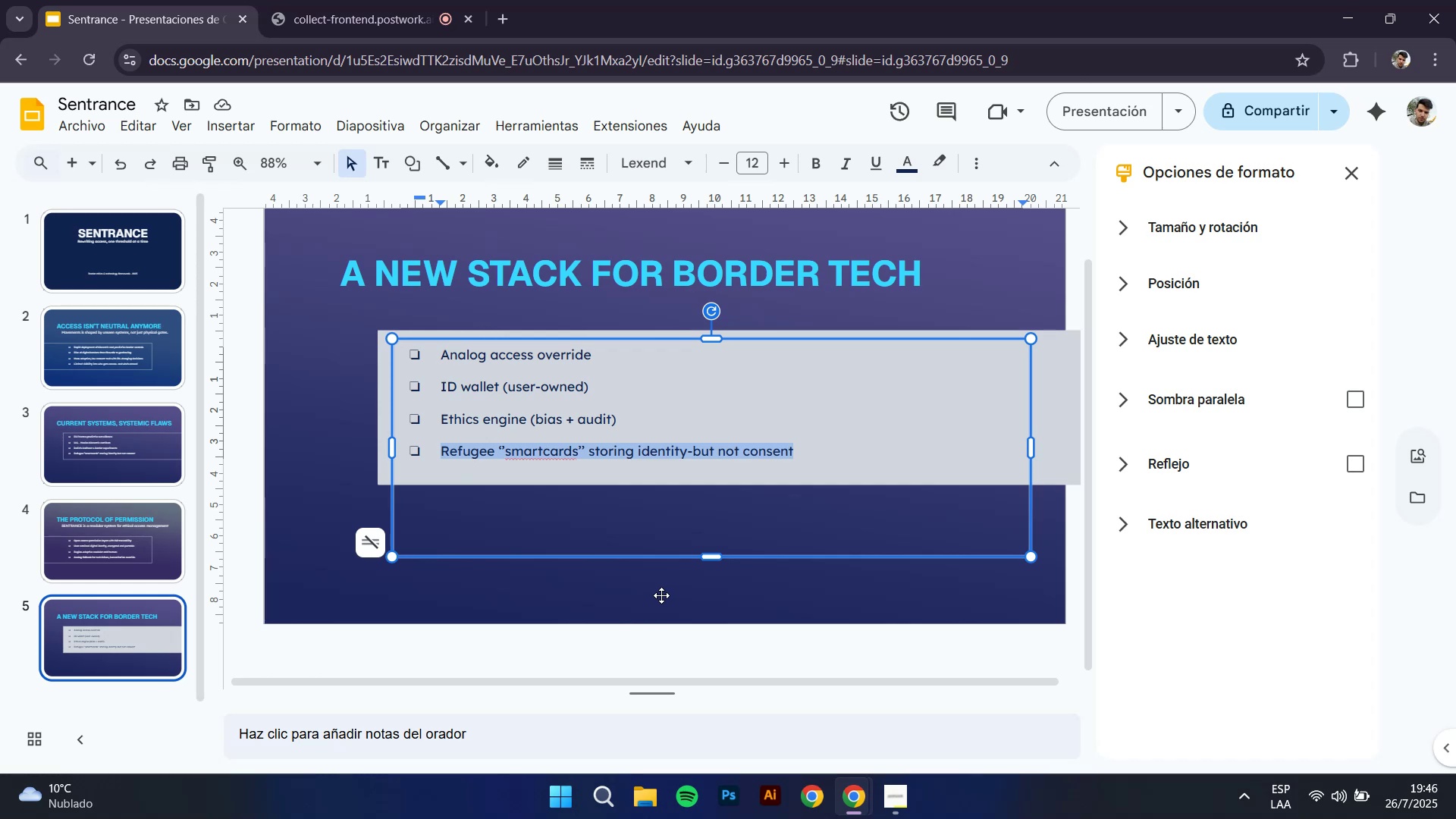 
type(Civic protocol layer )
 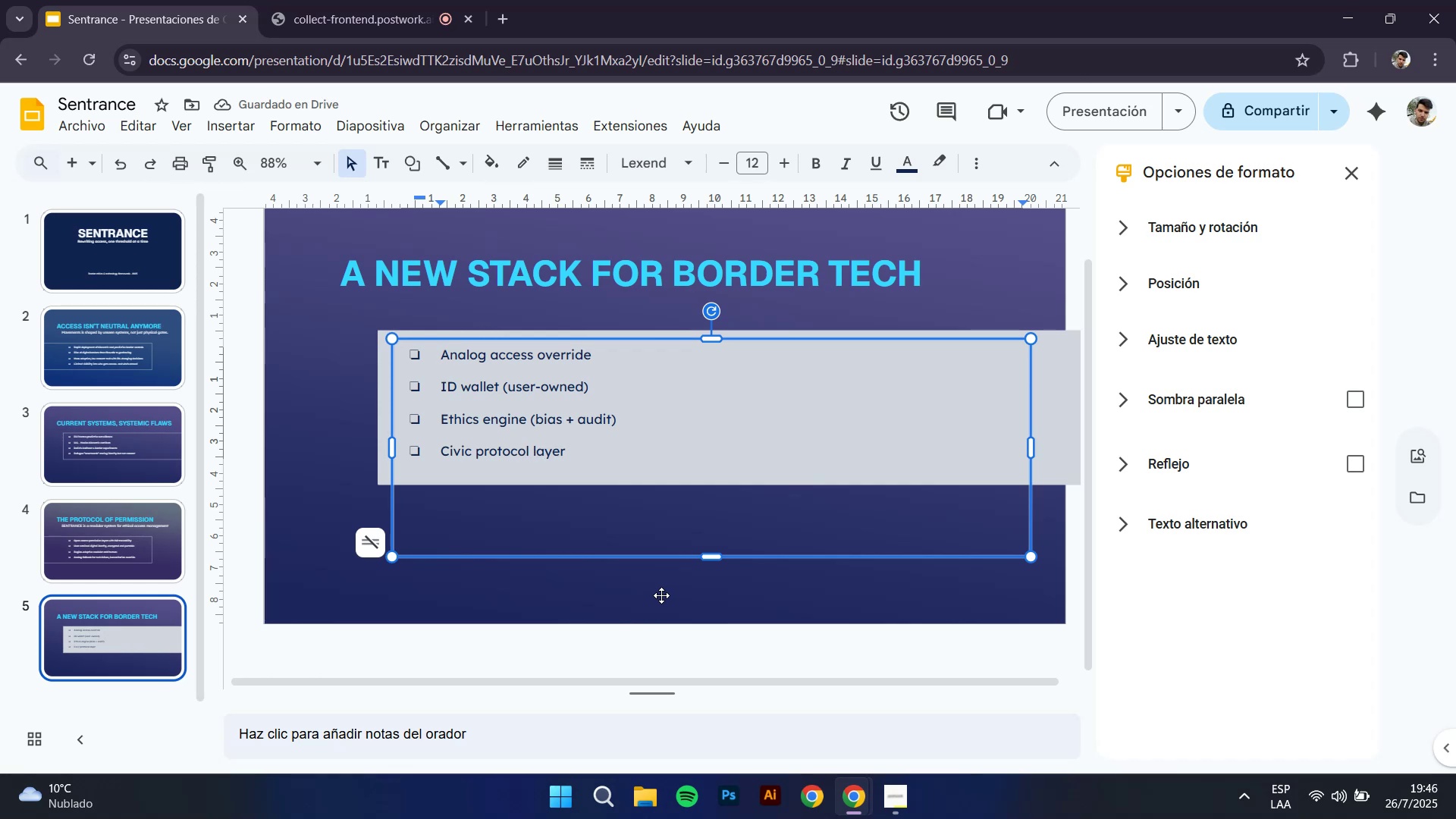 
key(Enter)
 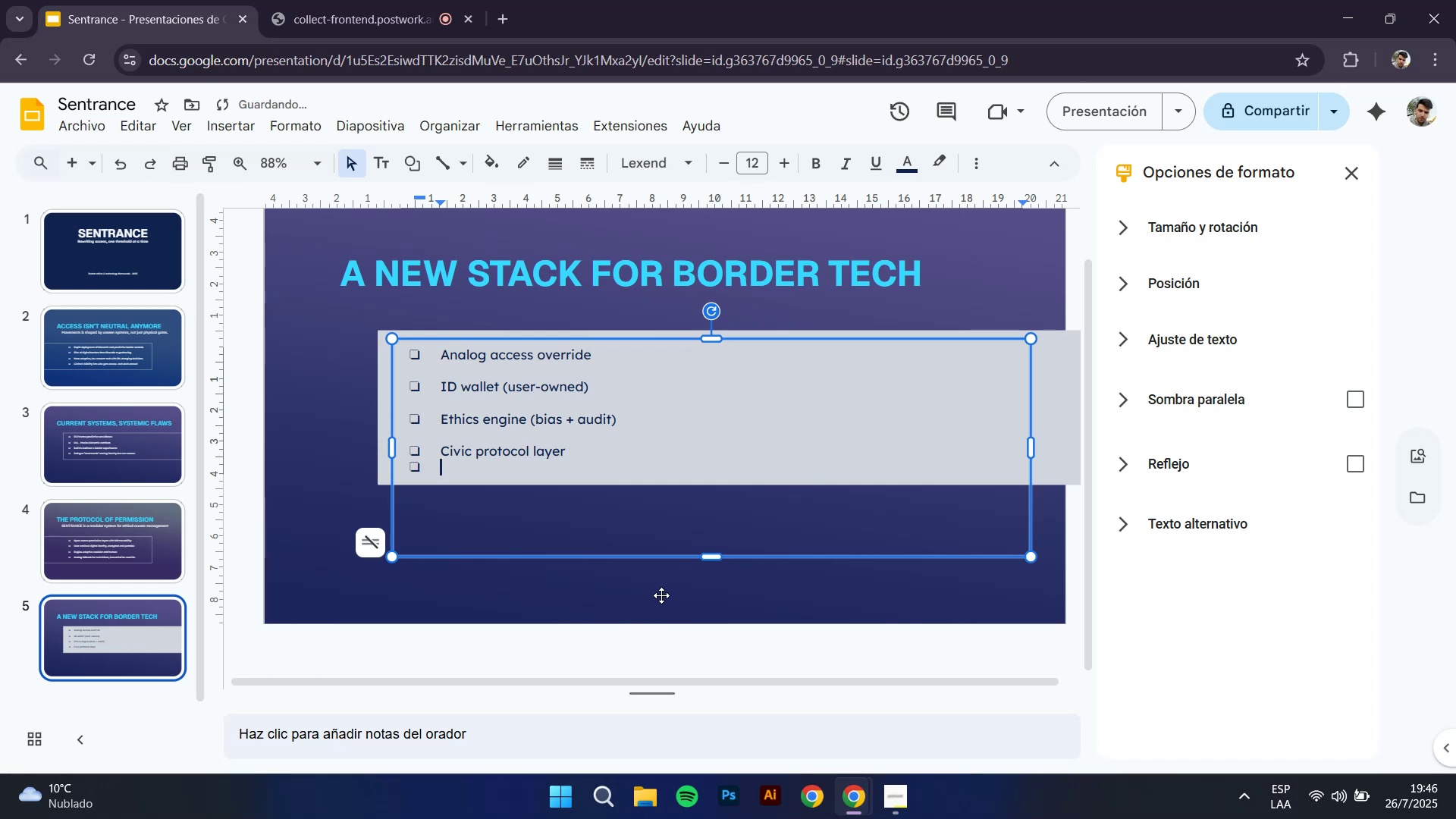 
key(Enter)
 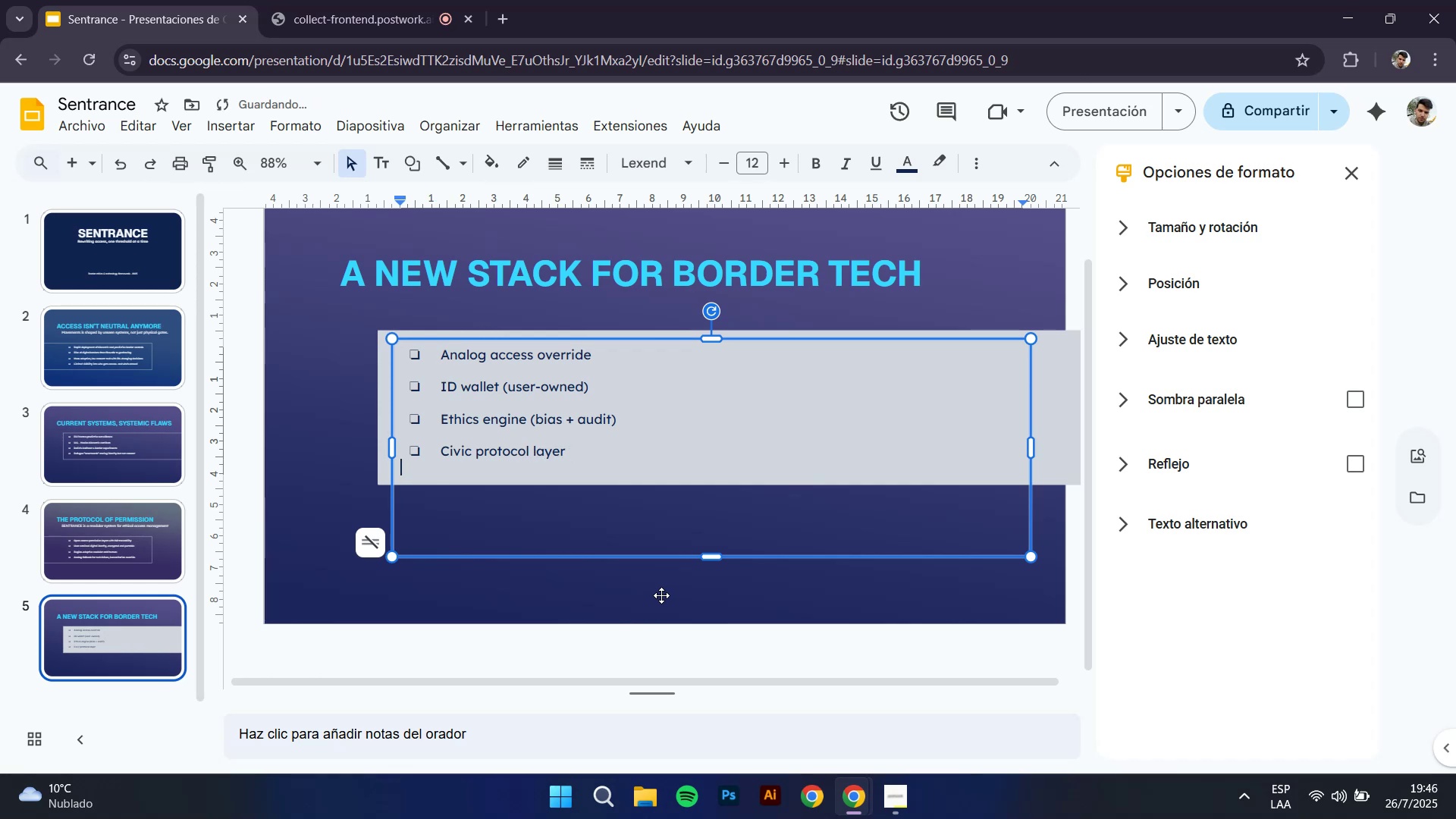 
key(Enter)
 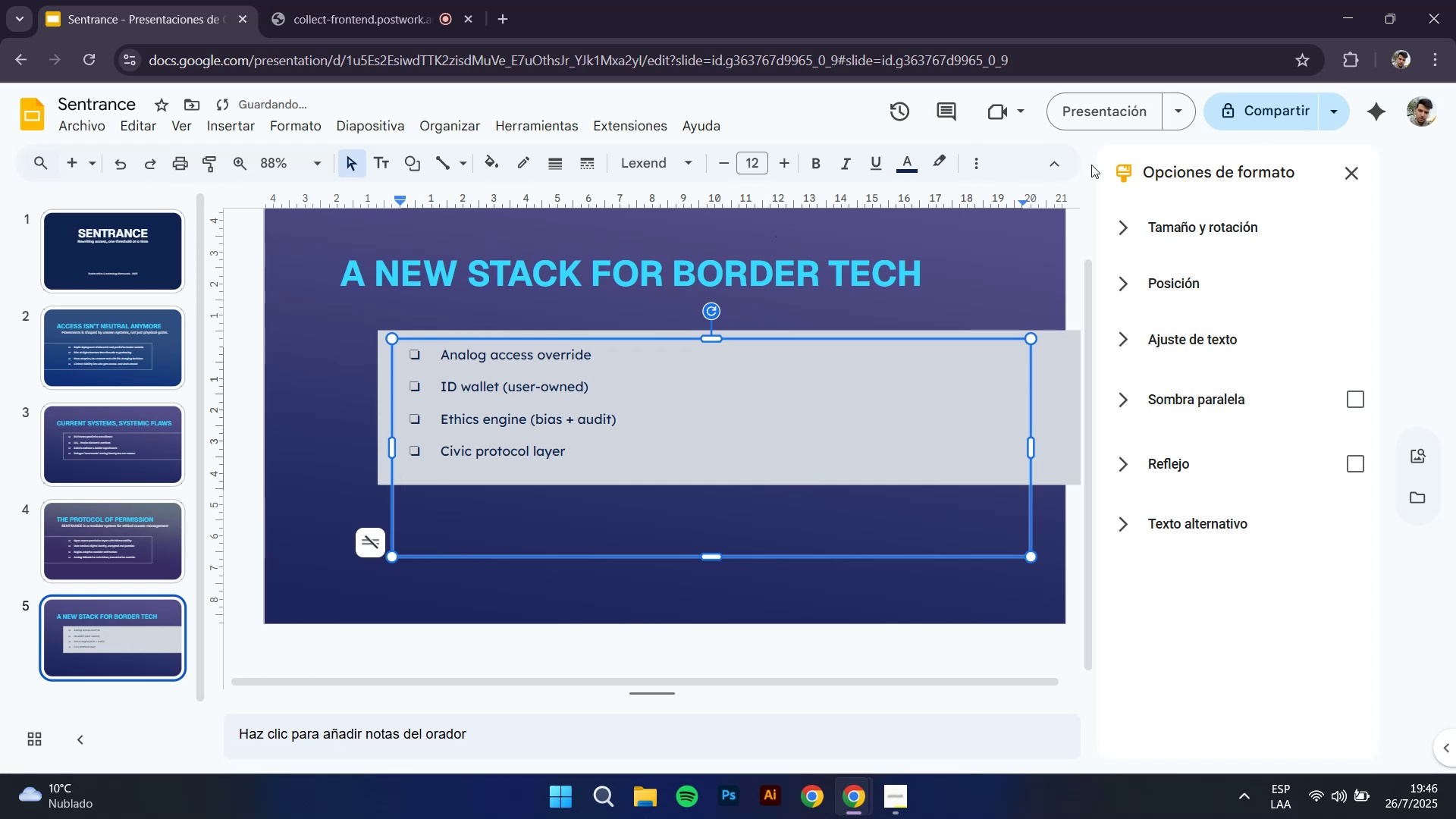 
left_click([984, 160])
 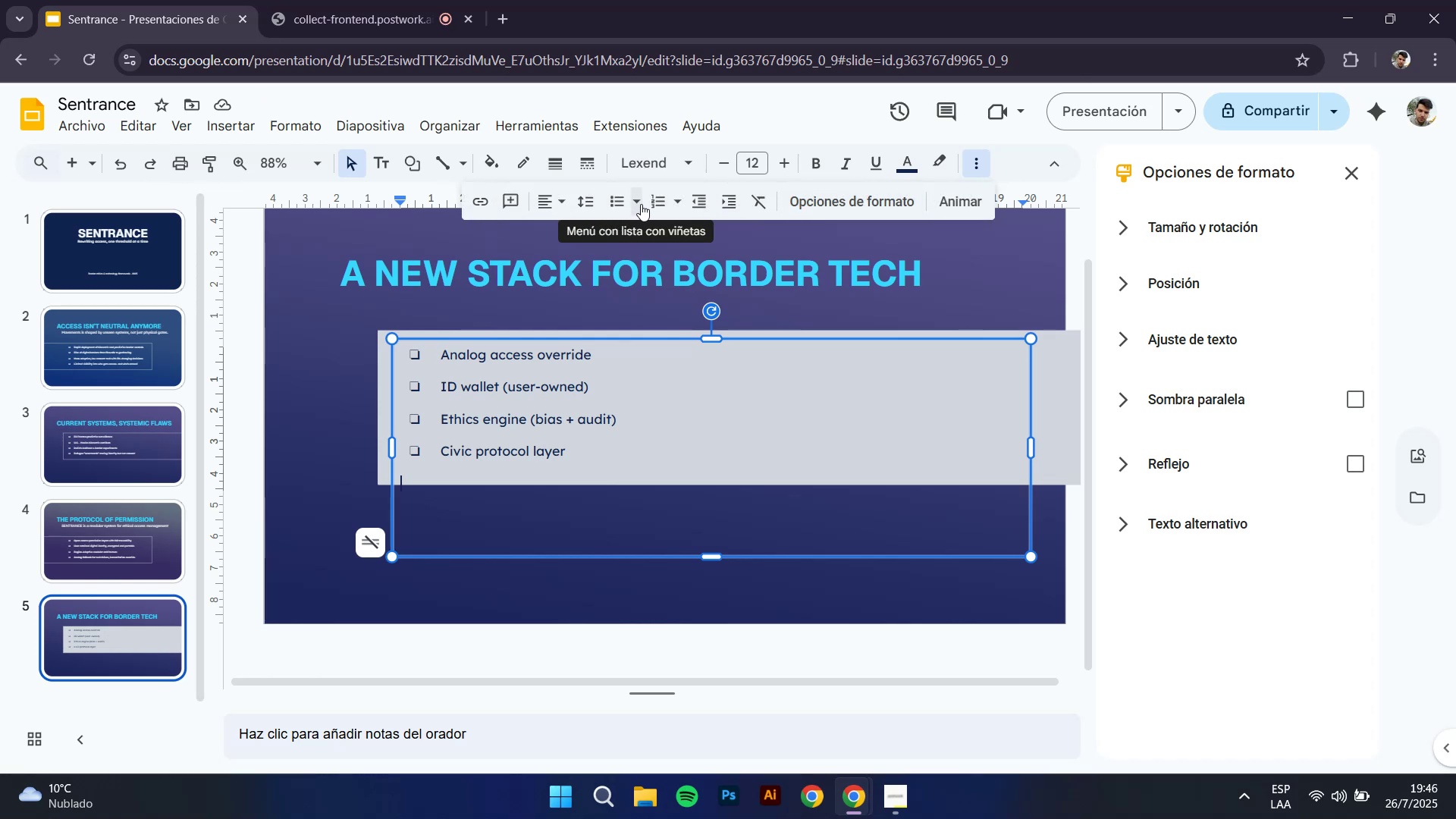 
left_click([618, 204])
 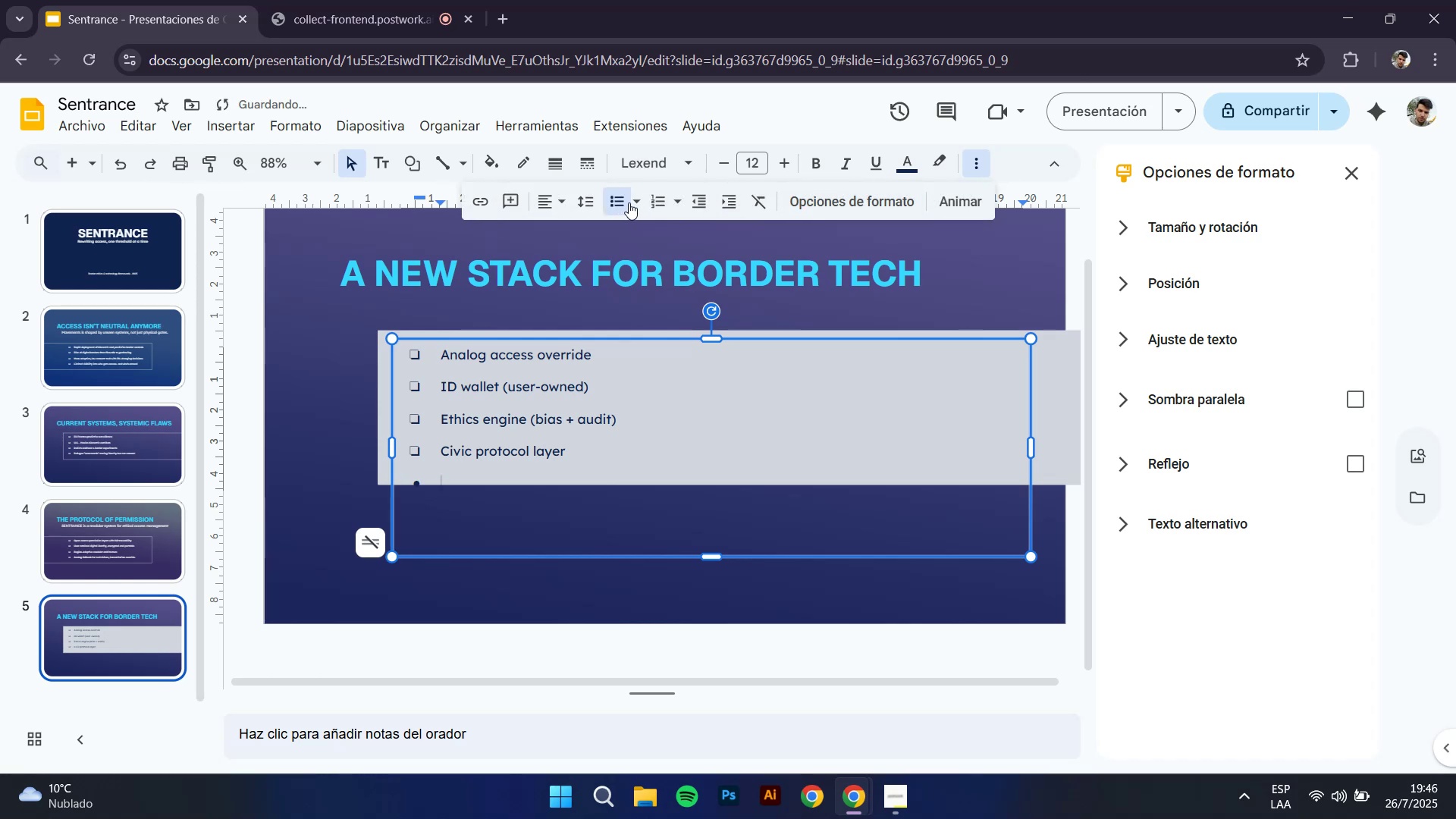 
left_click([642, 200])
 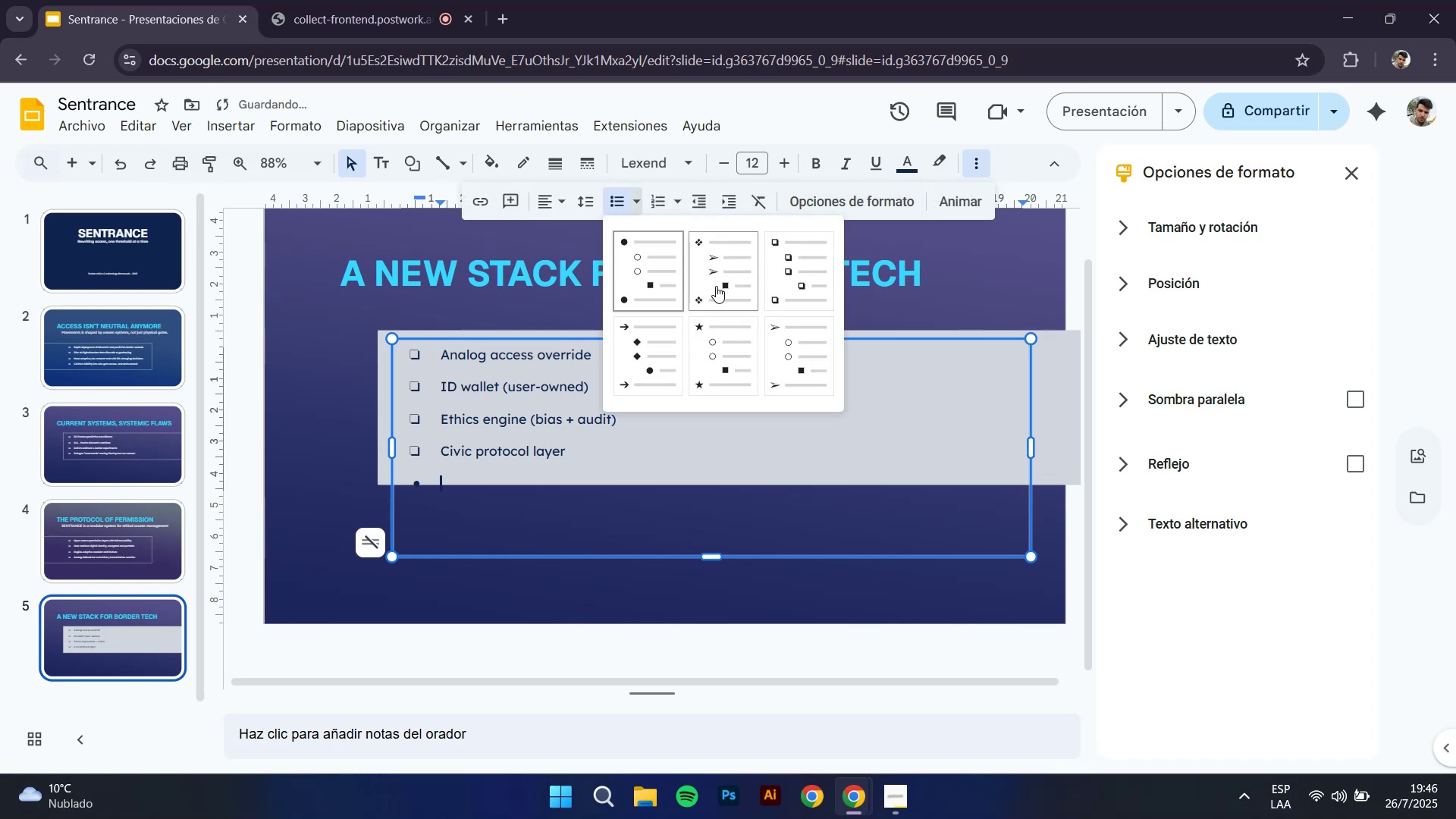 
left_click([798, 292])
 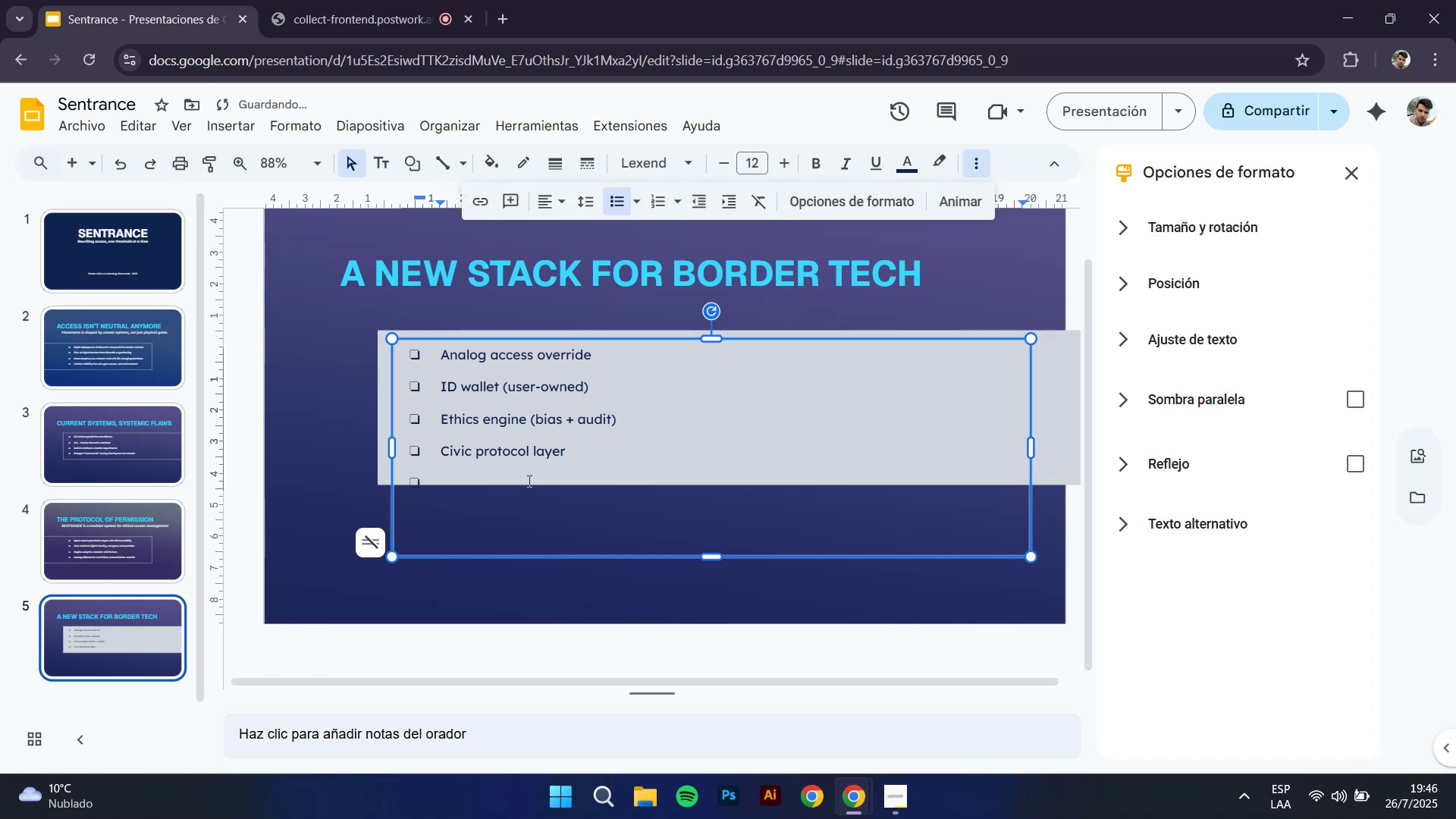 
left_click([528, 476])
 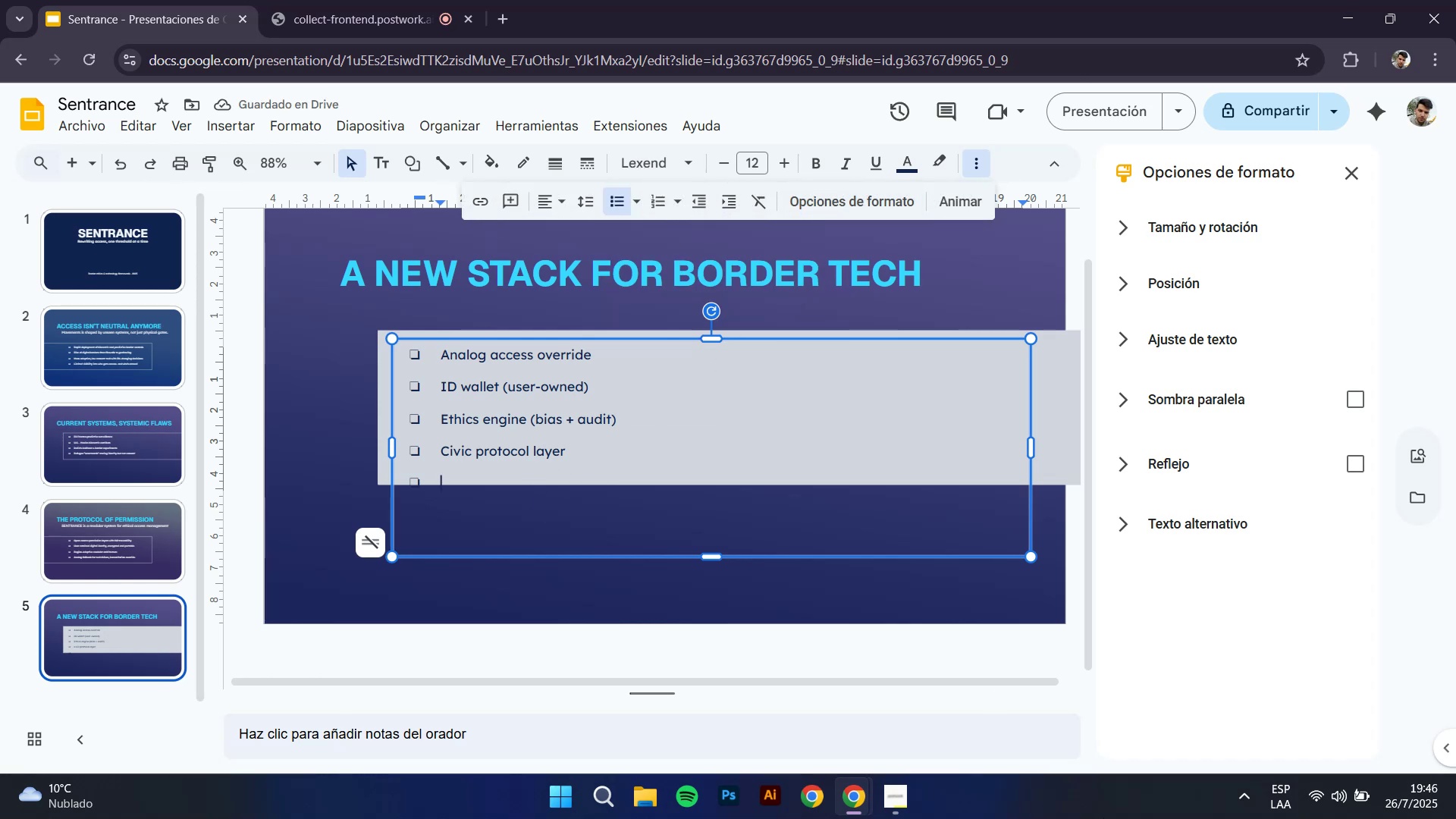 
type(Data expiry ^ forgeyt)
key(Backspace)
key(Backspace)
type(t function)
 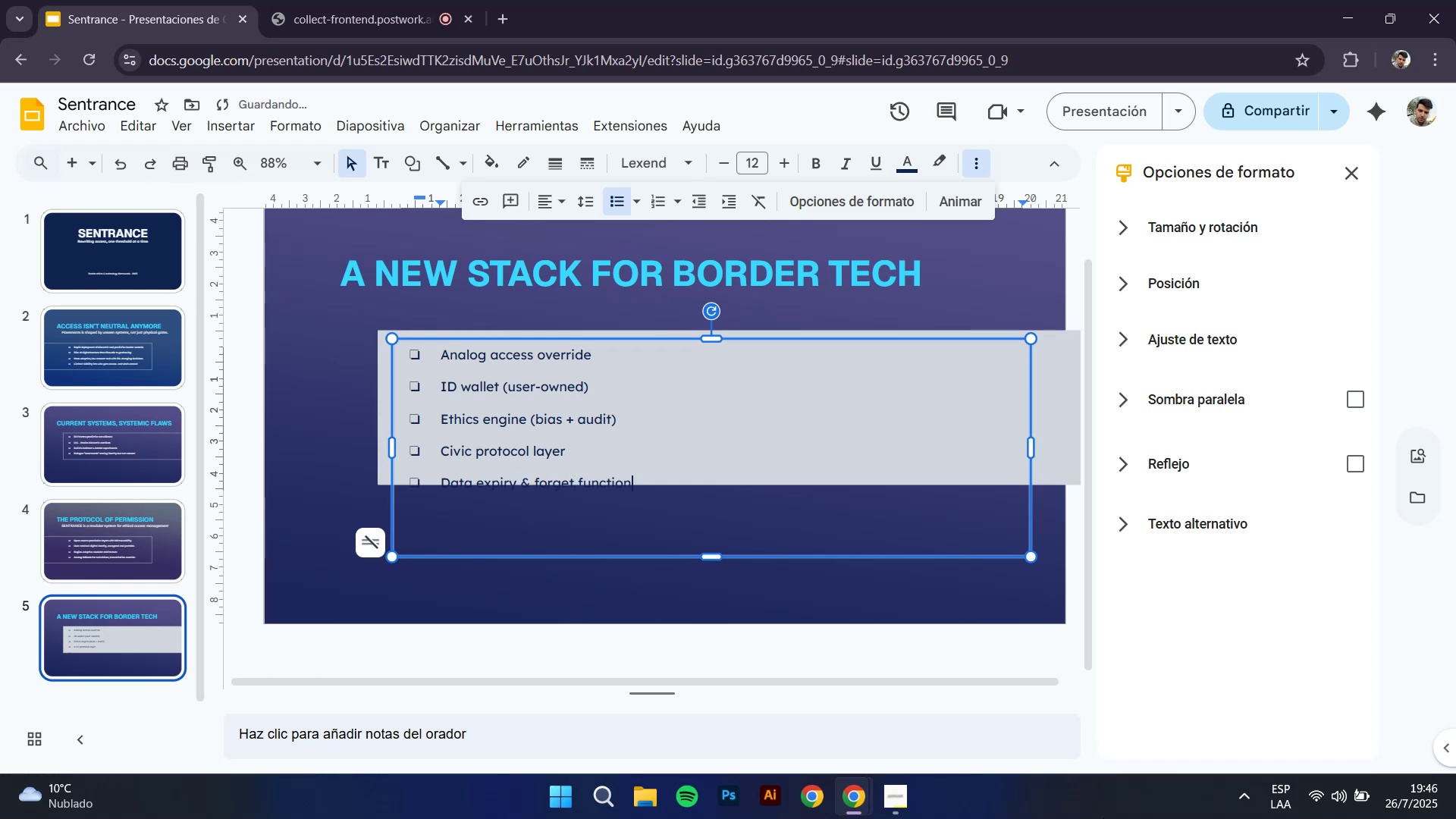 
left_click([239, 456])
 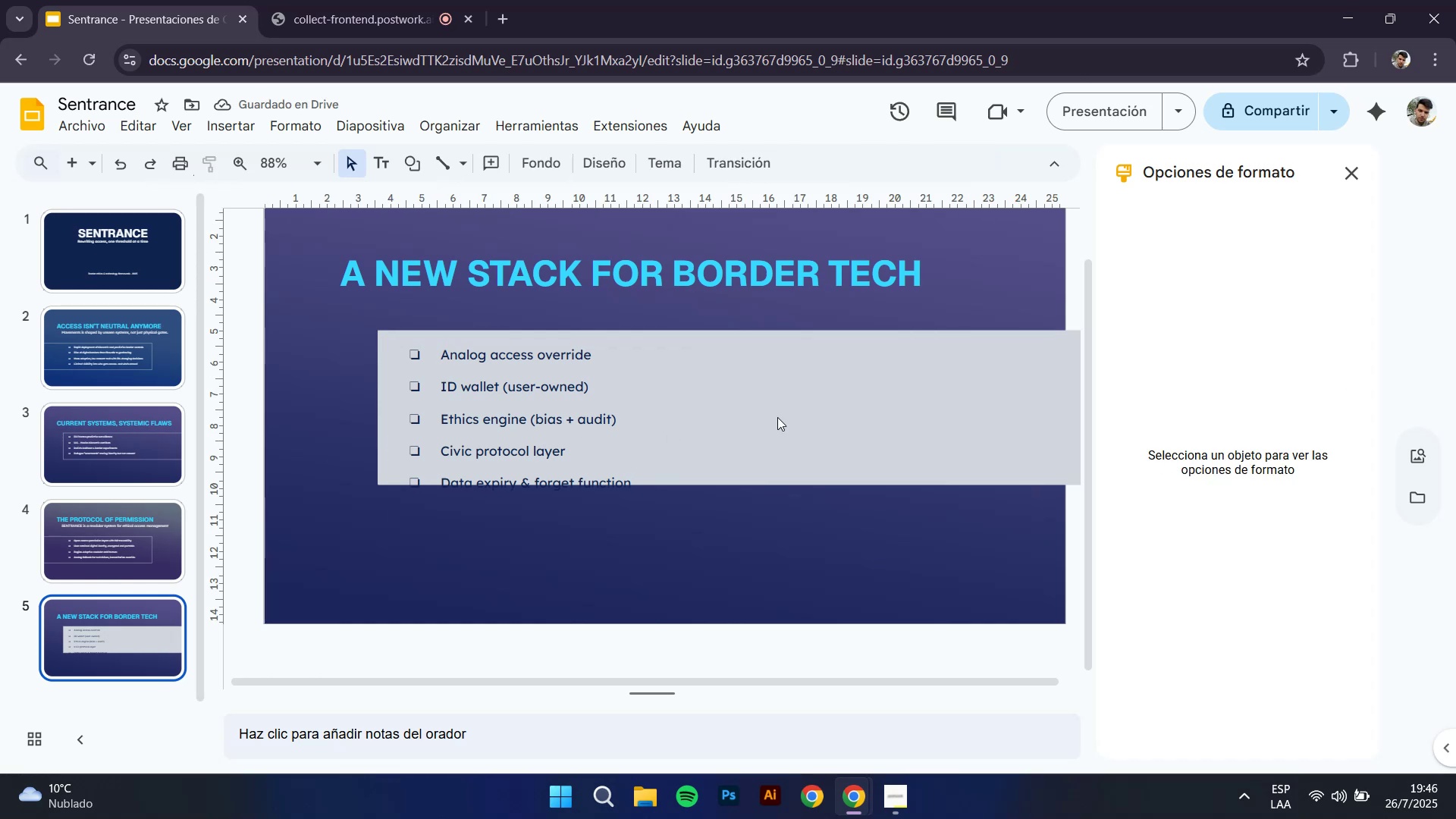 
left_click([856, 402])
 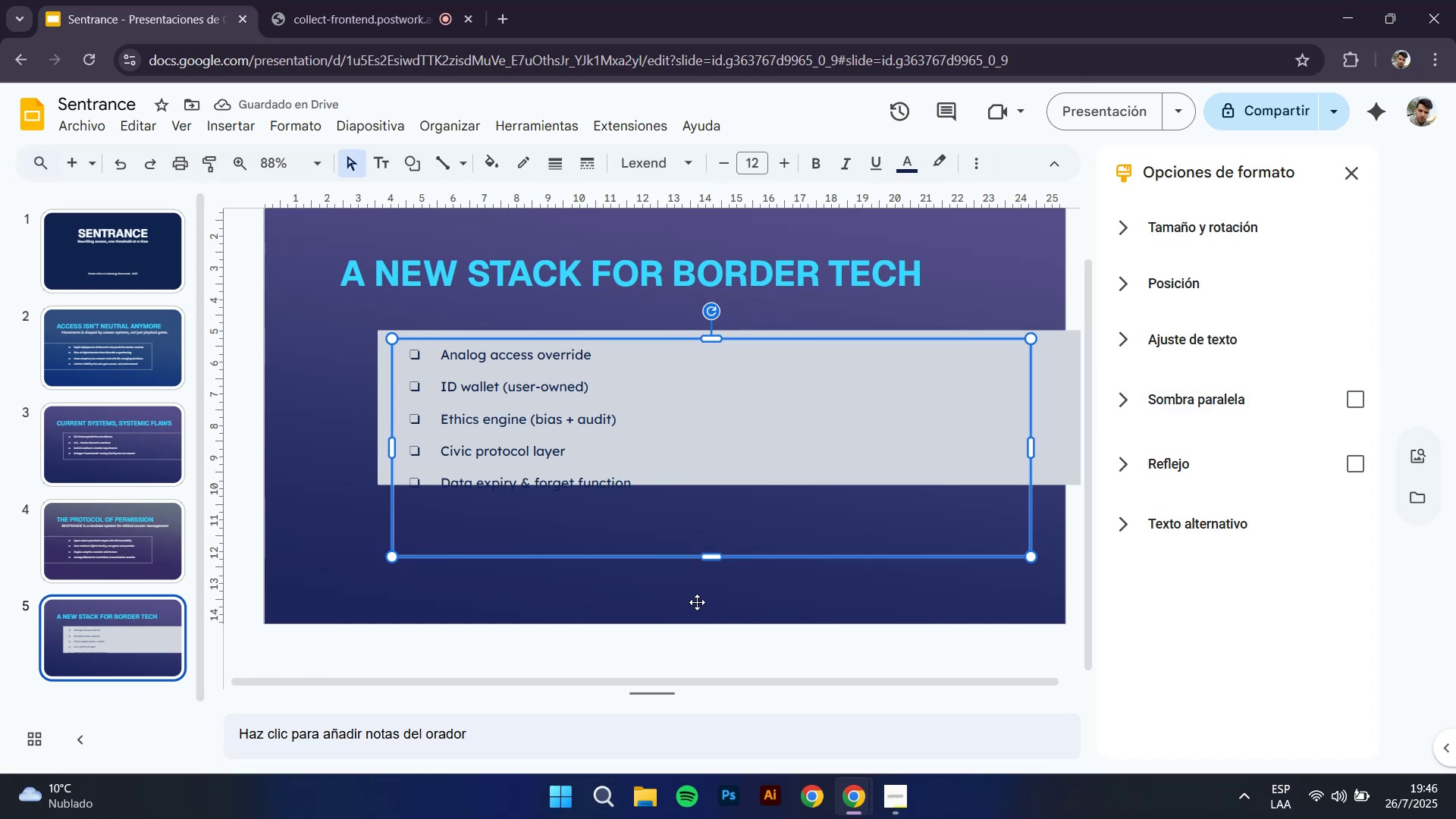 
left_click([1073, 402])
 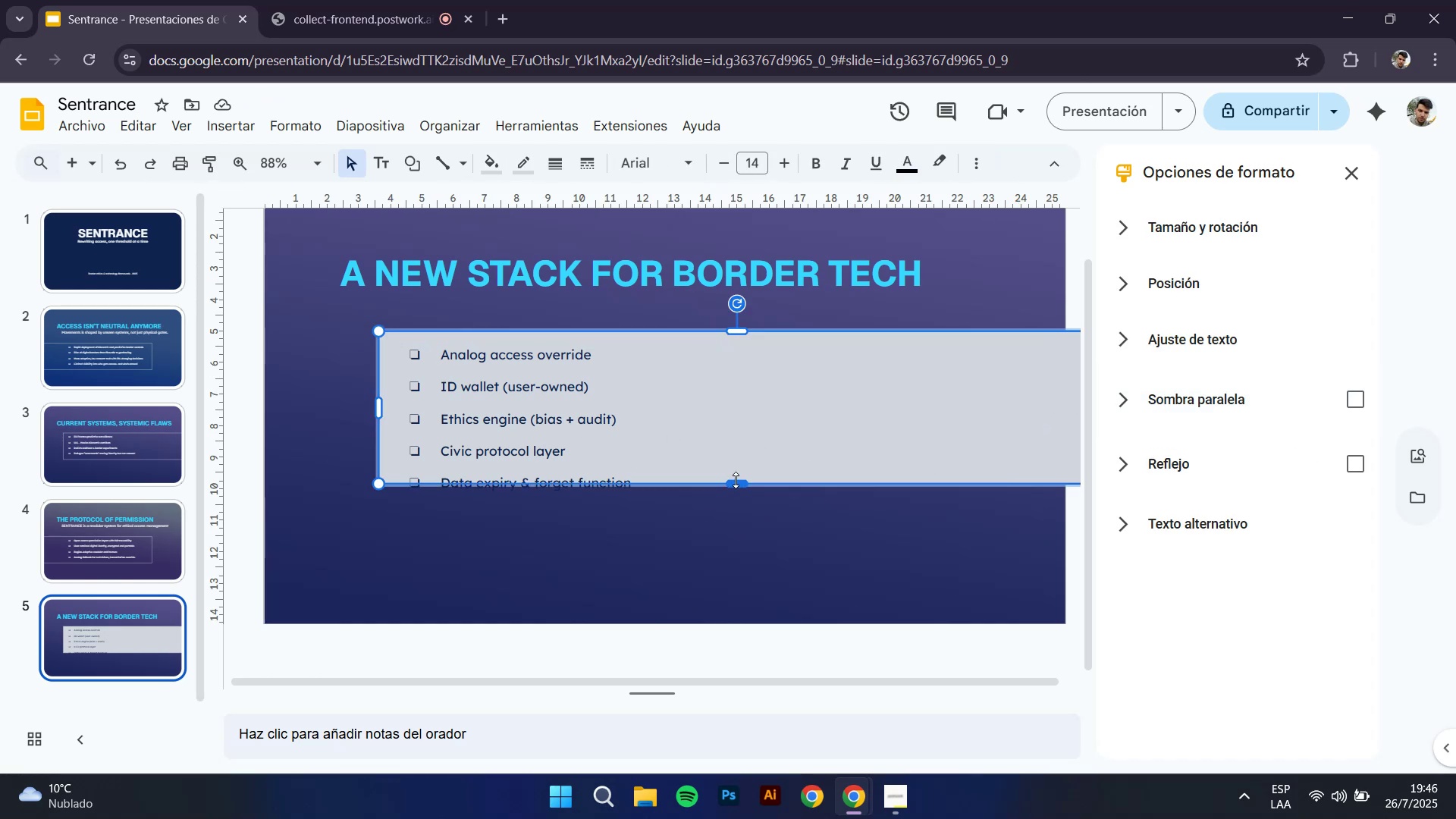 
left_click_drag(start_coordinate=[738, 484], to_coordinate=[732, 529])
 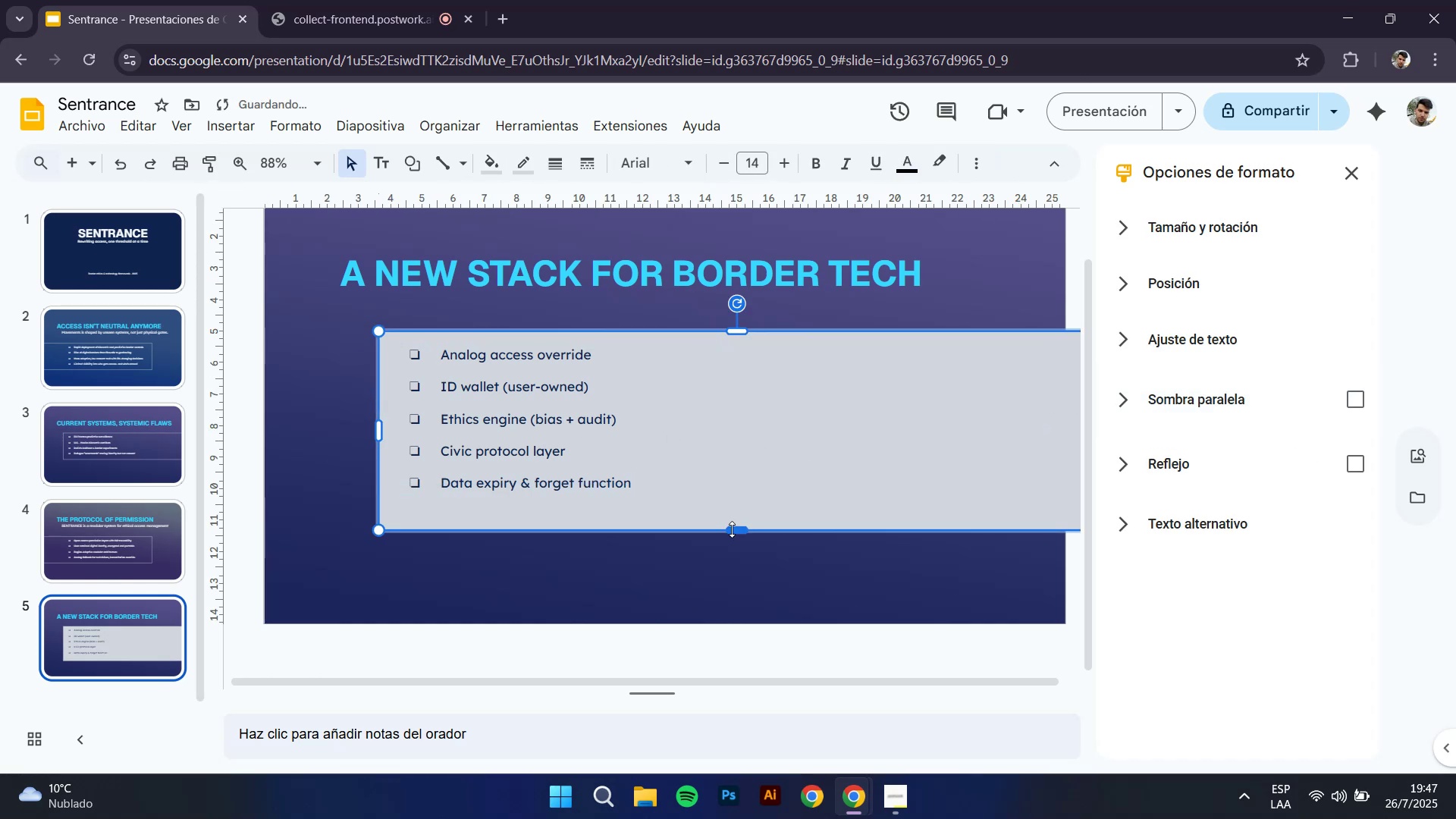 
left_click_drag(start_coordinate=[735, 526], to_coordinate=[749, 512])
 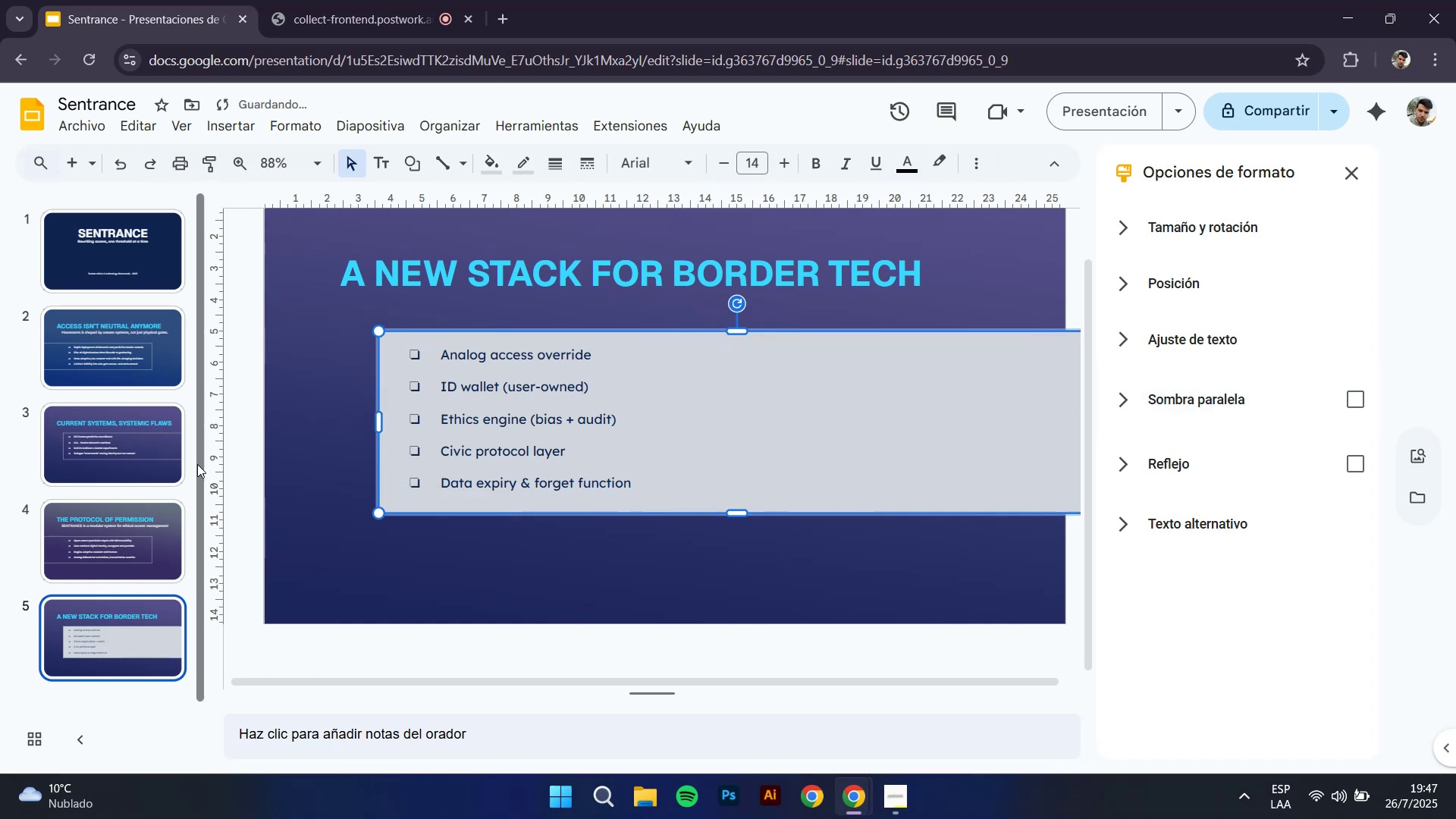 
left_click([112, 513])
 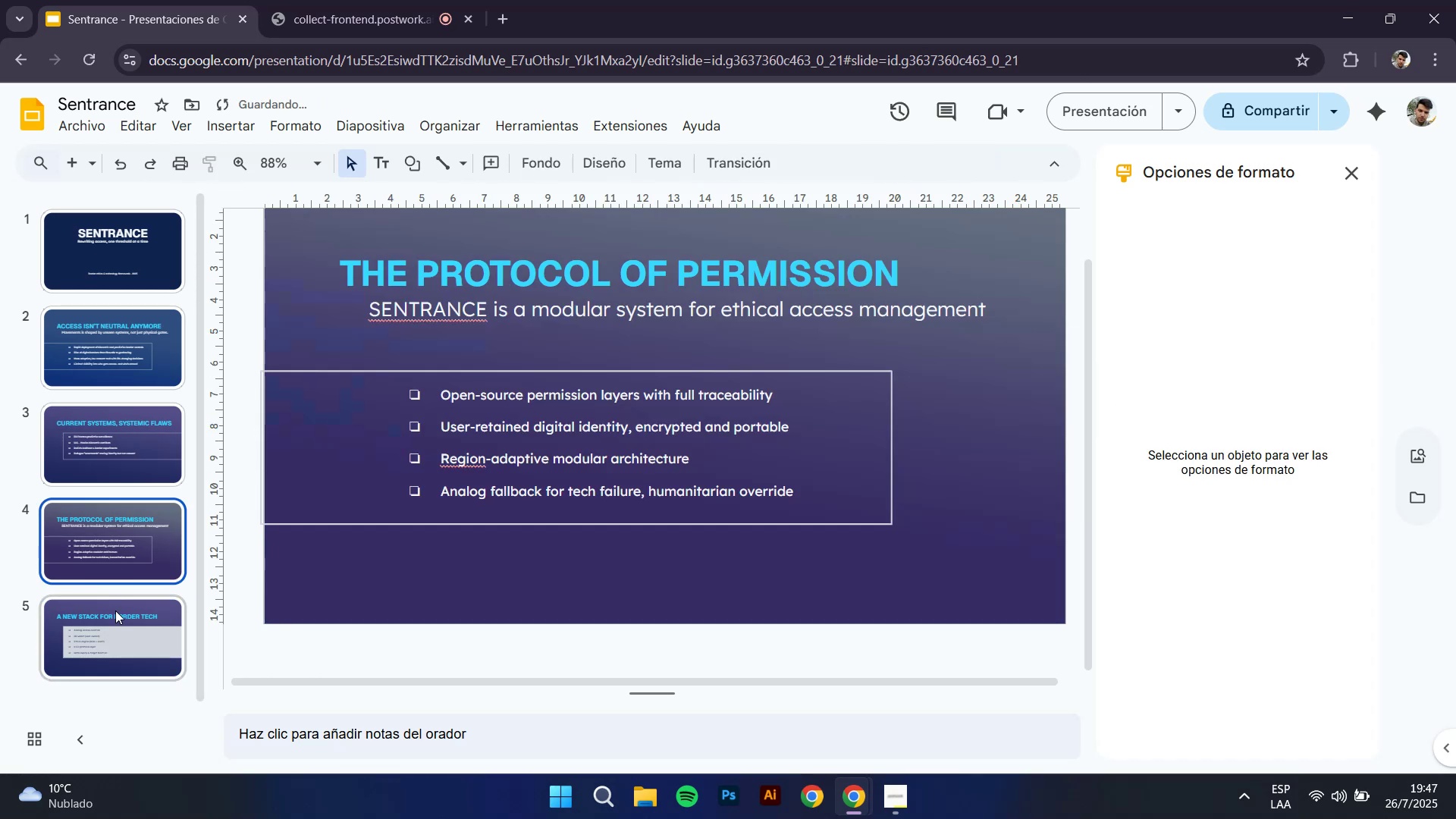 
left_click([122, 651])
 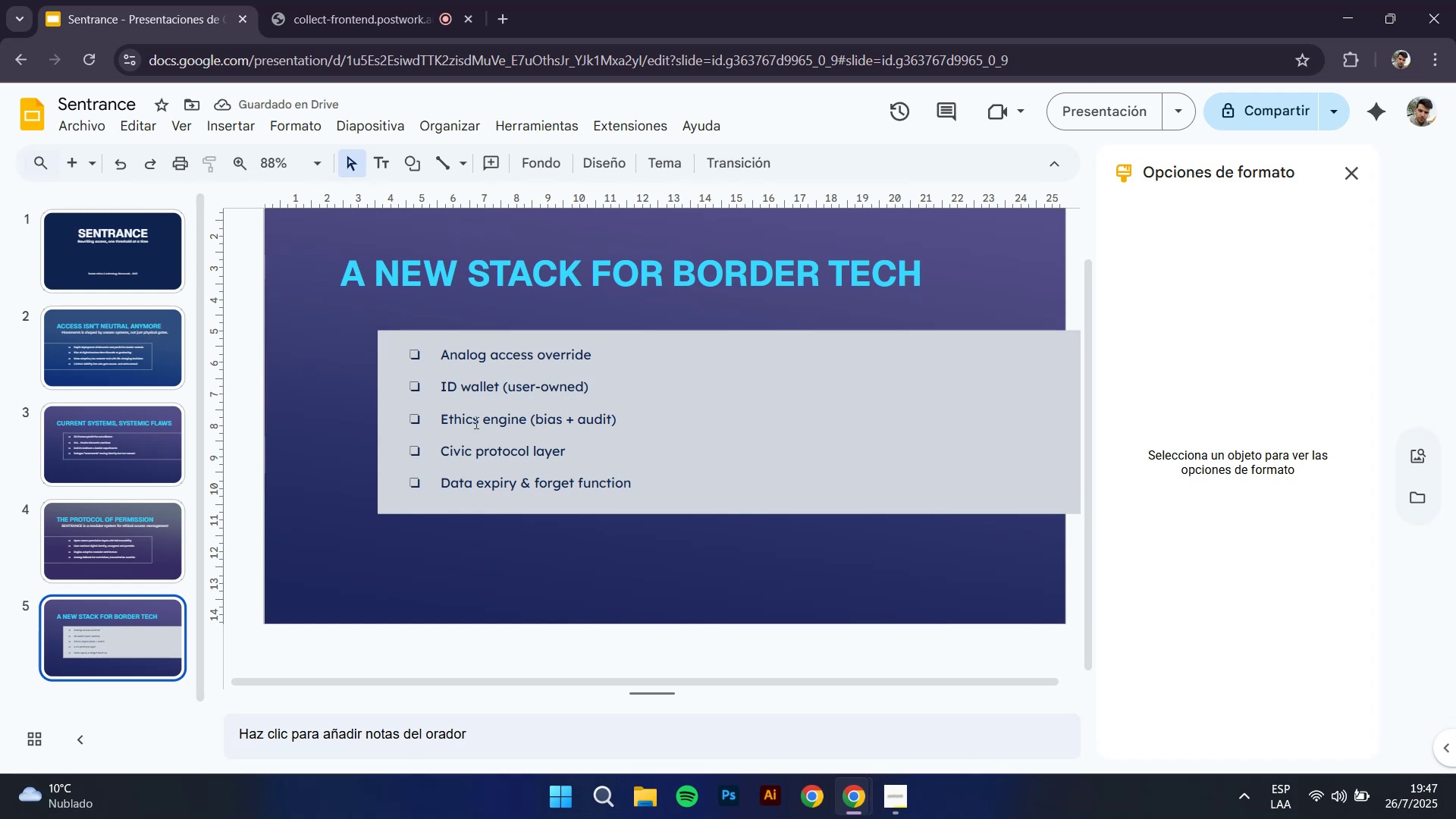 
hold_key(key=ControlLeft, duration=0.38)
scroll: coordinate [394, 495], scroll_direction: down, amount: 1.0
 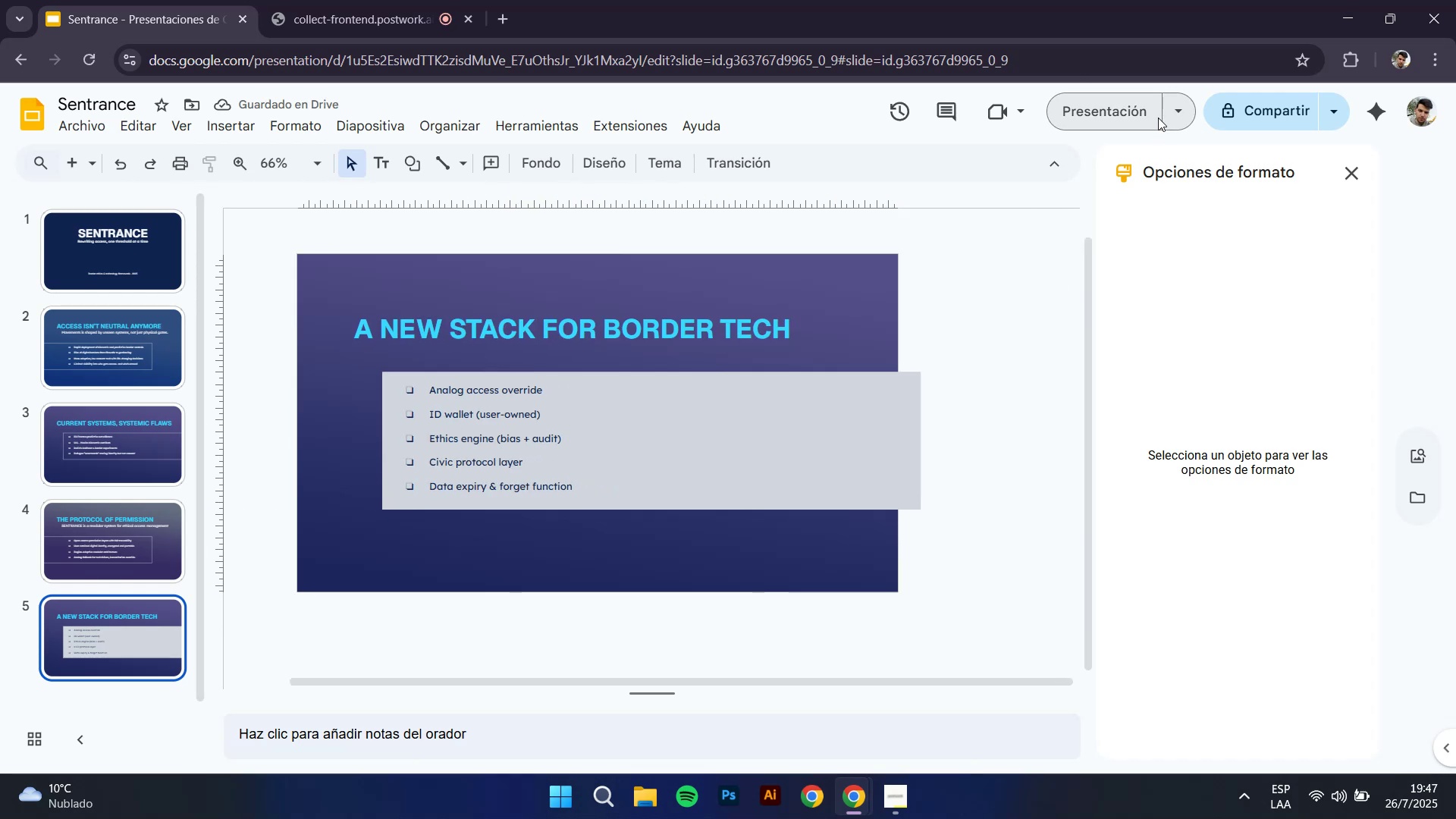 
left_click([1119, 116])
 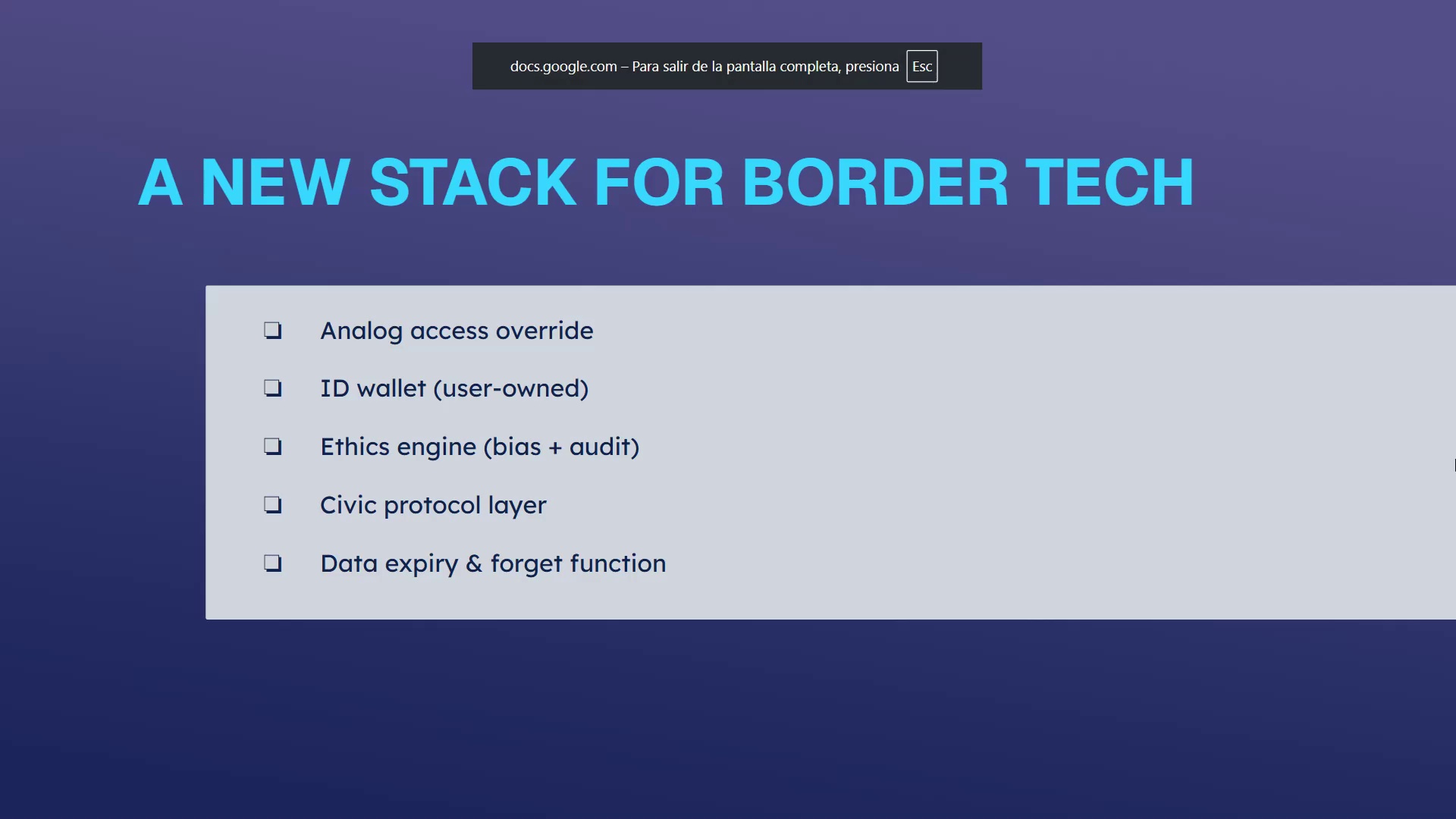 
key(ArrowLeft)
 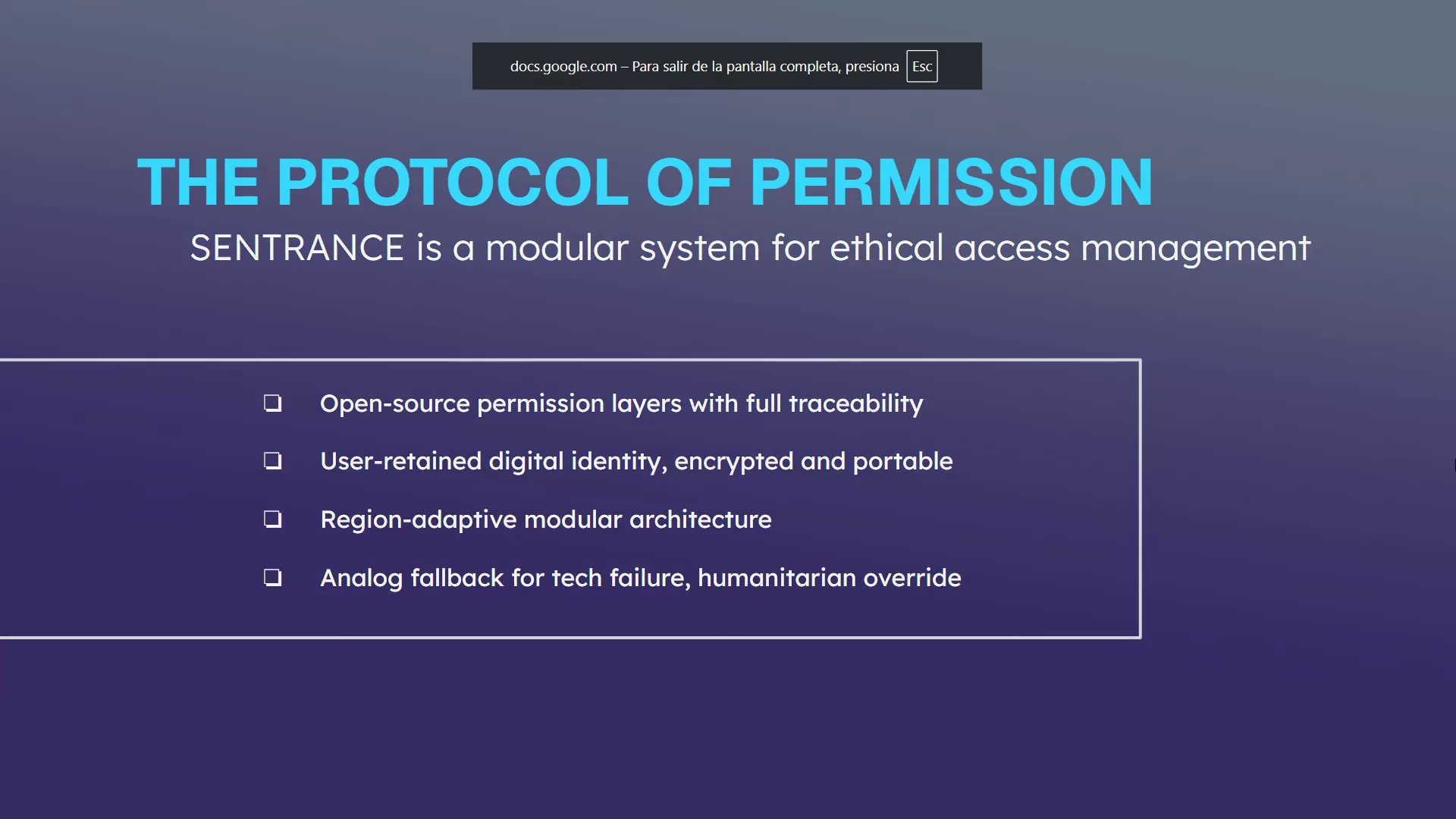 
key(ArrowRight)
 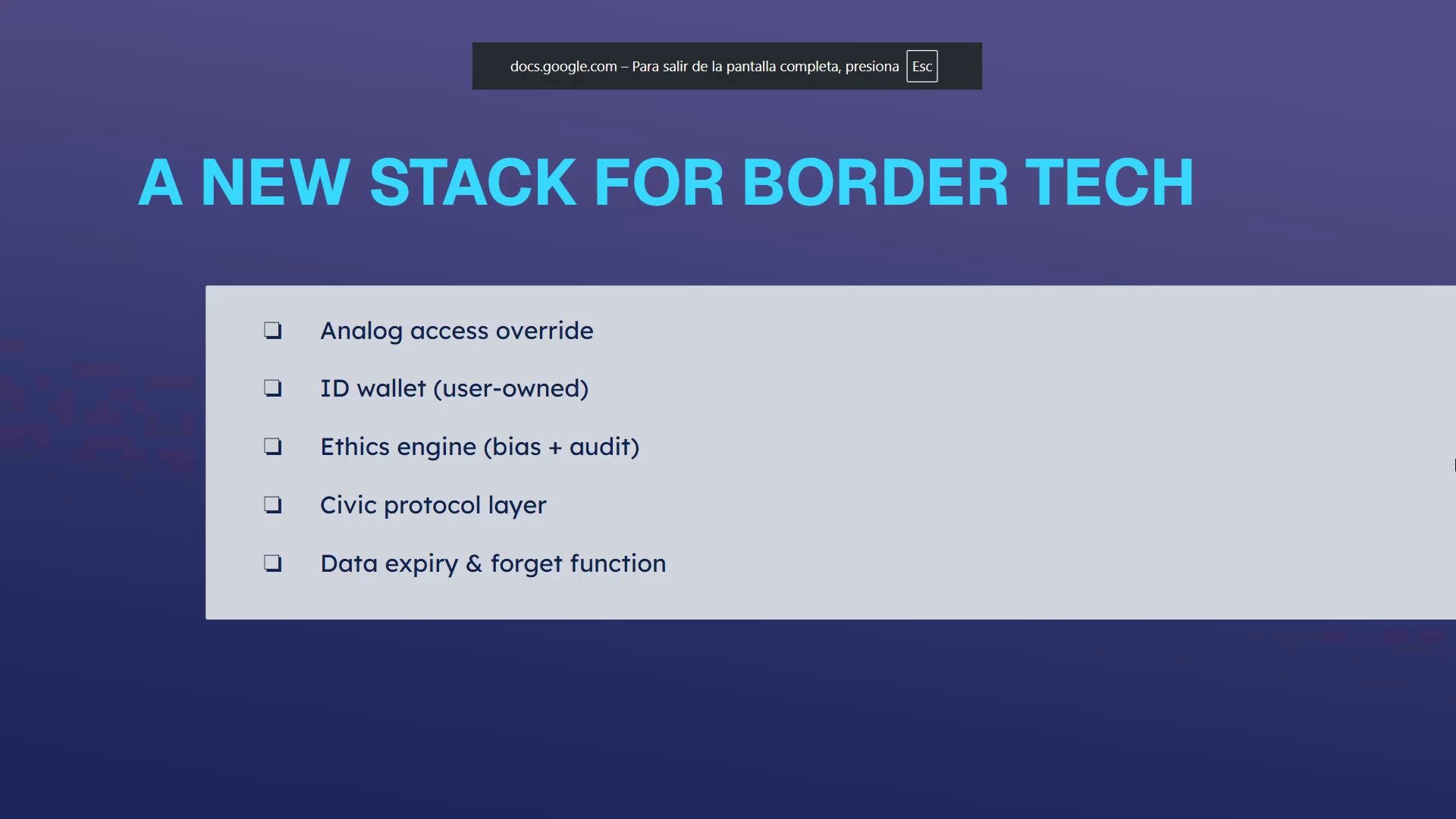 
key(ArrowLeft)
 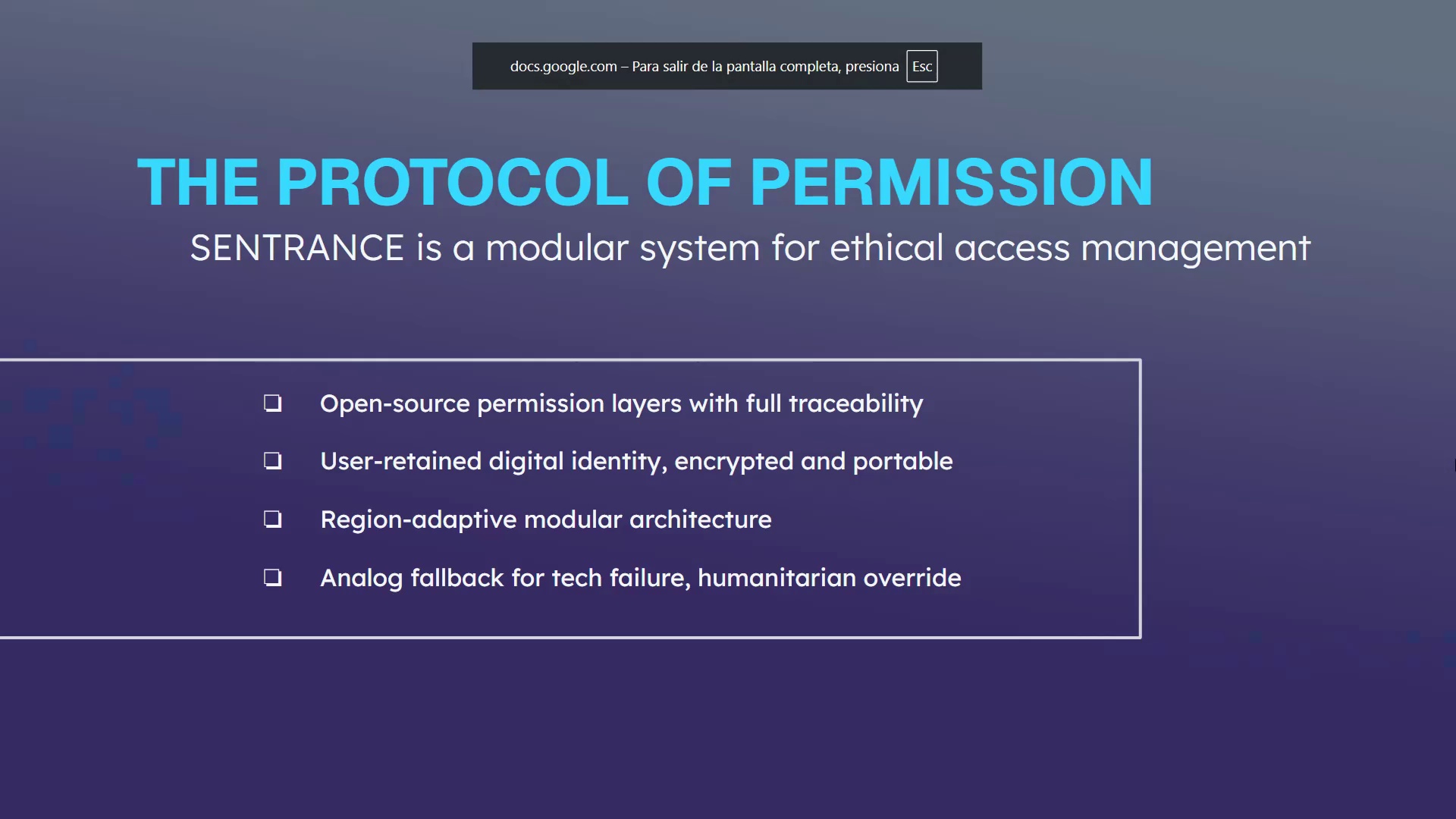 
key(ArrowLeft)
 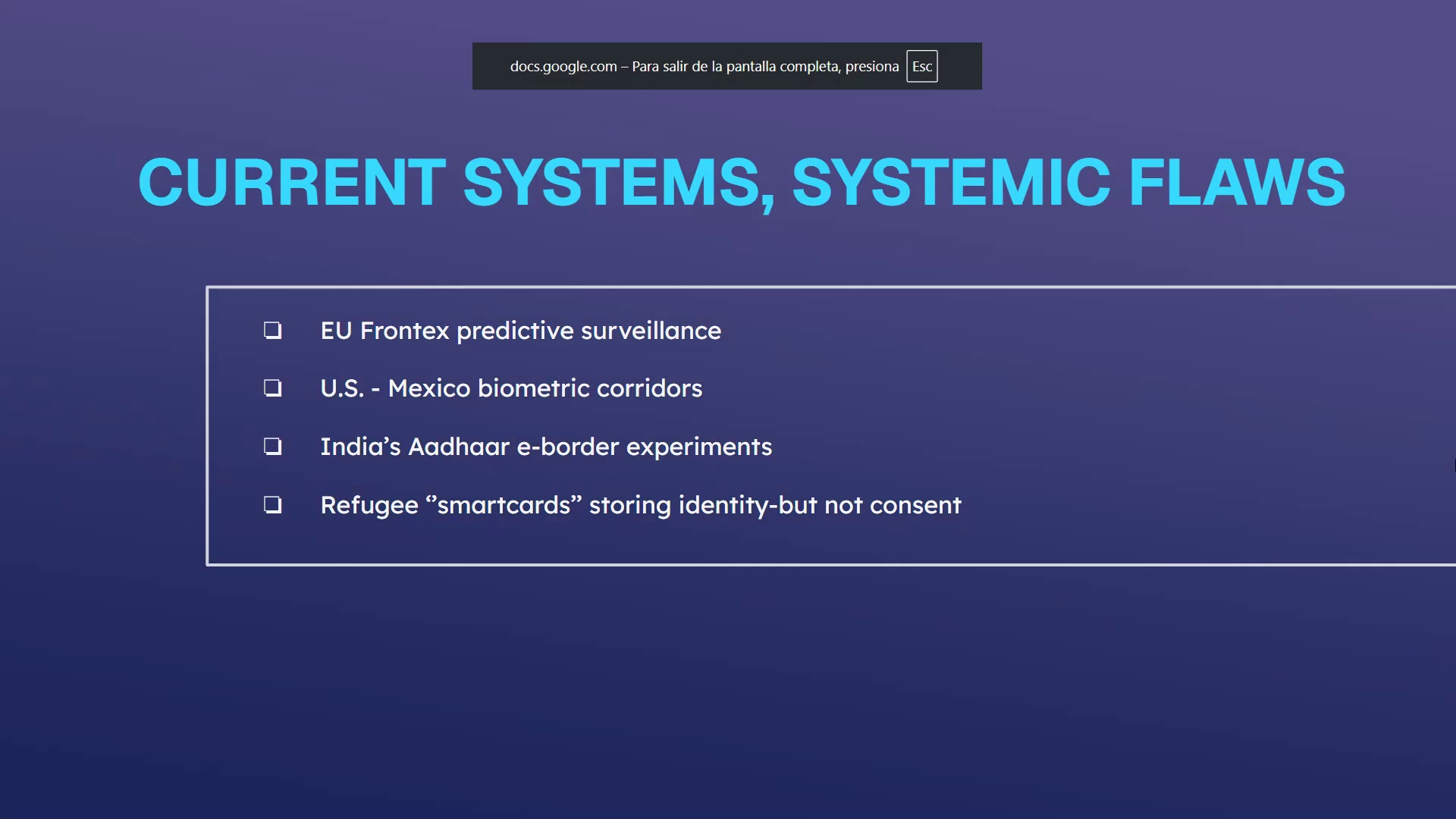 
key(ArrowLeft)
 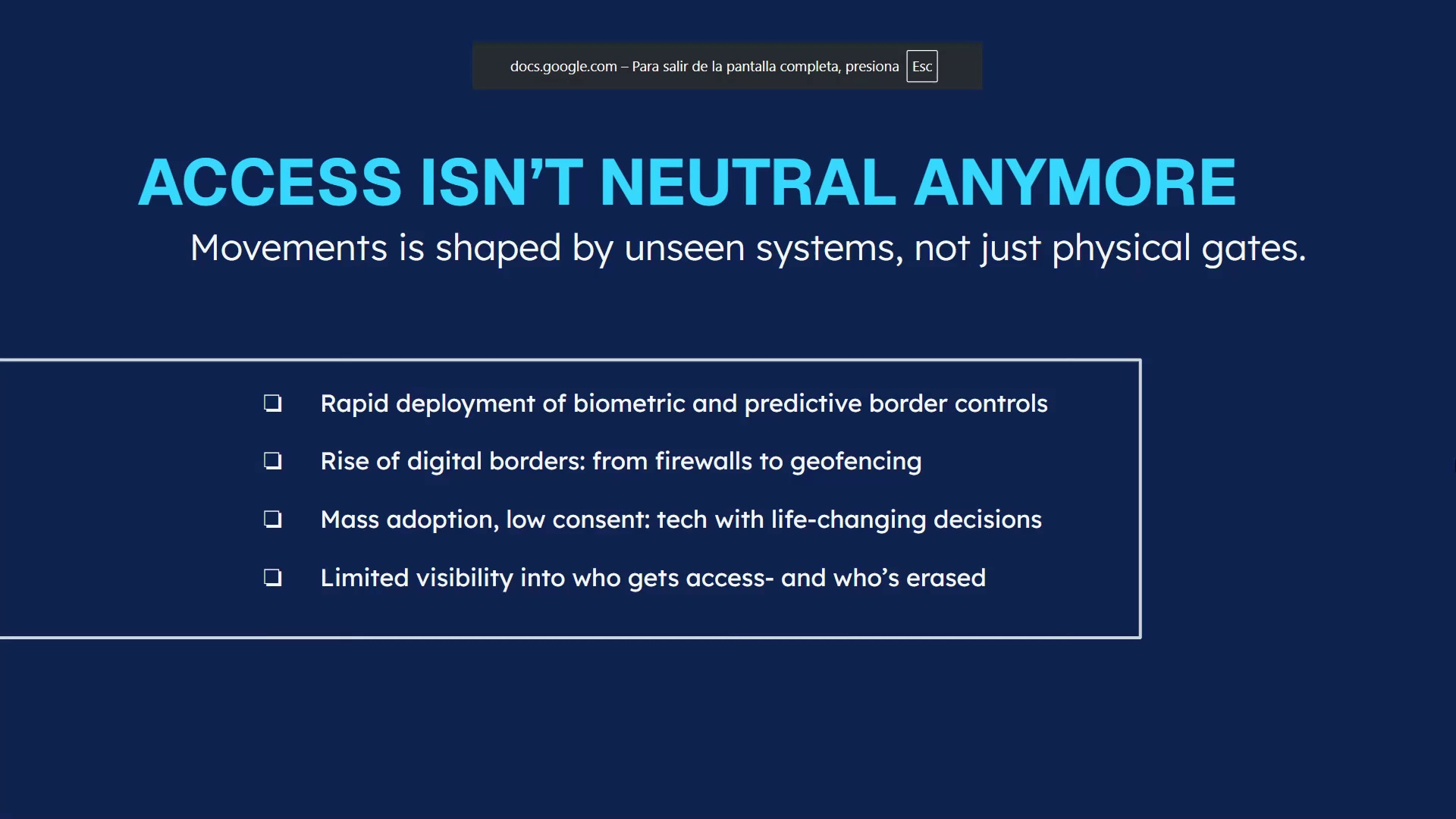 
key(ArrowLeft)
 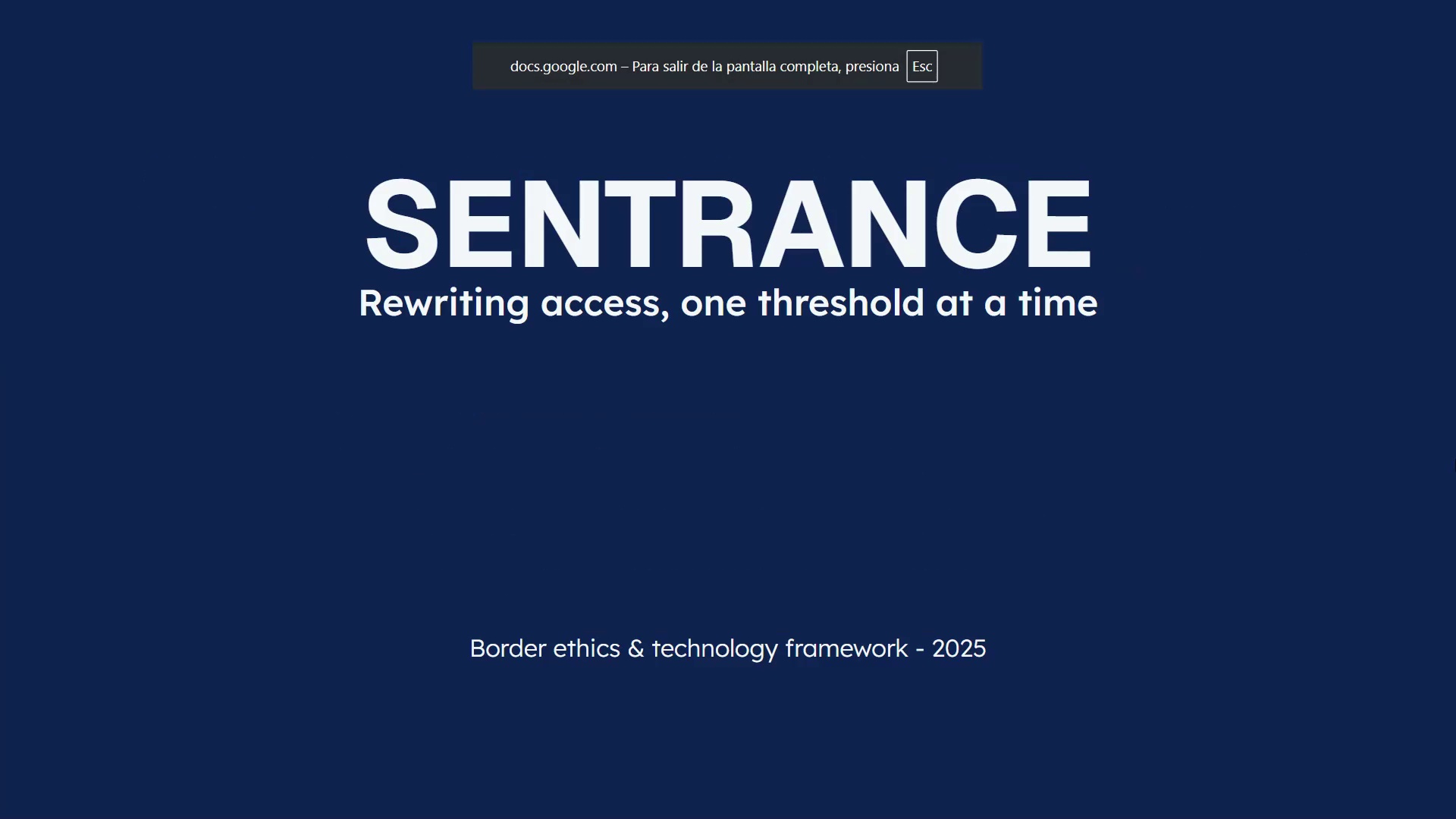 
key(ArrowLeft)
 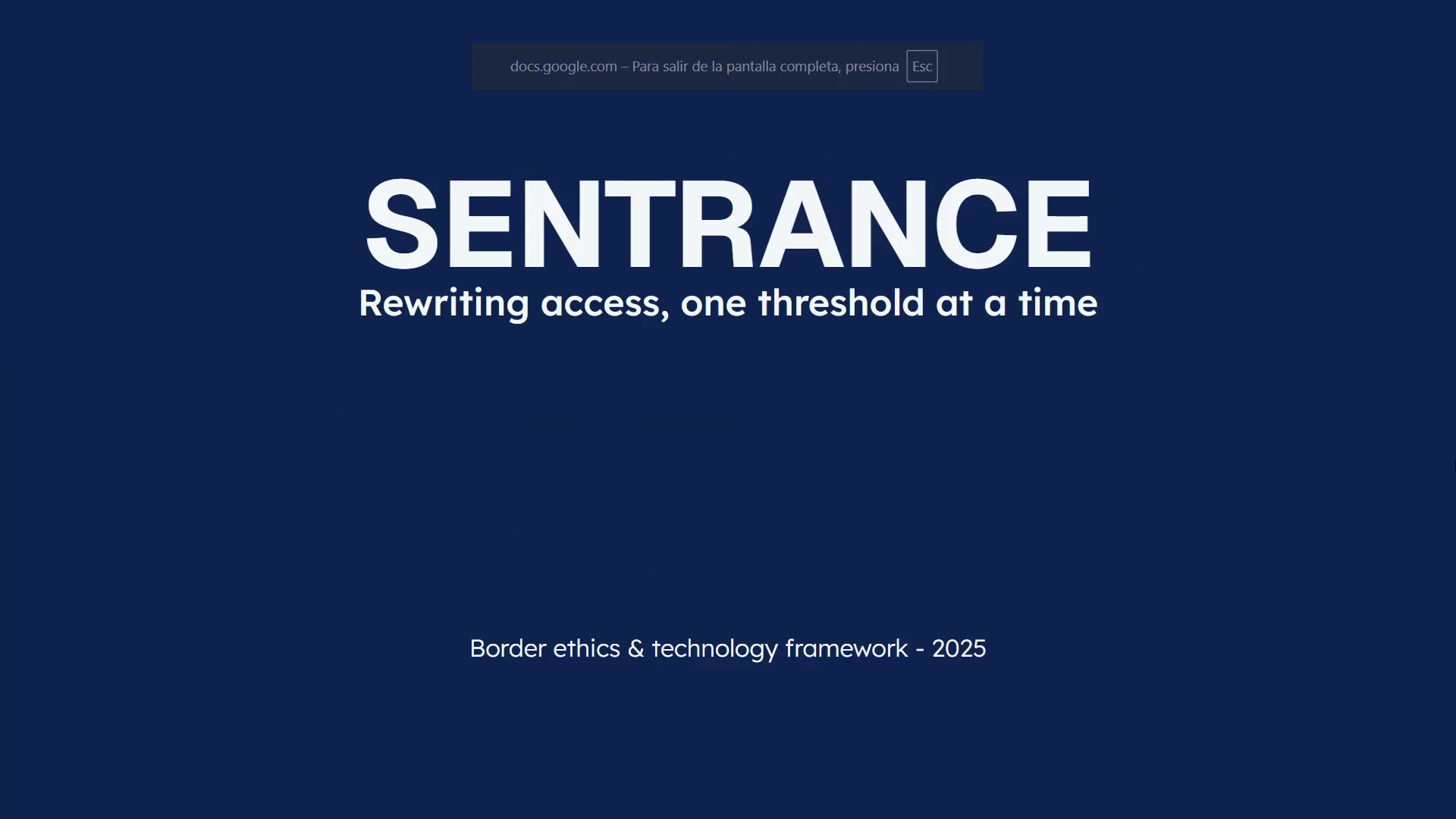 
key(ArrowRight)
 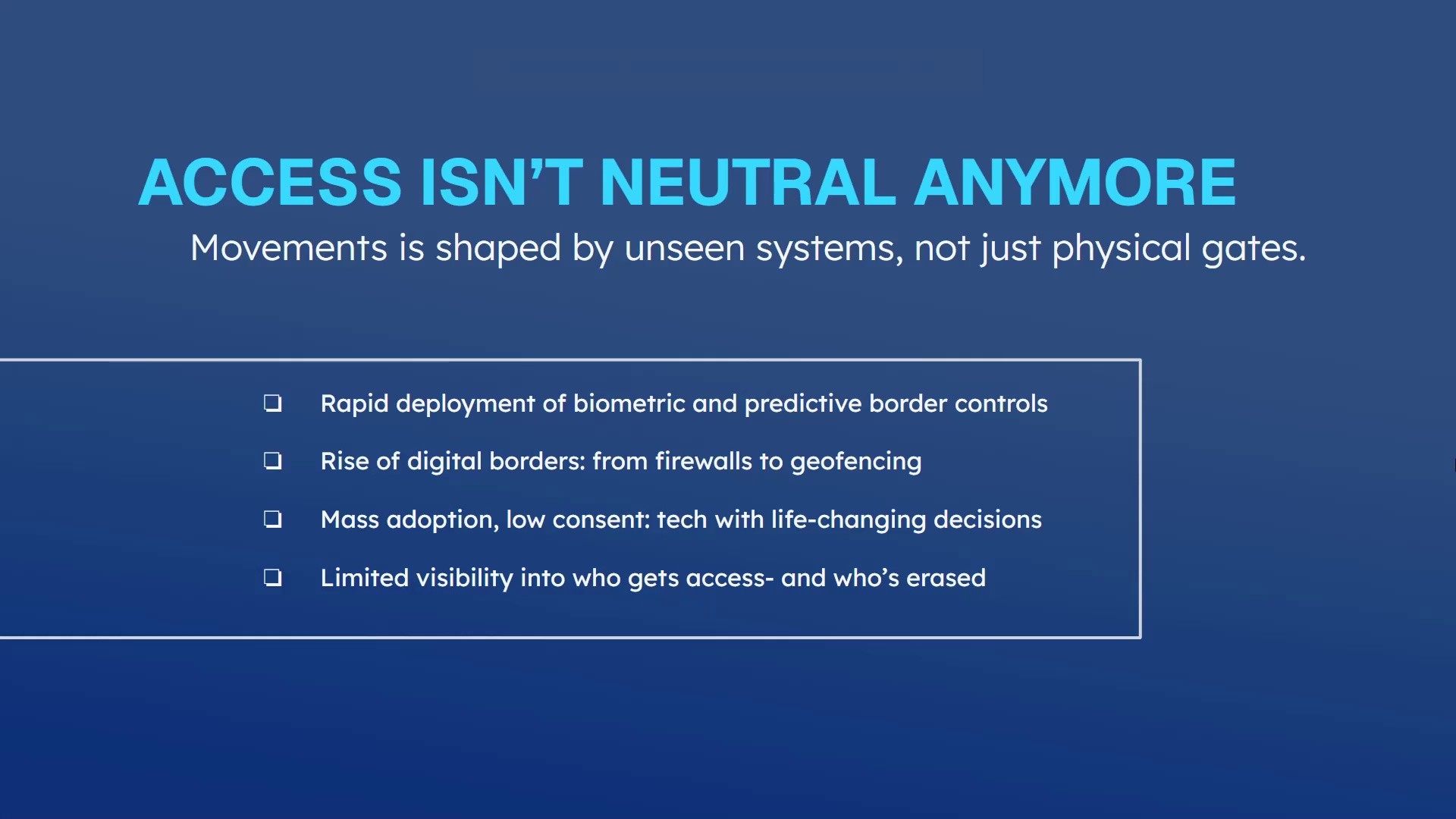 
key(ArrowRight)
 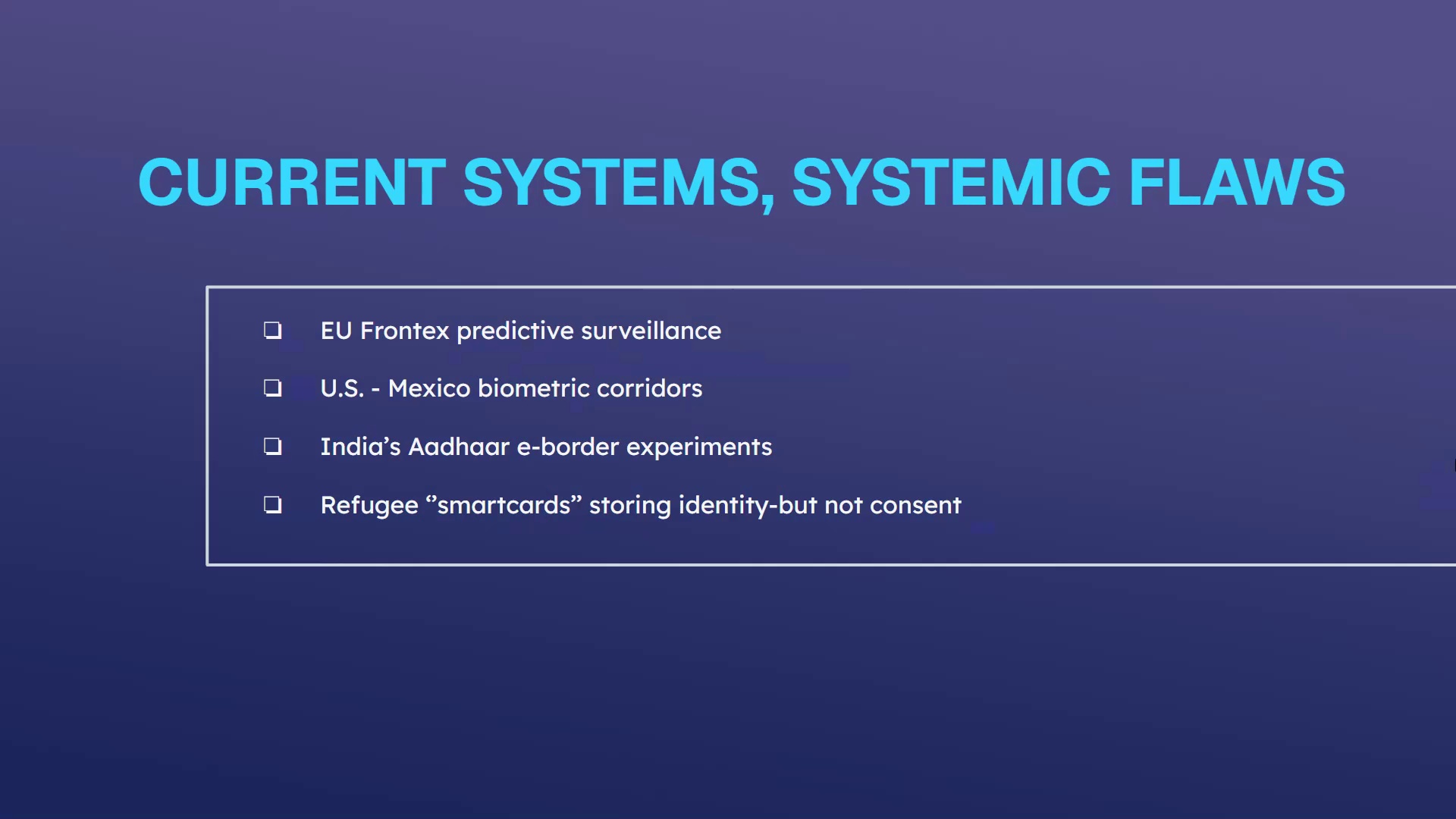 
key(ArrowRight)
 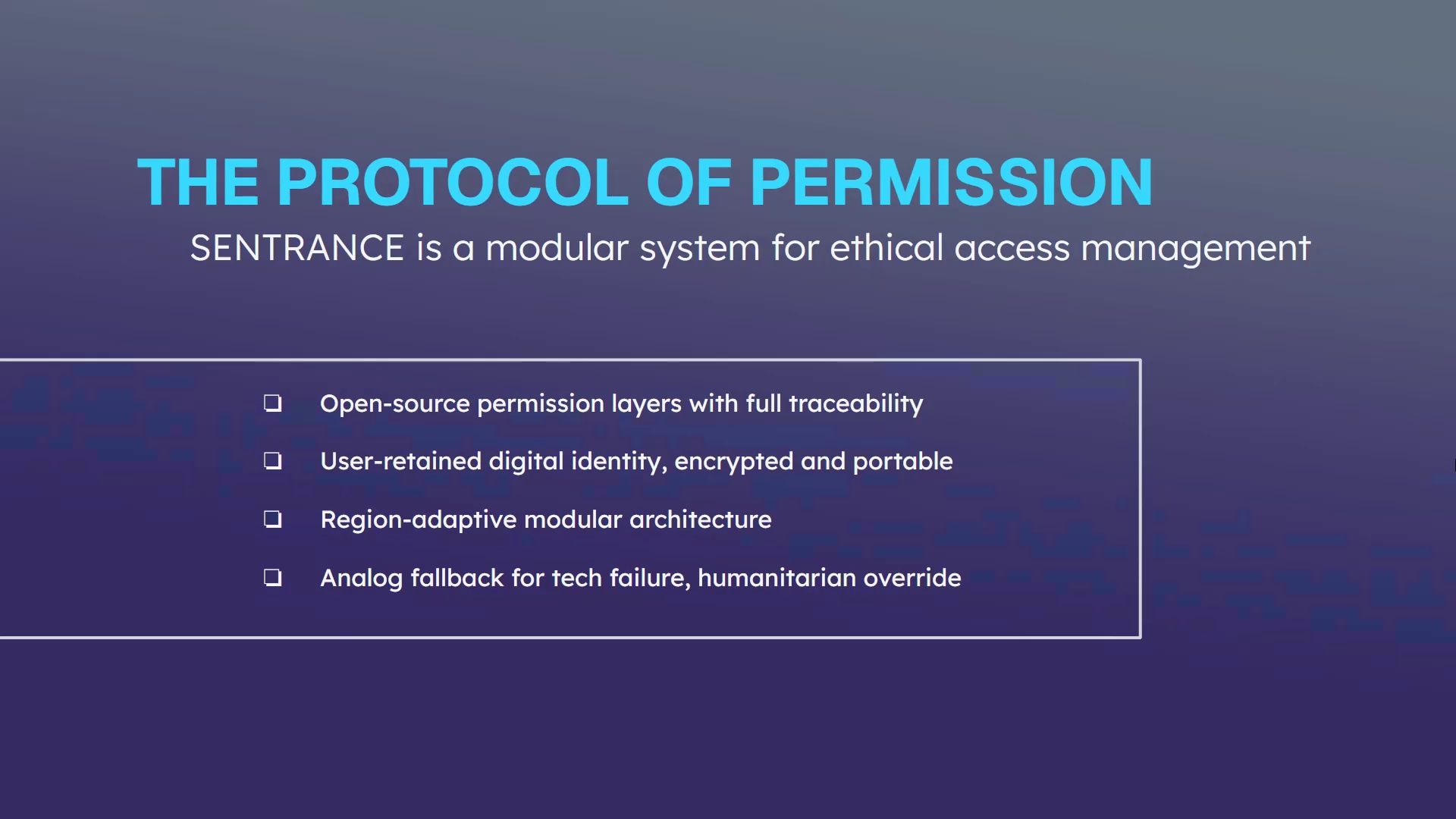 
hold_key(key=ArrowRight, duration=0.38)
 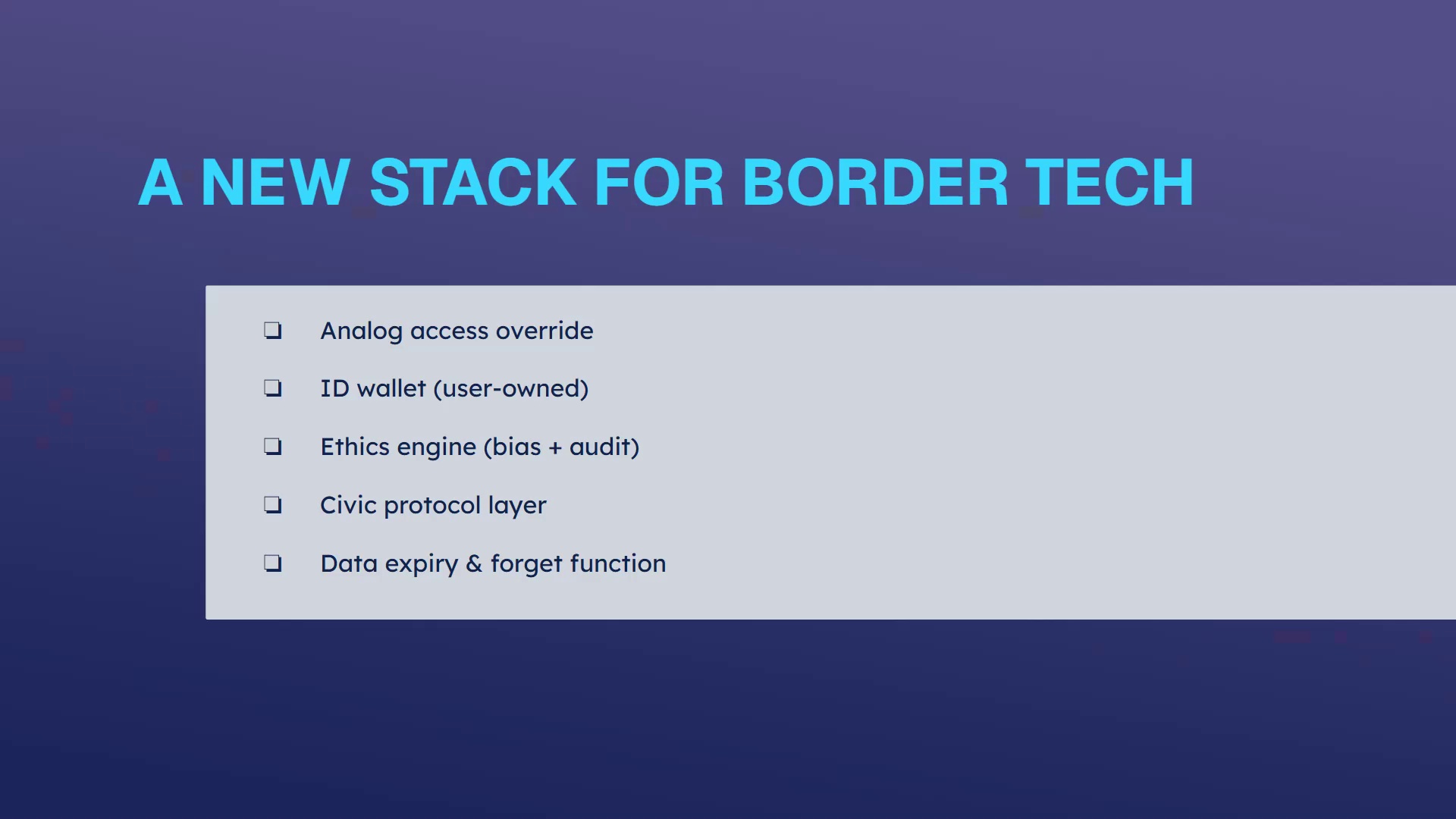 
key(ArrowLeft)
 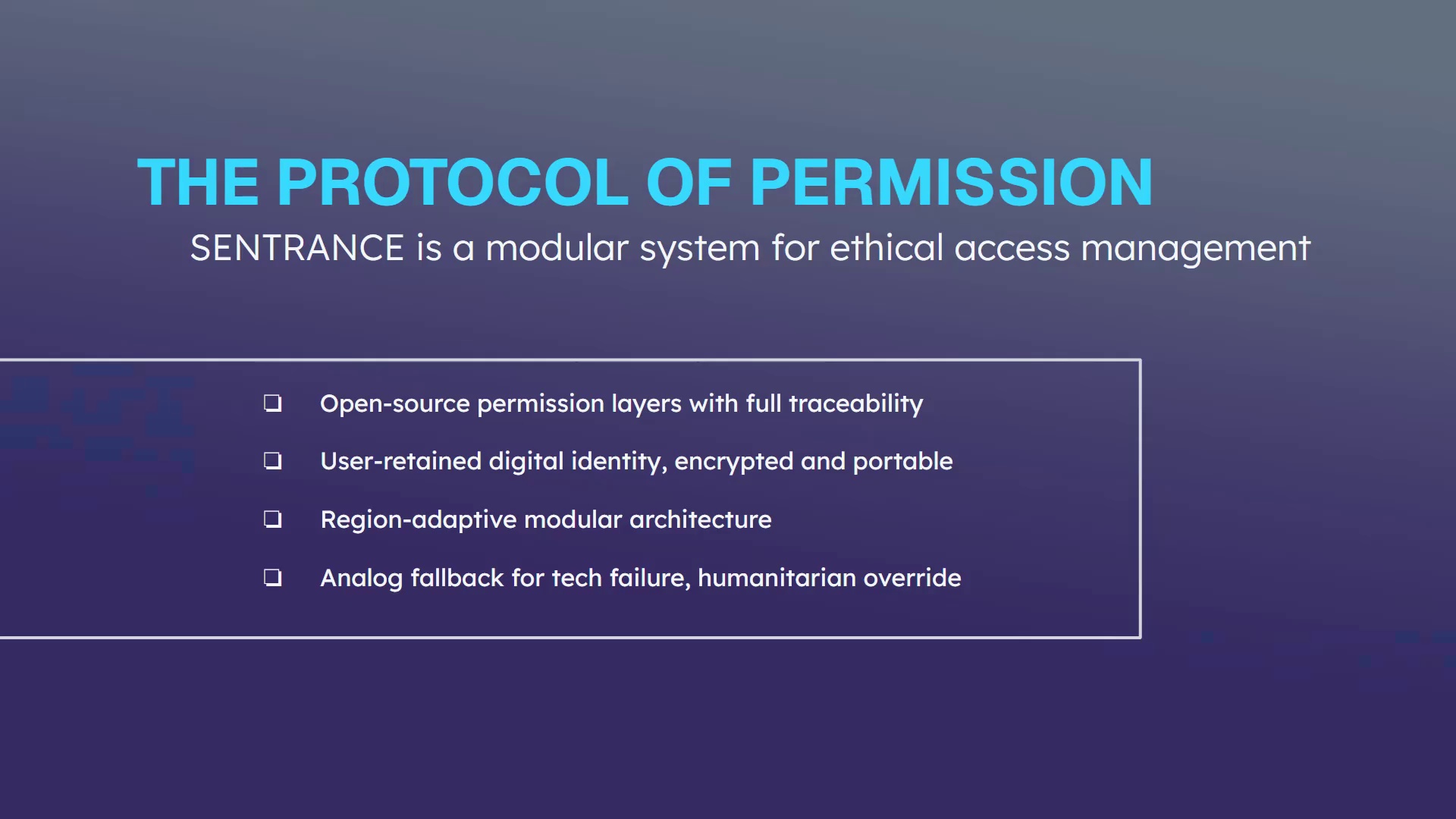 
key(ArrowRight)
 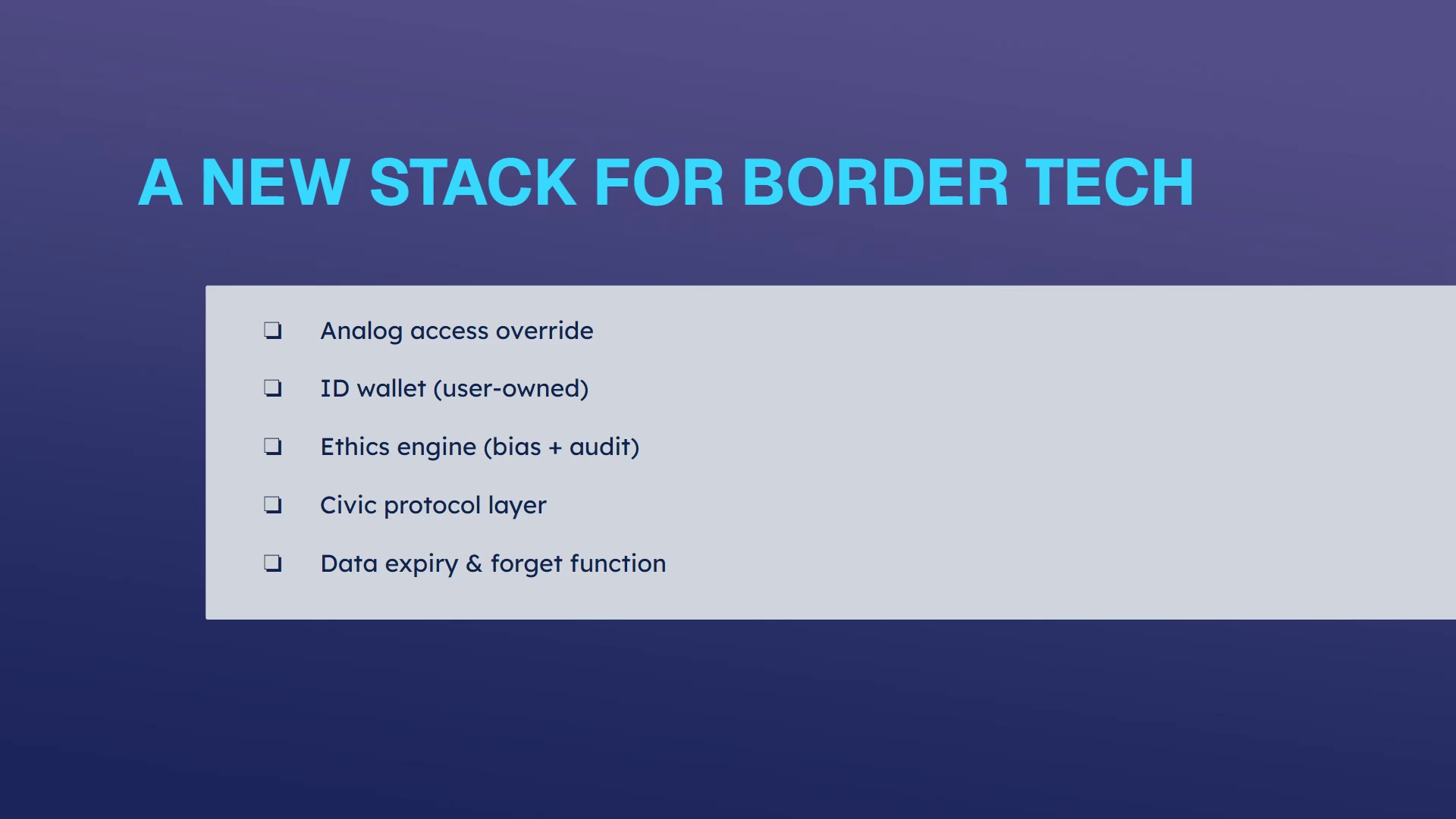 
key(Escape)
 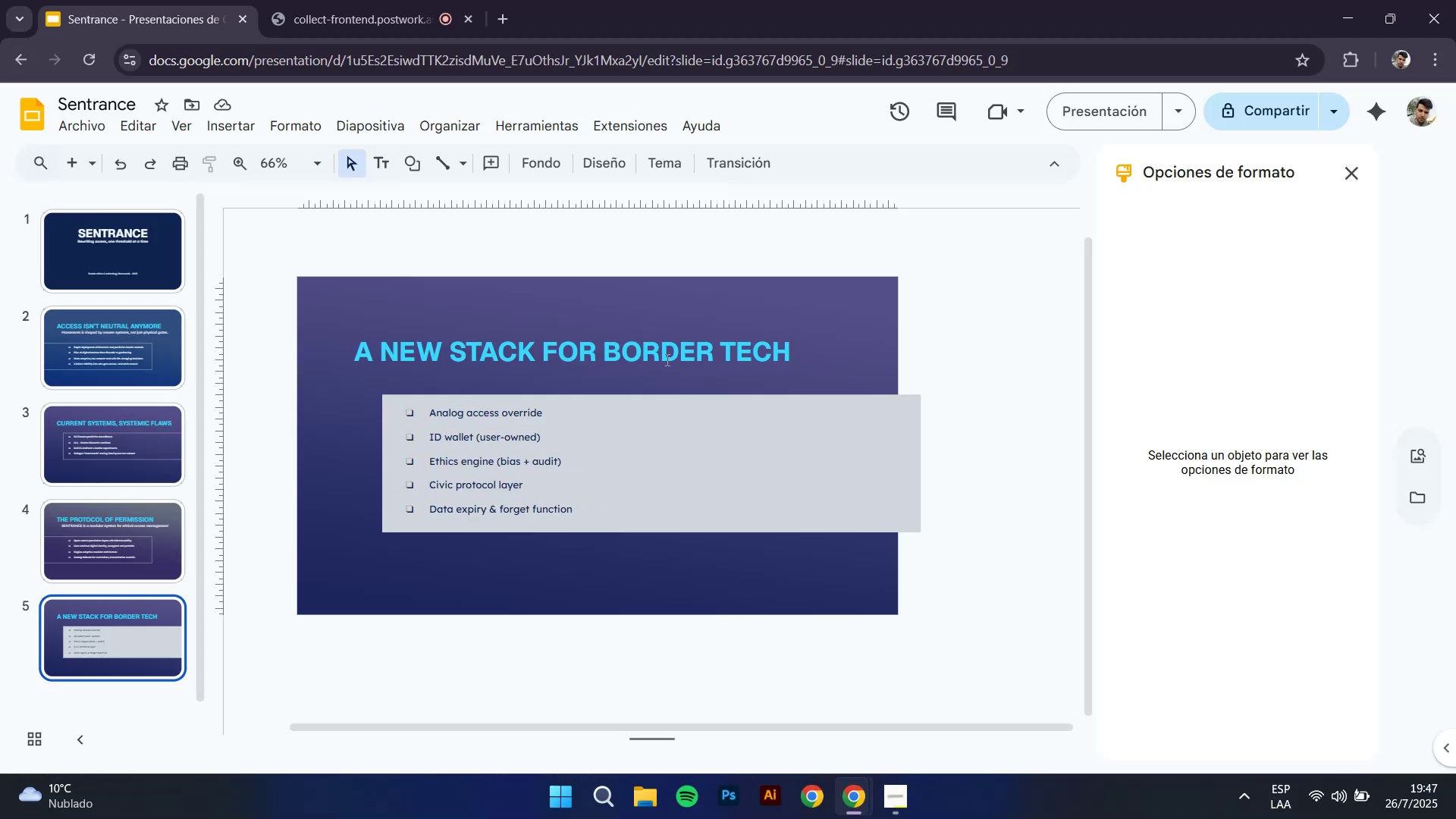 
left_click([625, 353])
 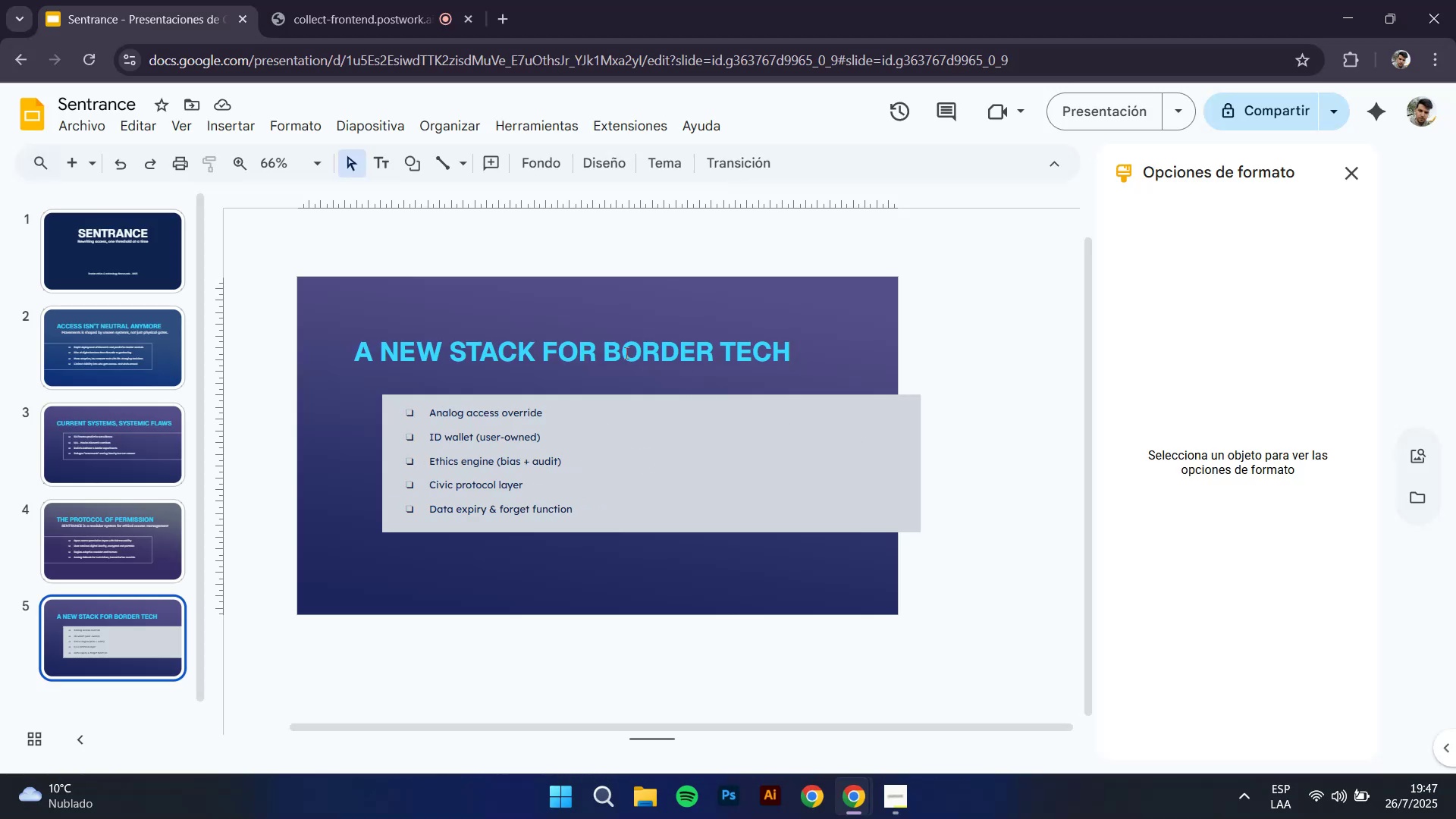 
key(Control+A)
 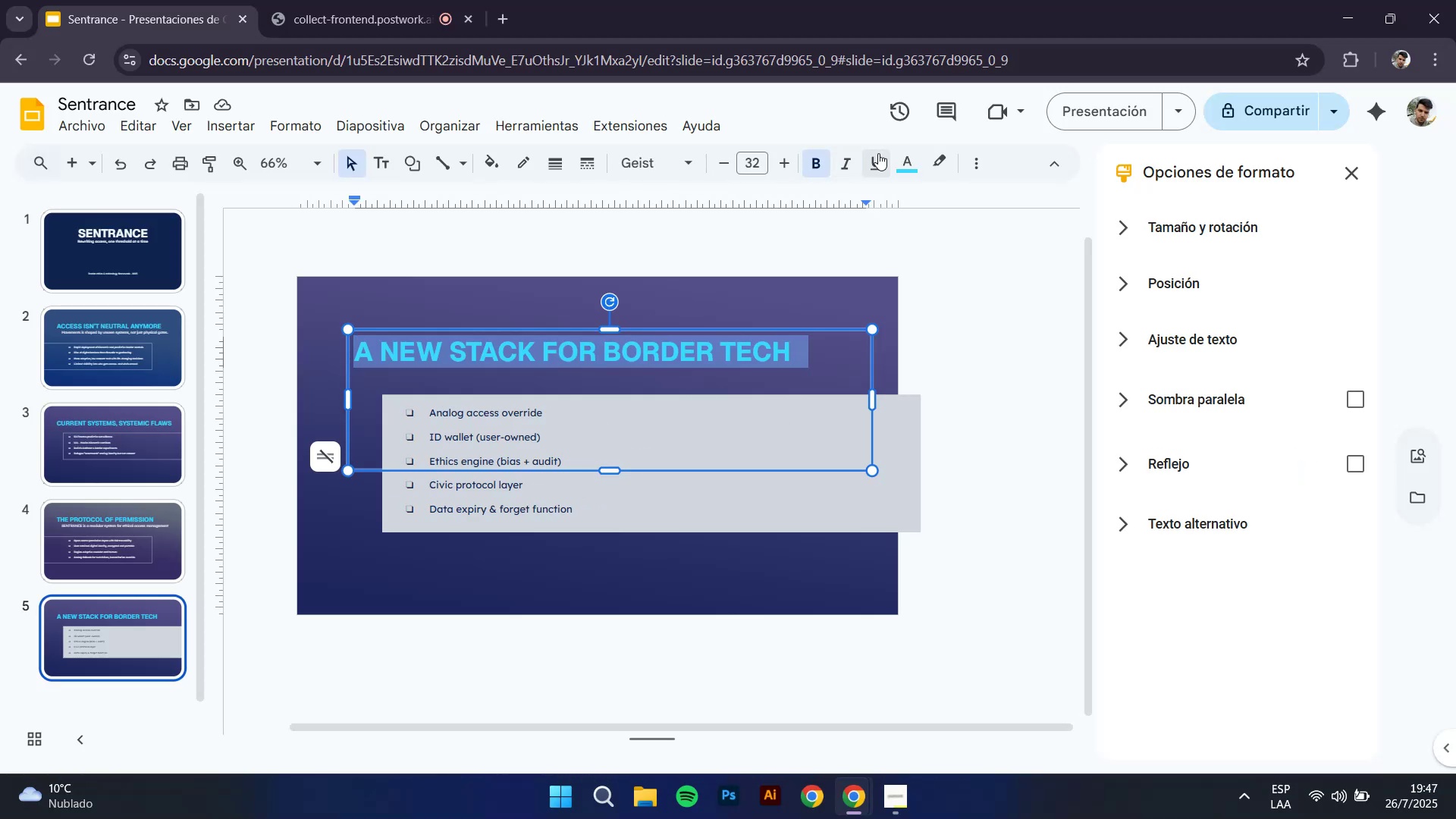 
left_click([908, 153])
 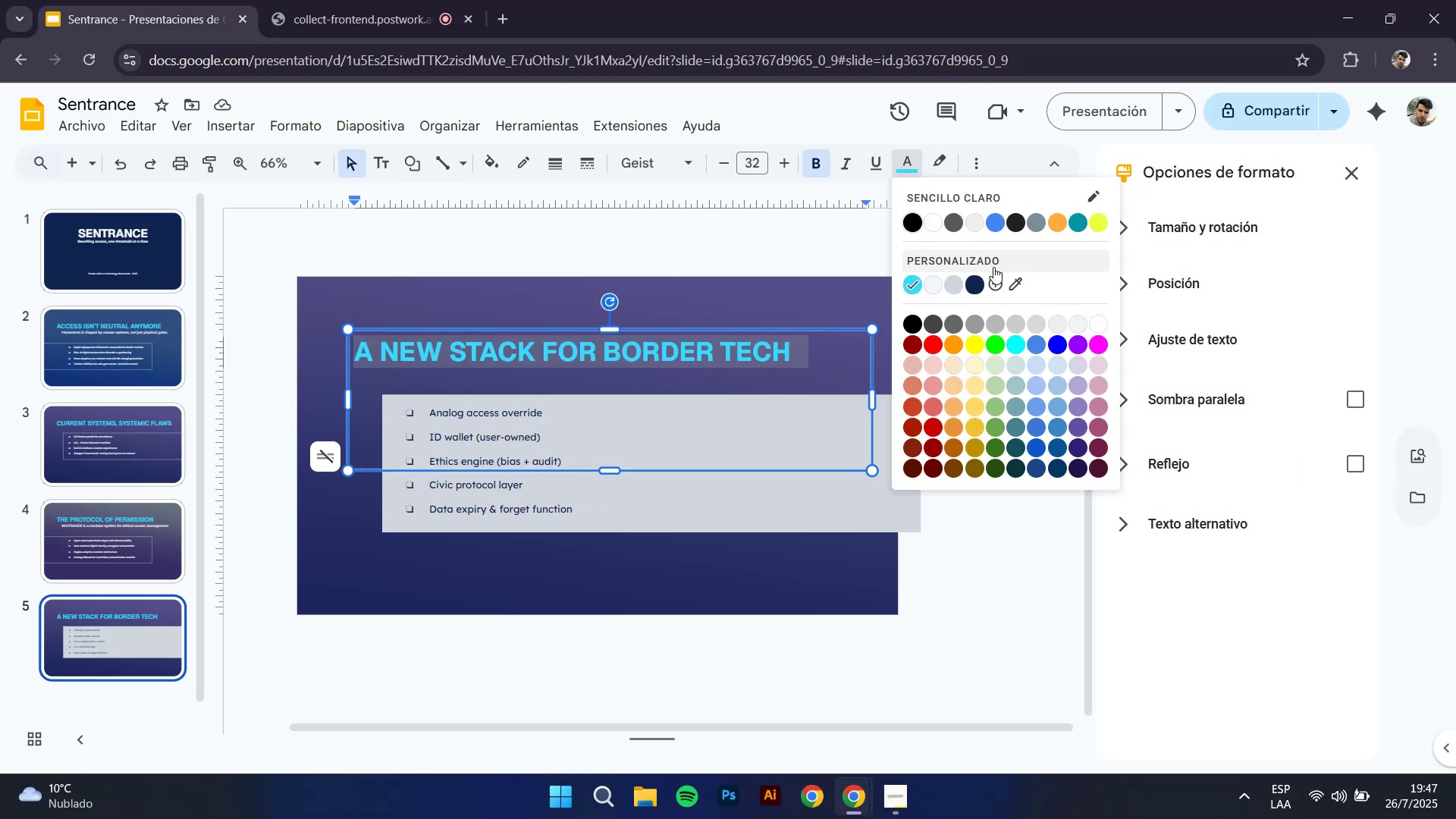 
left_click([995, 278])
 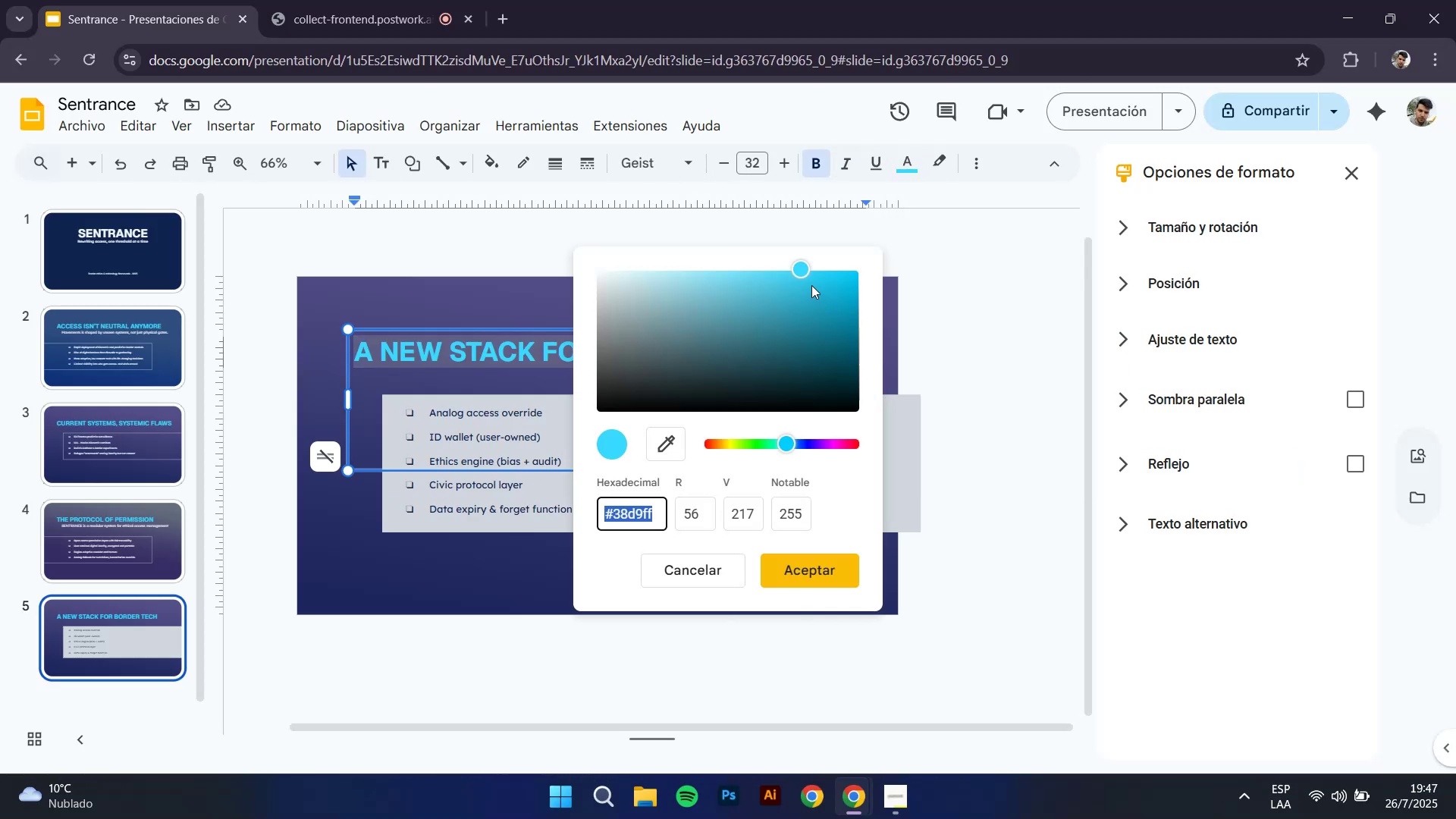 
left_click_drag(start_coordinate=[788, 442], to_coordinate=[814, 441])
 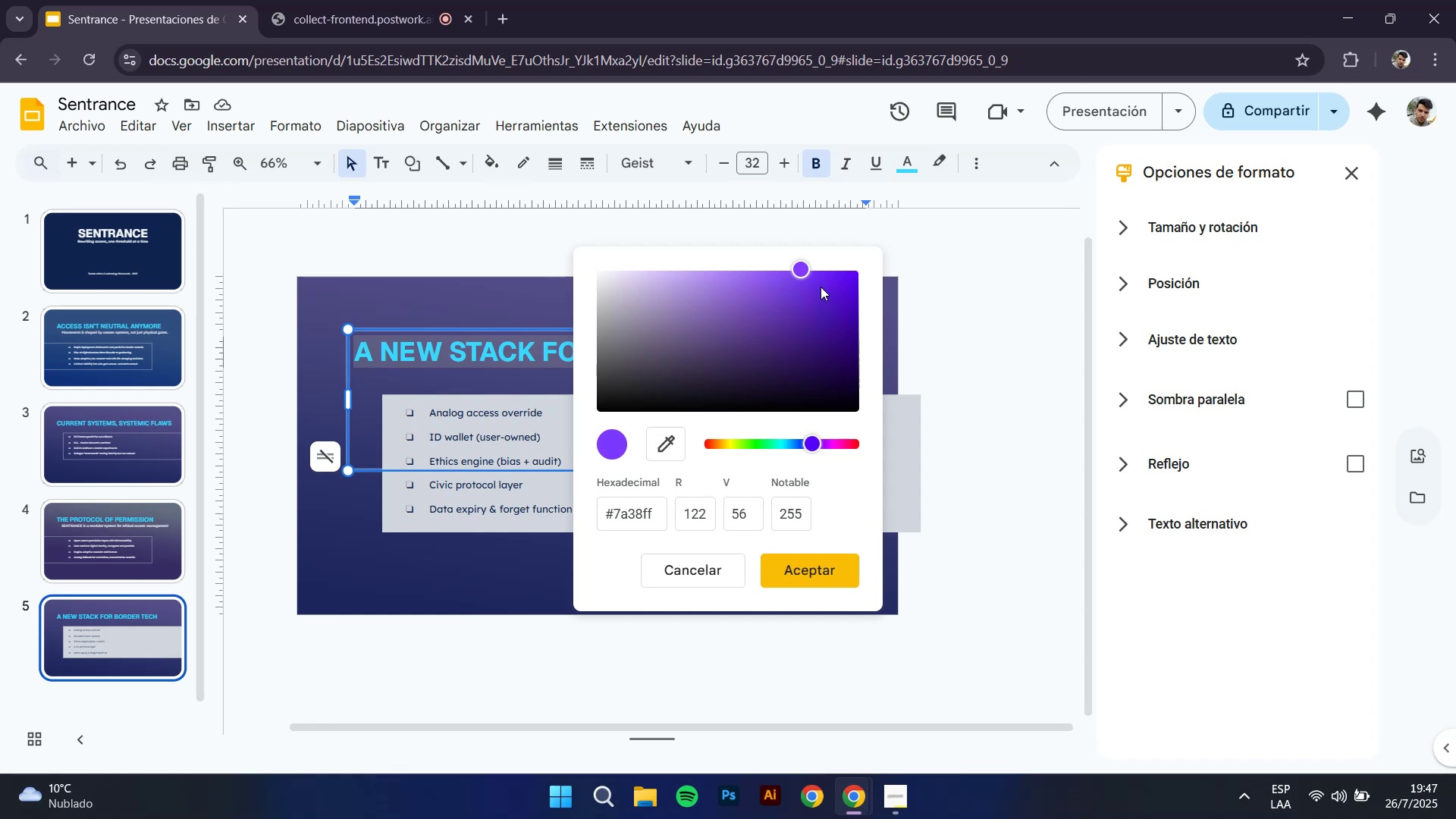 
left_click_drag(start_coordinate=[798, 273], to_coordinate=[701, 309])
 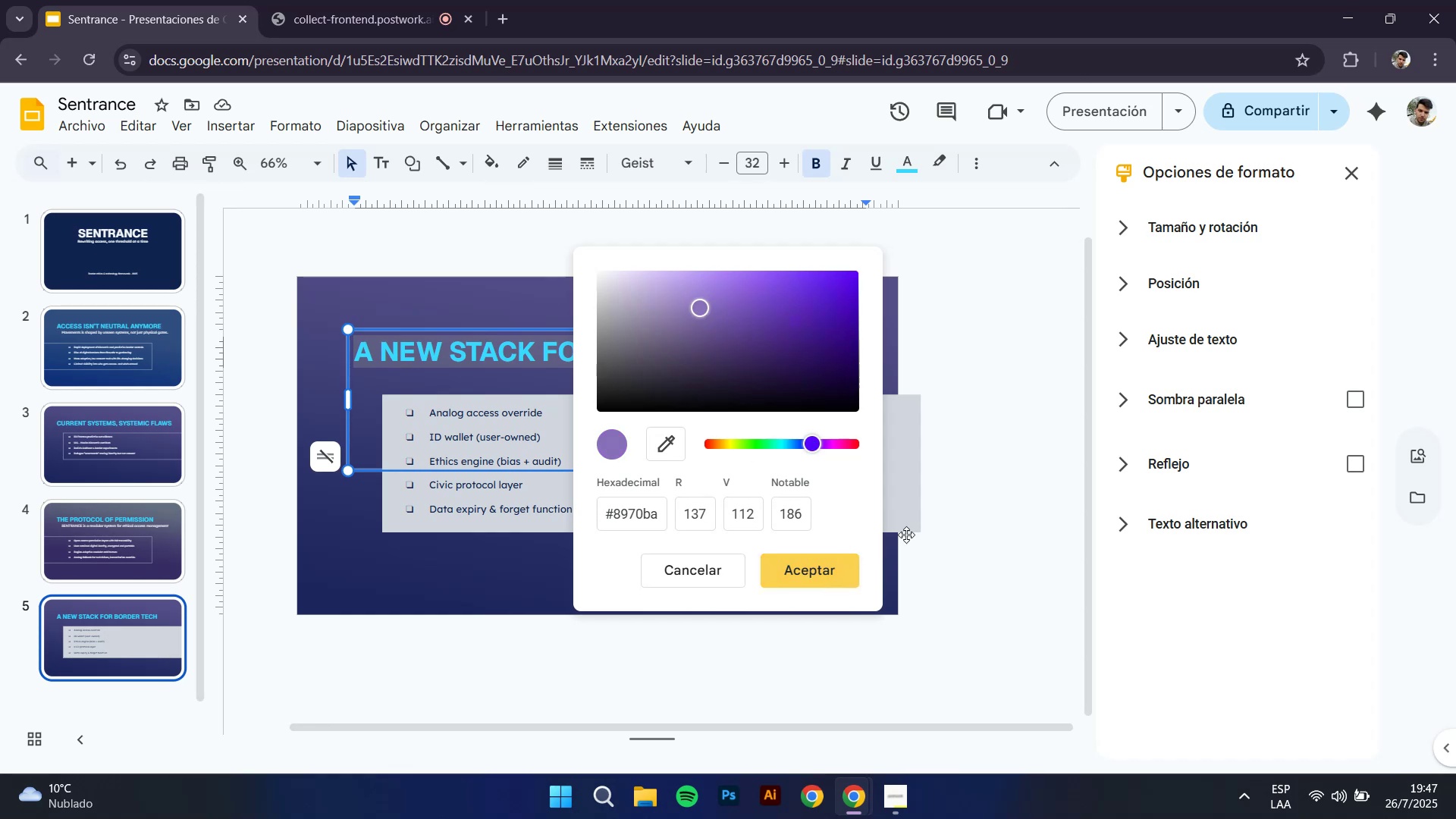 
left_click([993, 475])
 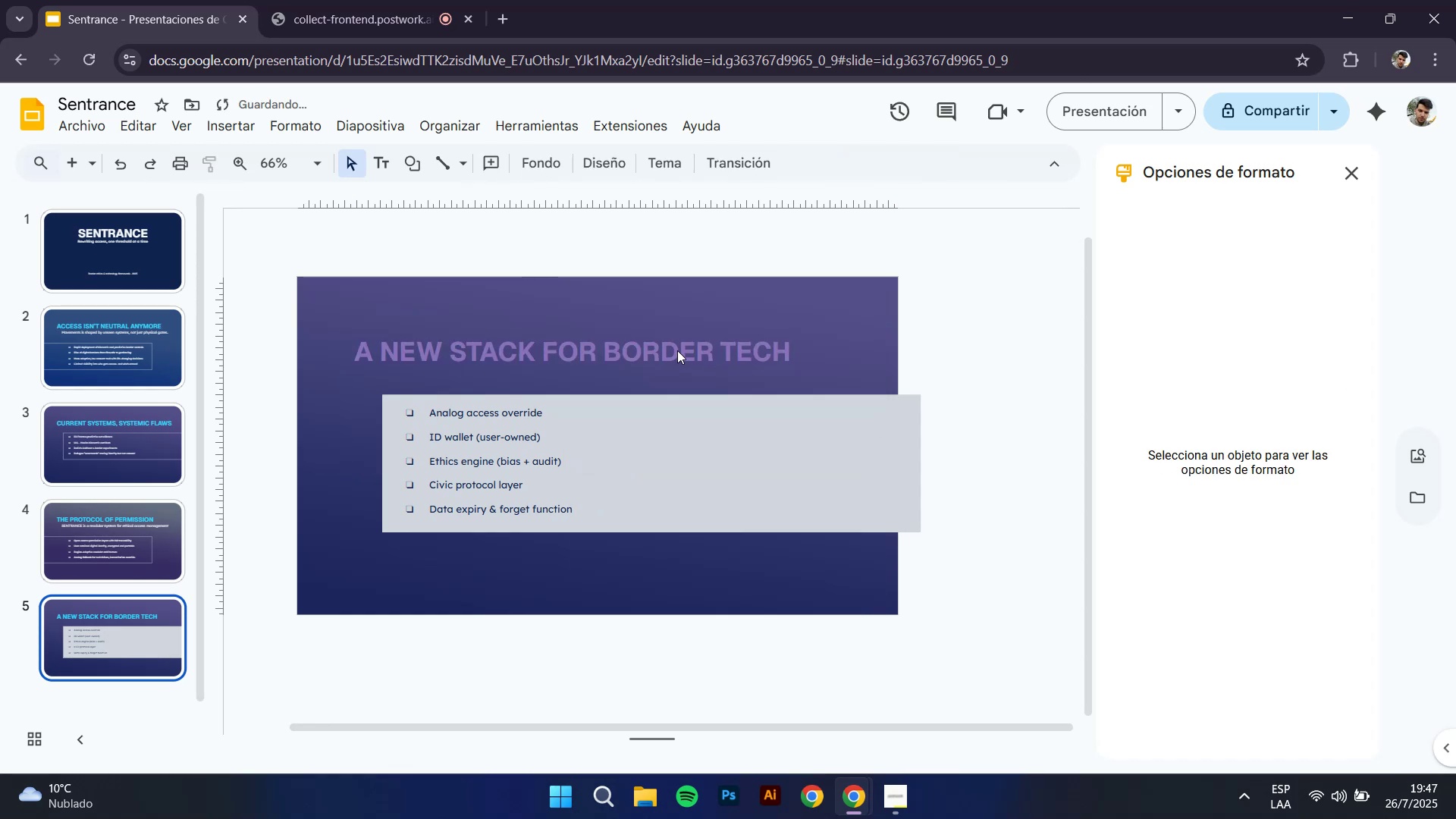 
left_click([670, 348])
 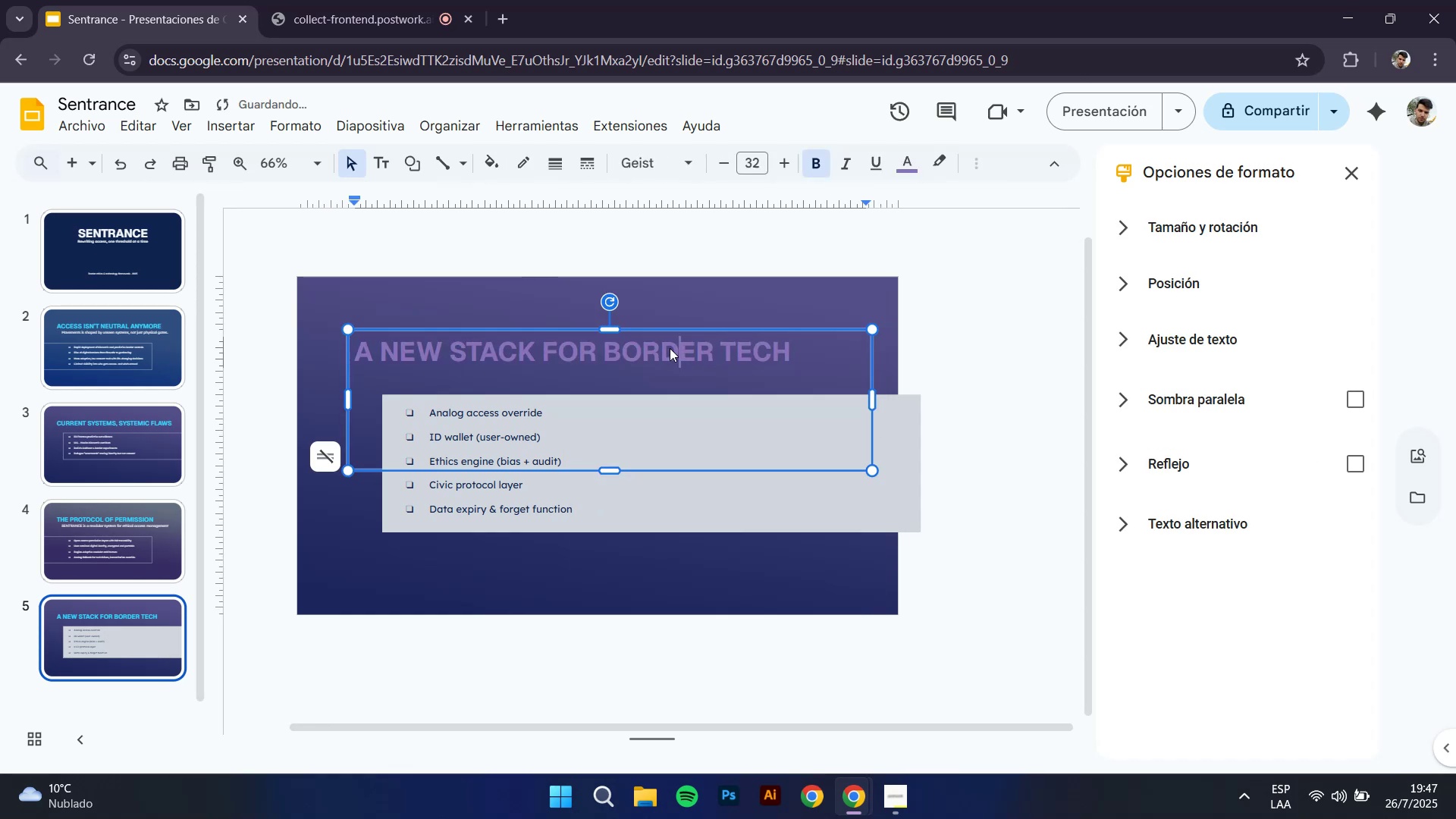 
key(Control+A)
 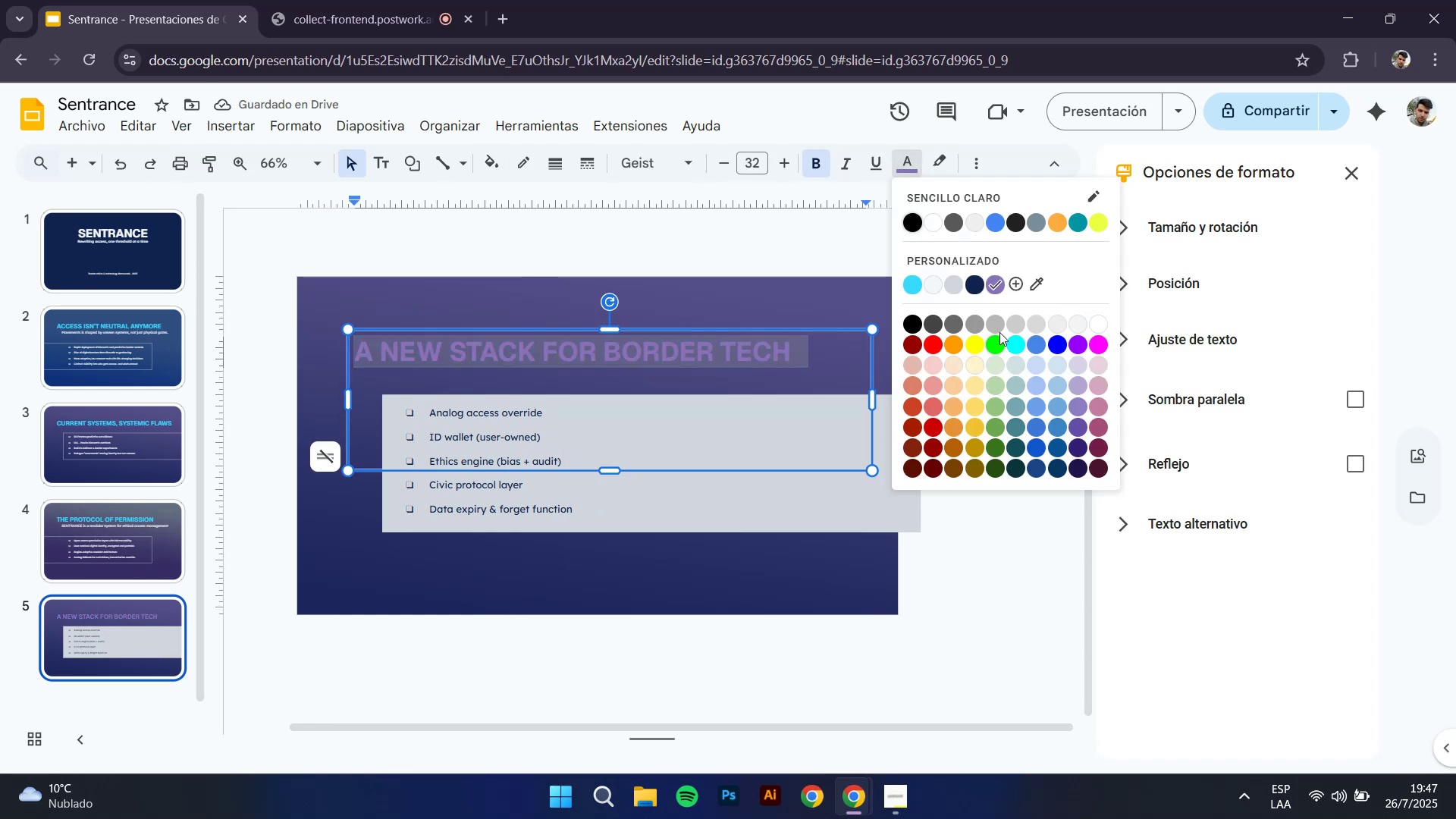 
left_click([1017, 287])
 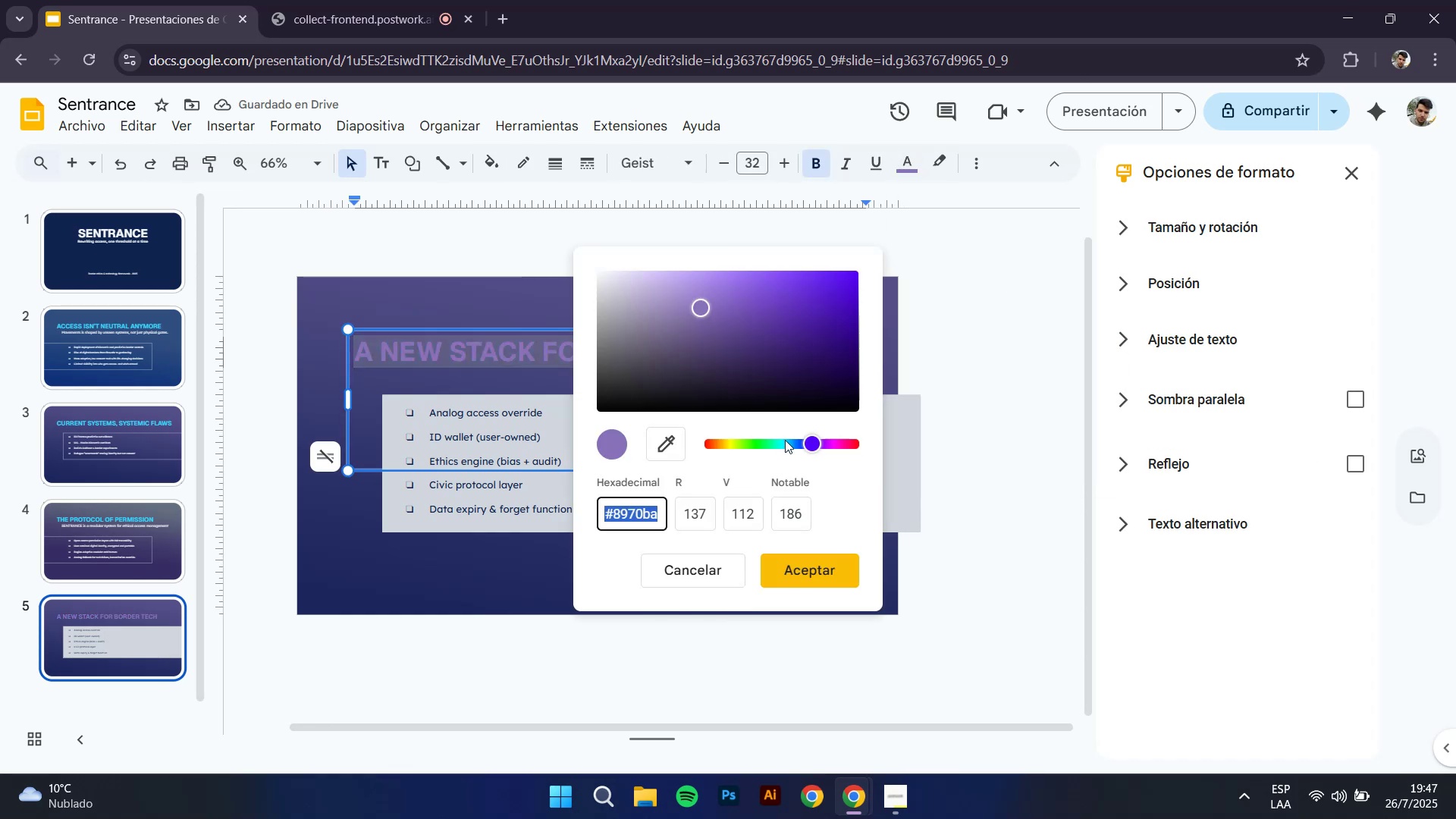 
left_click_drag(start_coordinate=[812, 443], to_coordinate=[802, 445])
 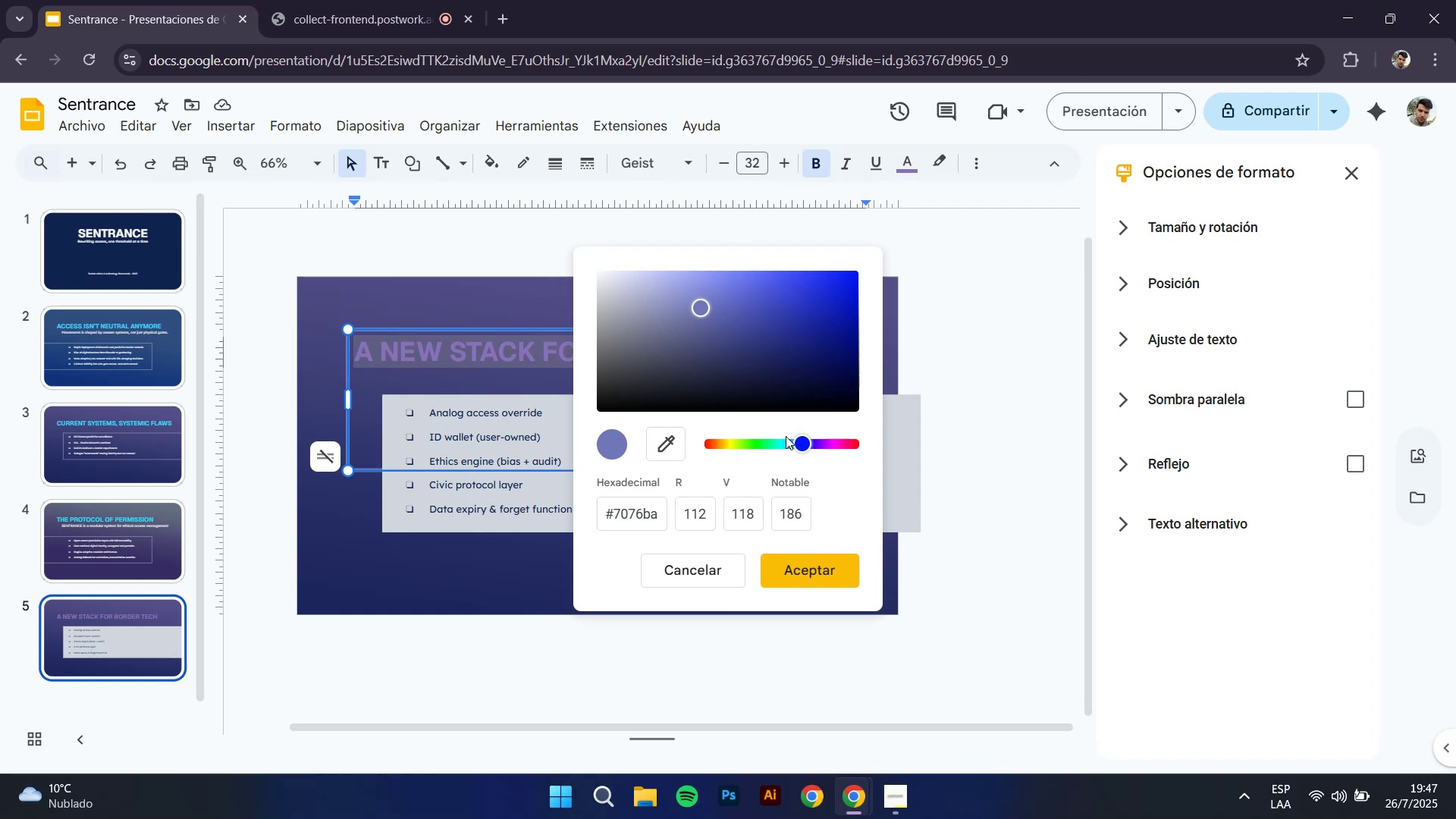 
left_click_drag(start_coordinate=[802, 441], to_coordinate=[818, 441])
 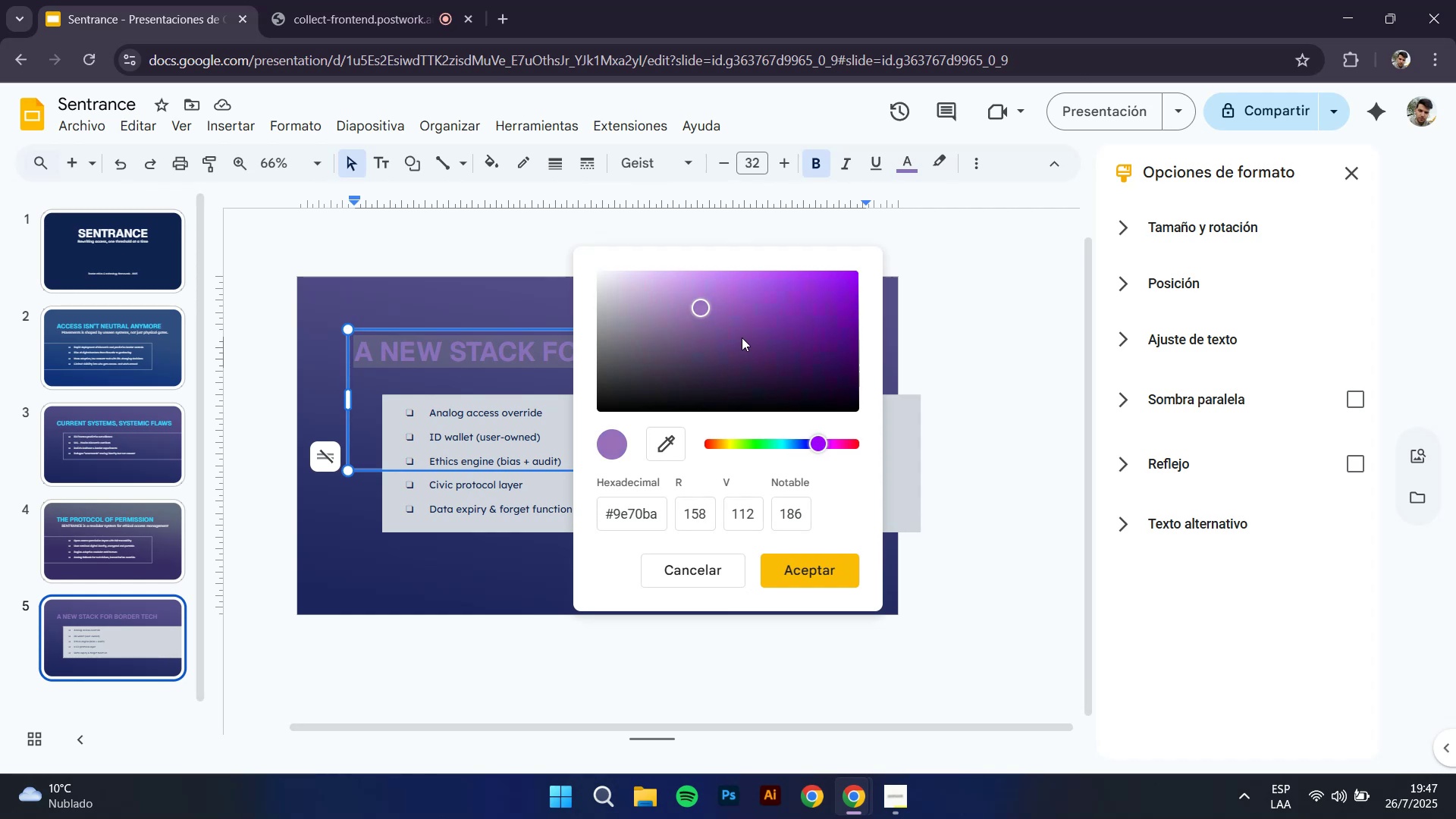 
left_click_drag(start_coordinate=[709, 312], to_coordinate=[770, 284])
 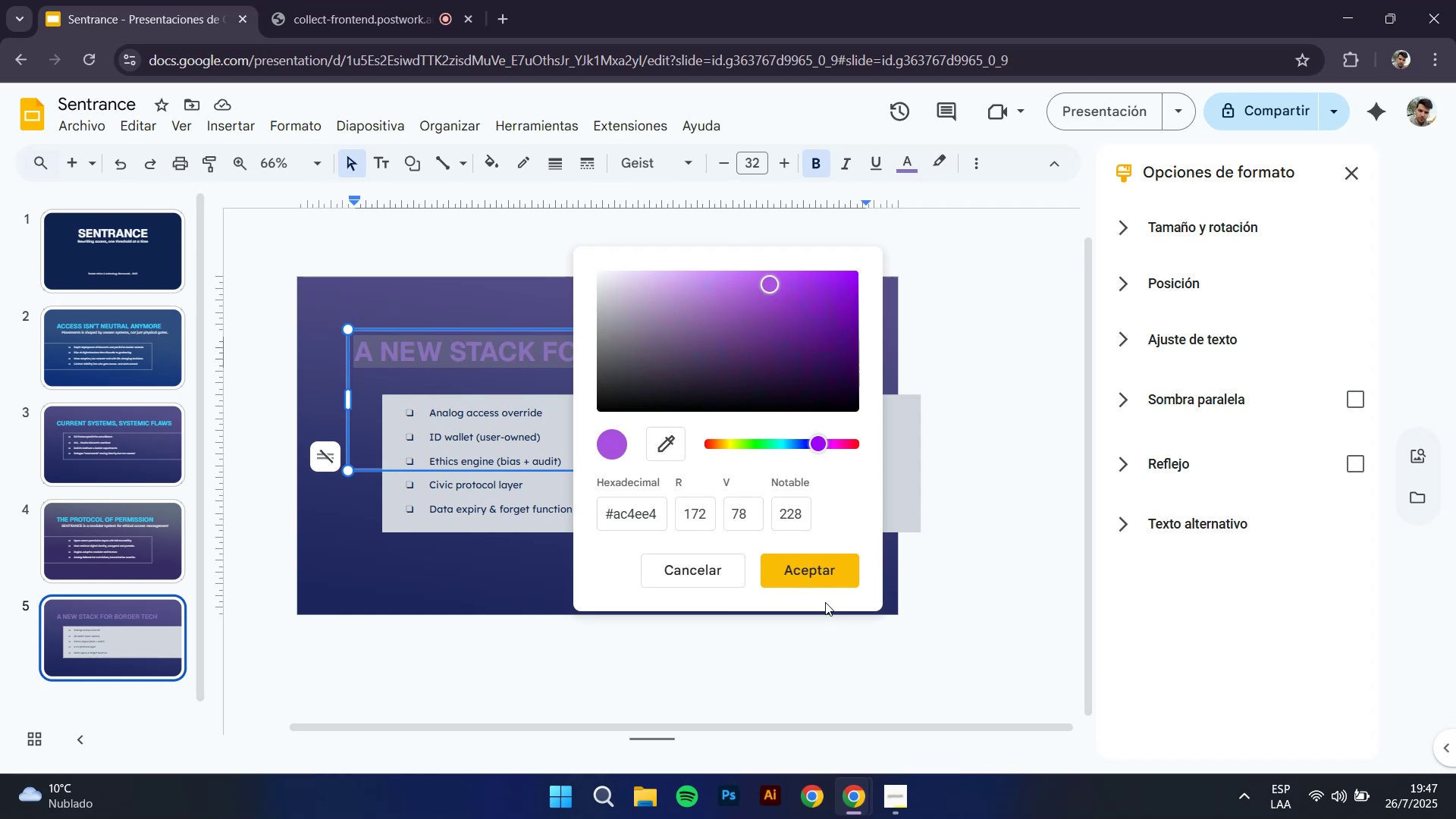 
left_click([820, 578])
 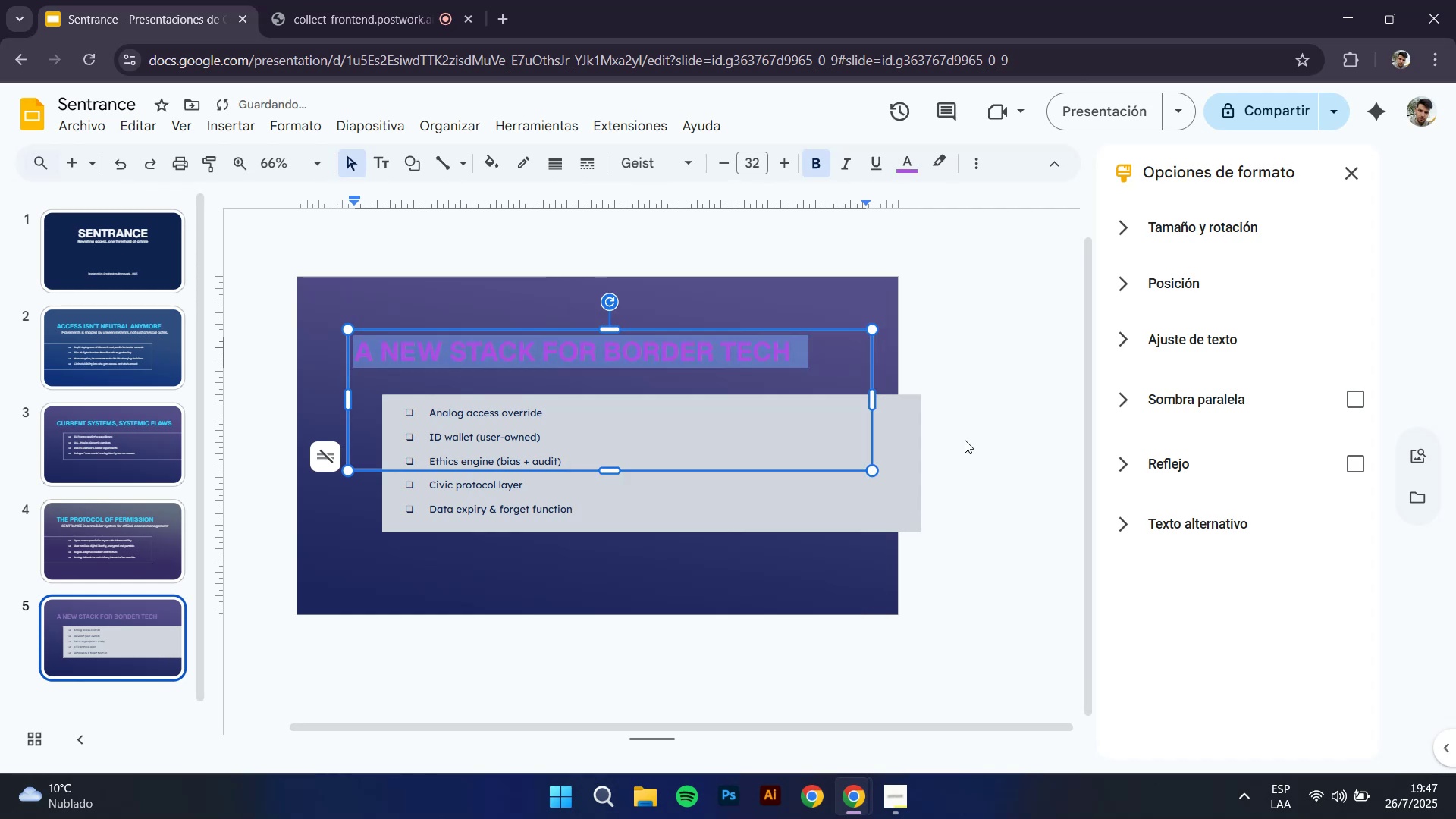 
left_click([968, 434])
 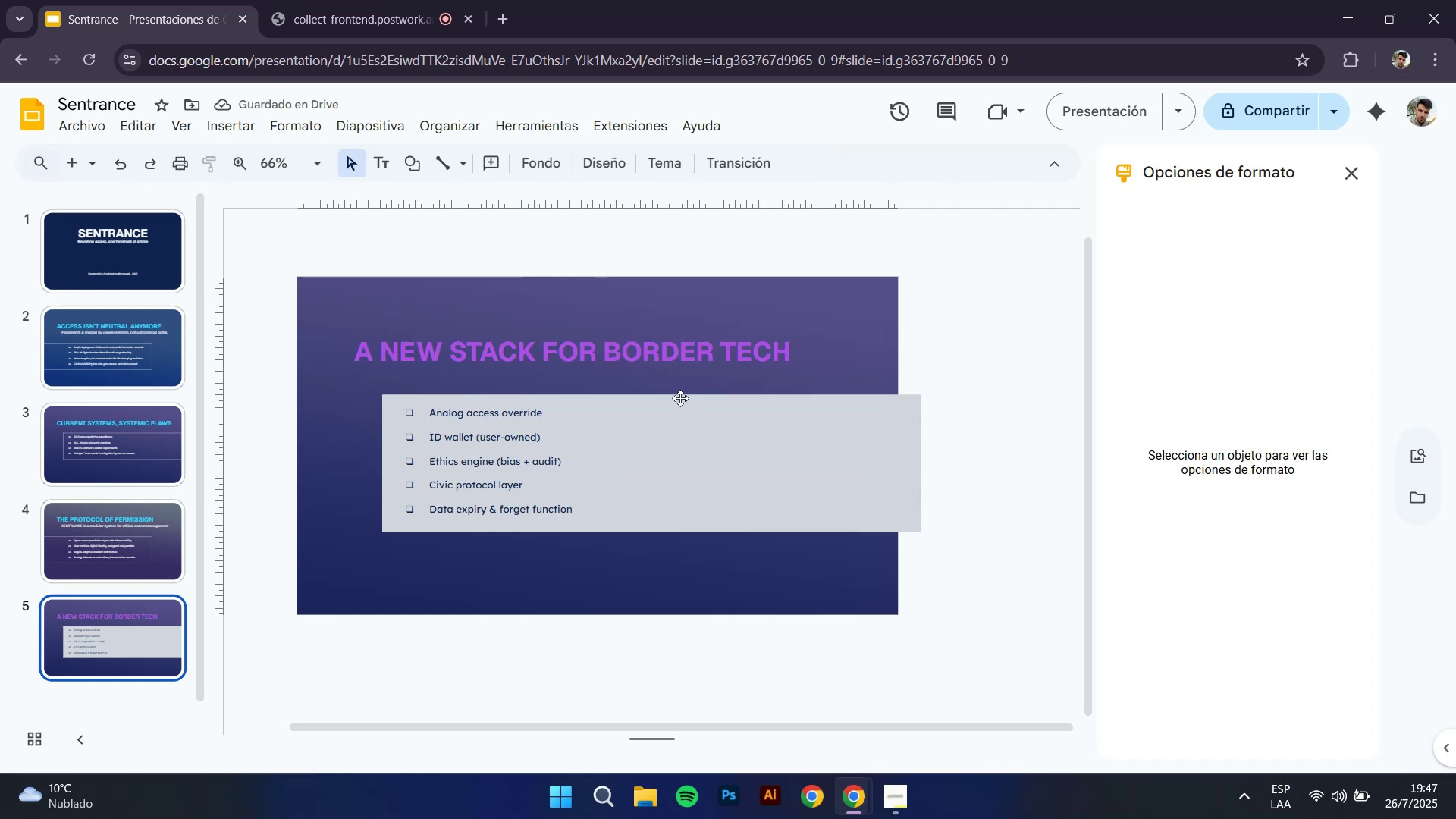 
left_click([158, 538])
 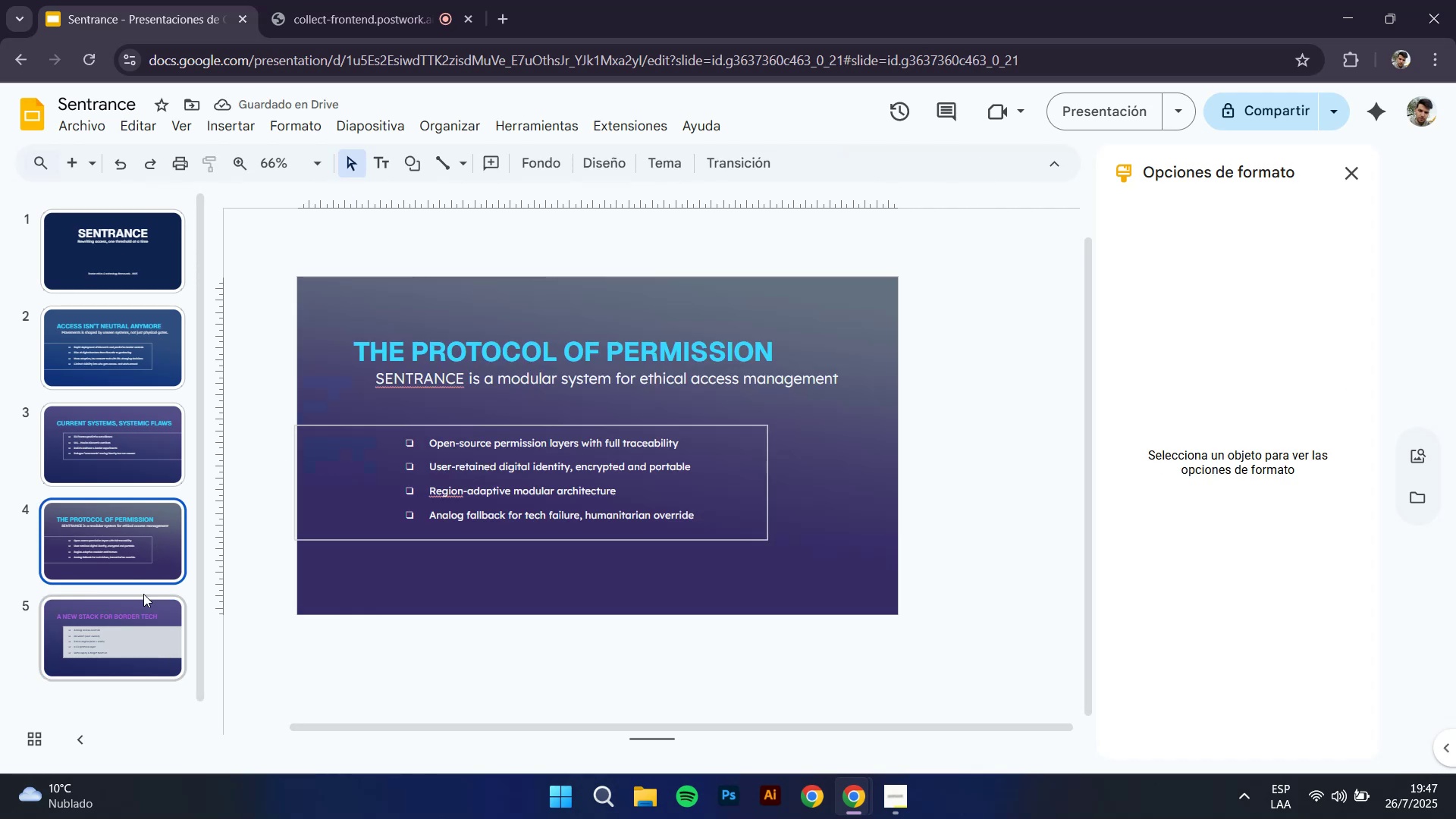 
left_click([140, 609])
 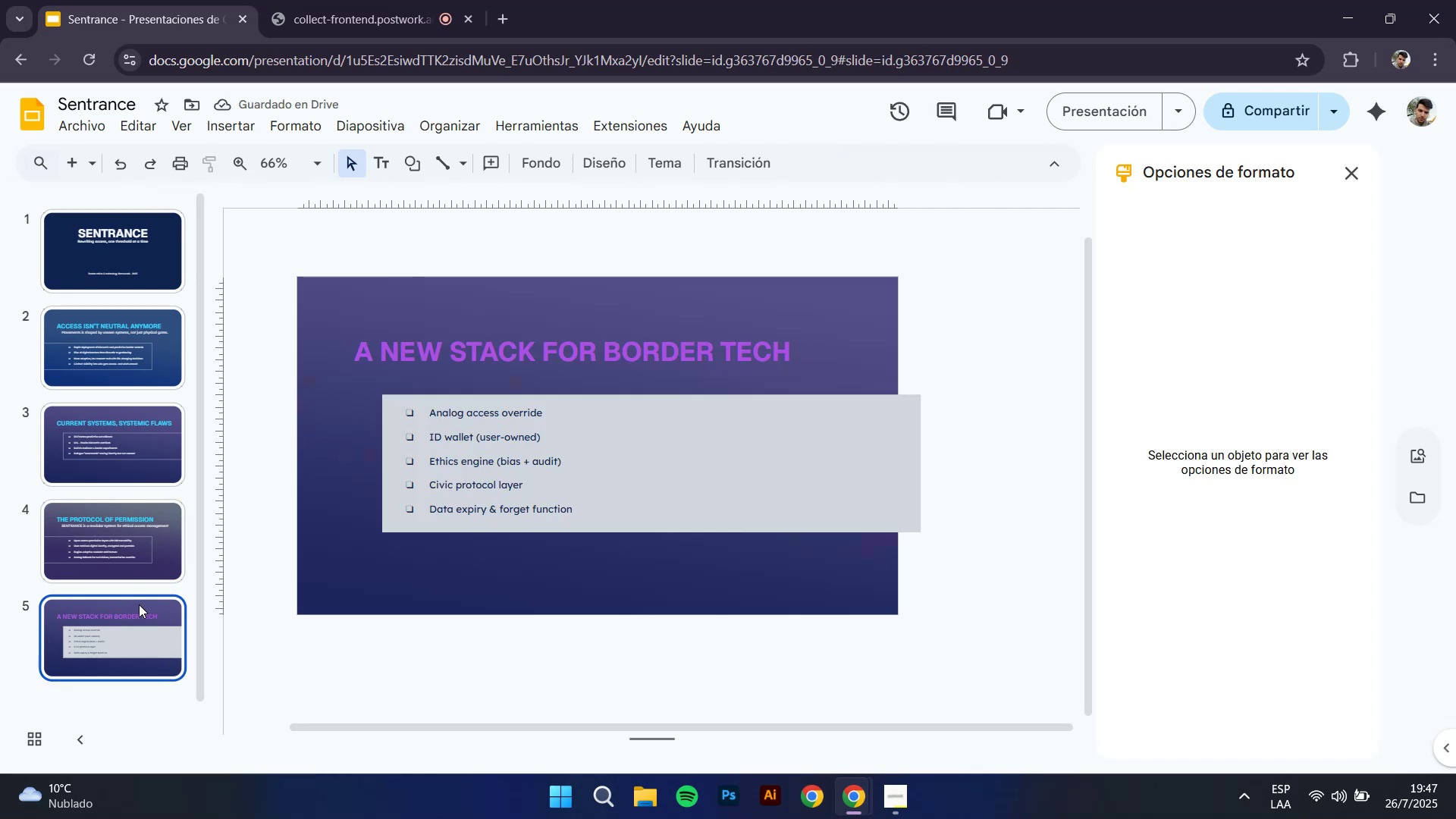 
left_click([118, 526])
 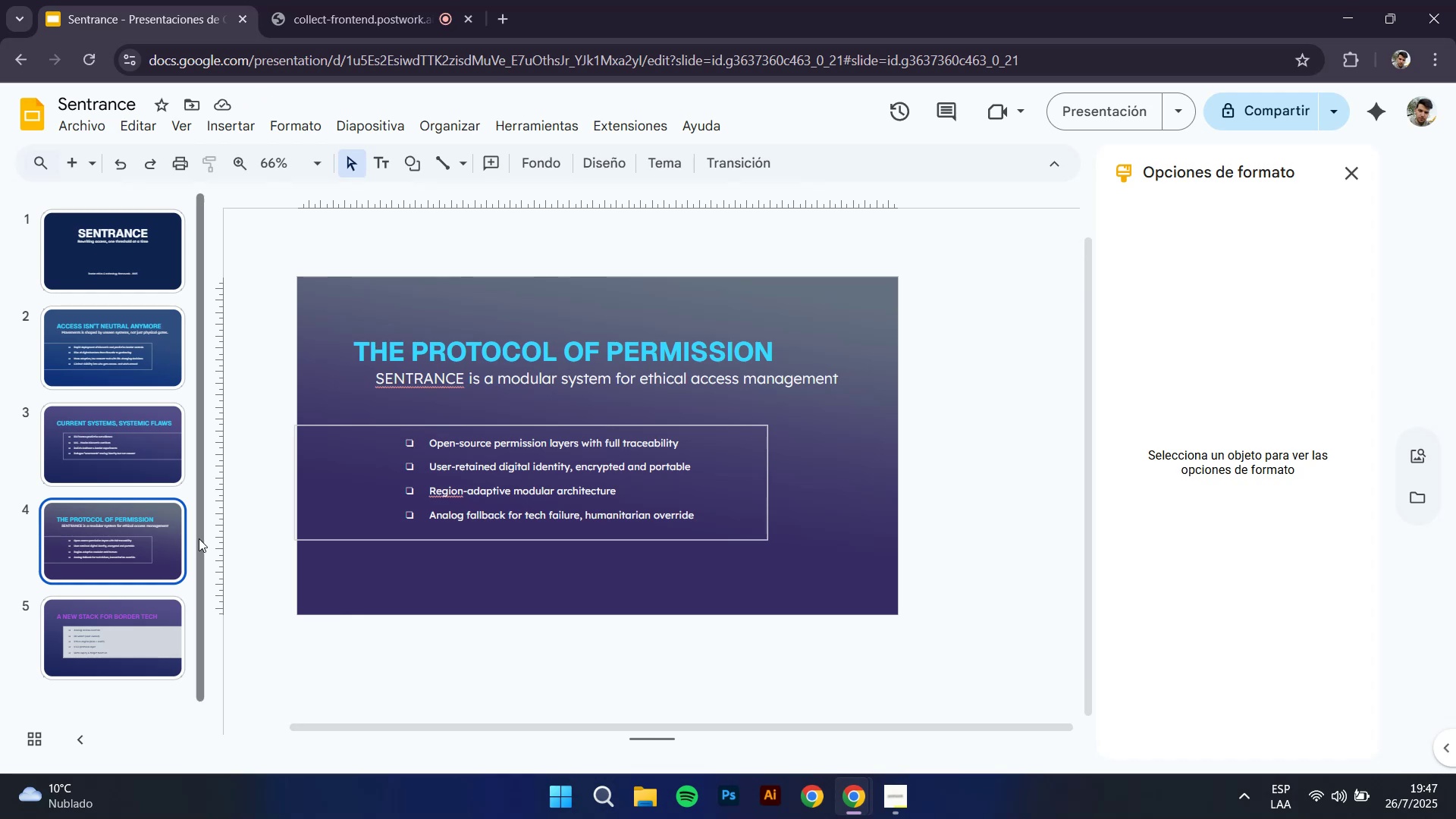 
left_click([135, 618])
 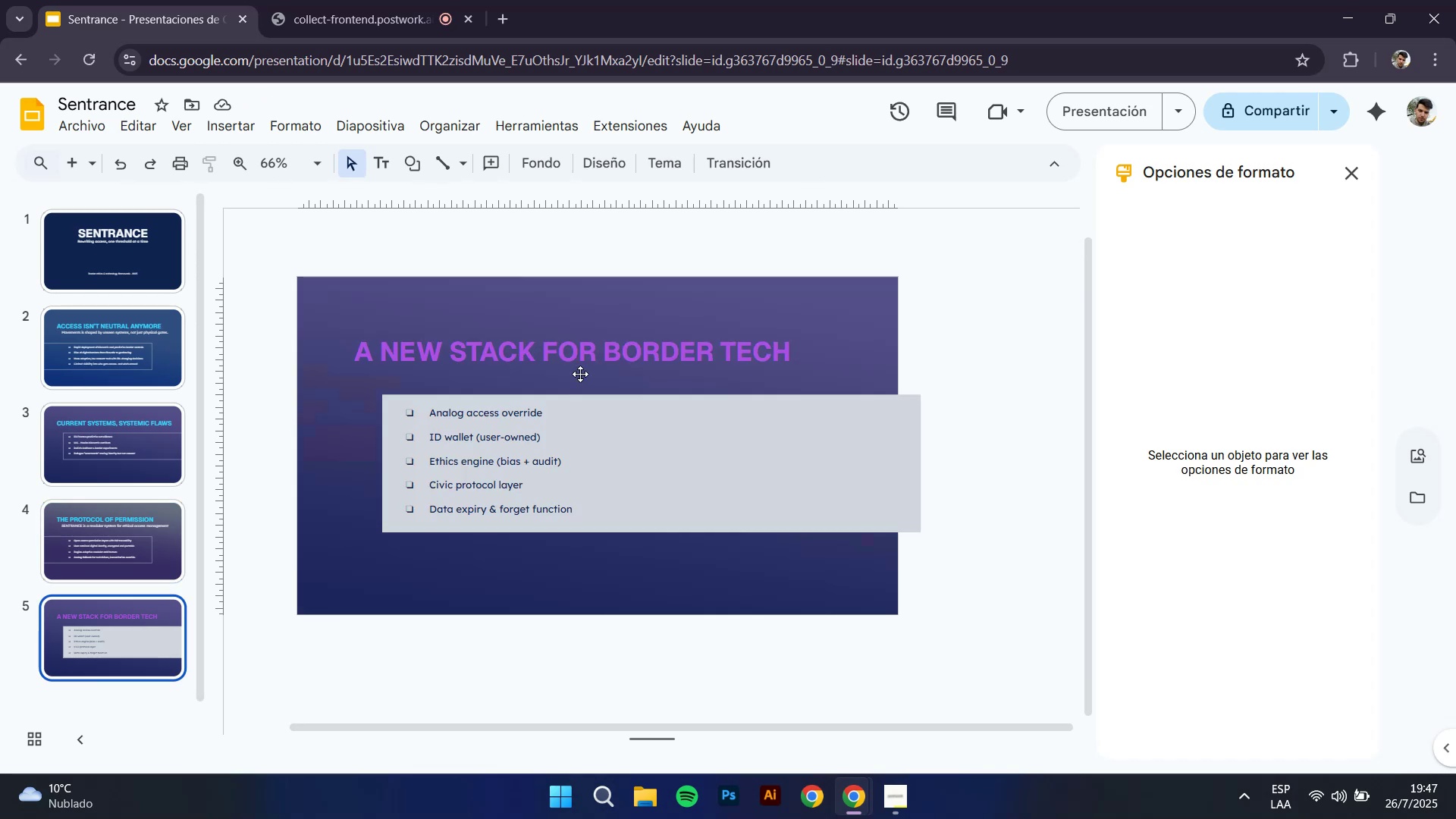 
left_click([589, 347])
 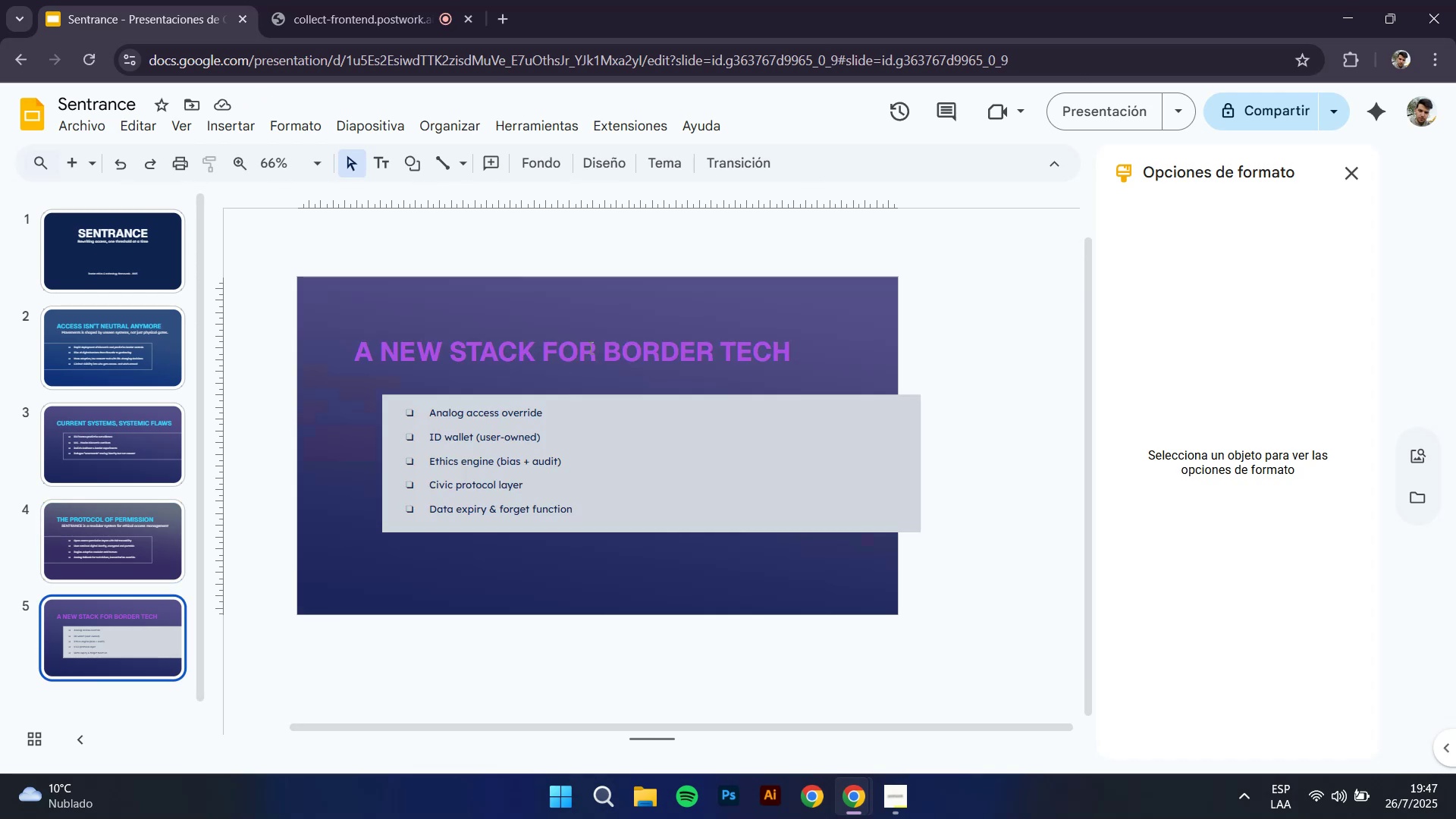 
key(Control+A)
 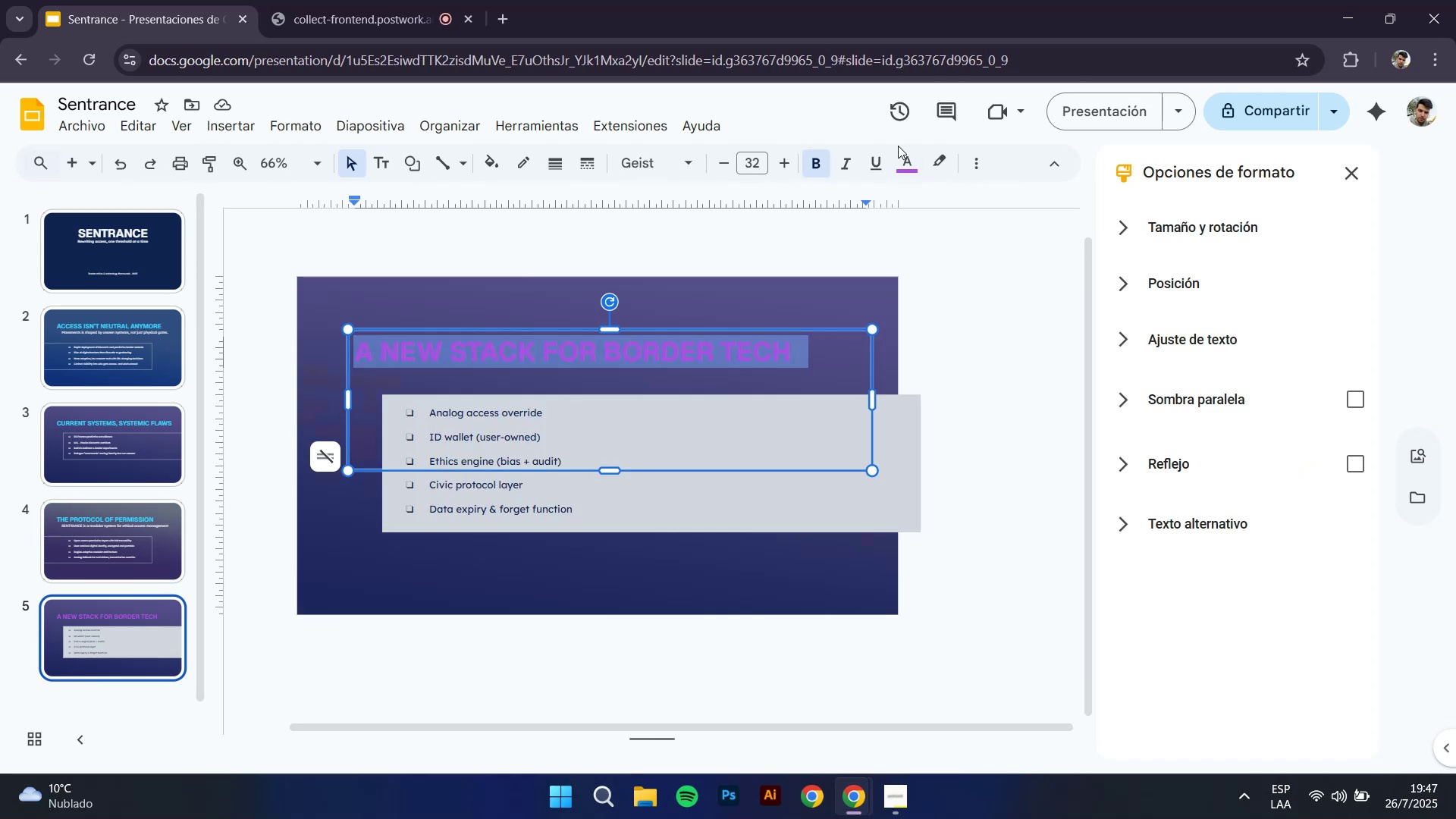 
left_click([899, 157])
 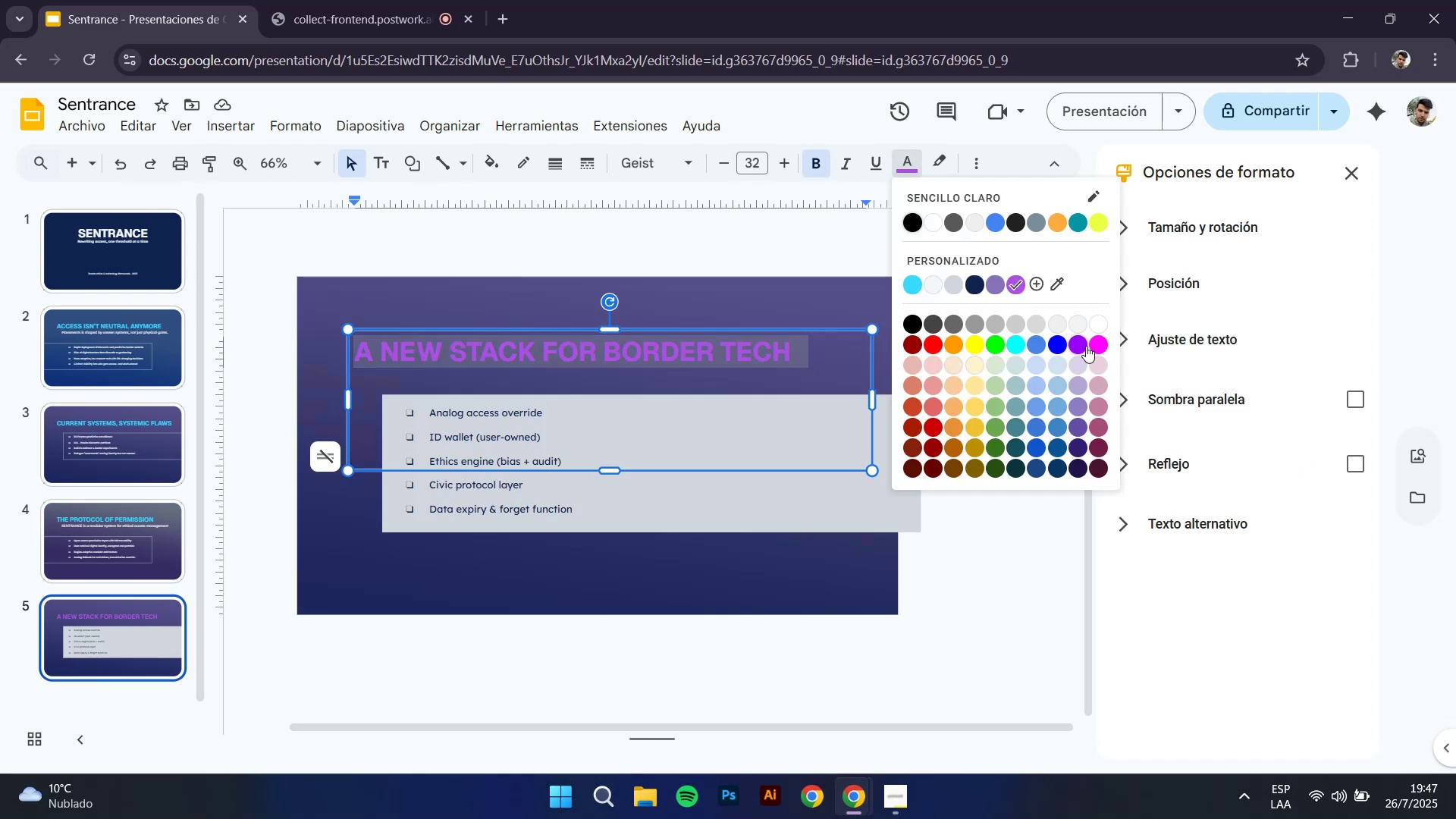 
wait(5.03)
 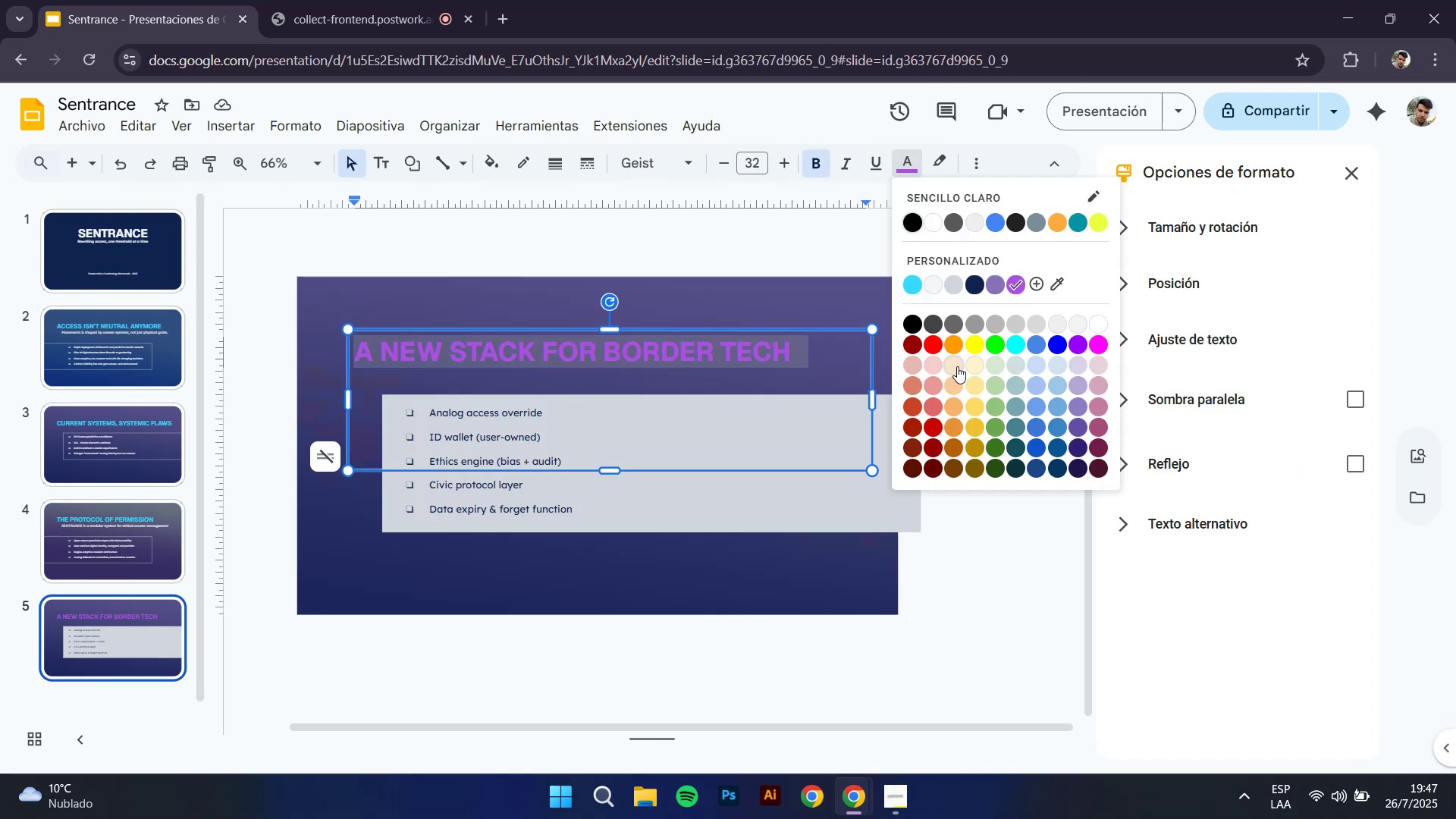 
left_click([1034, 288])
 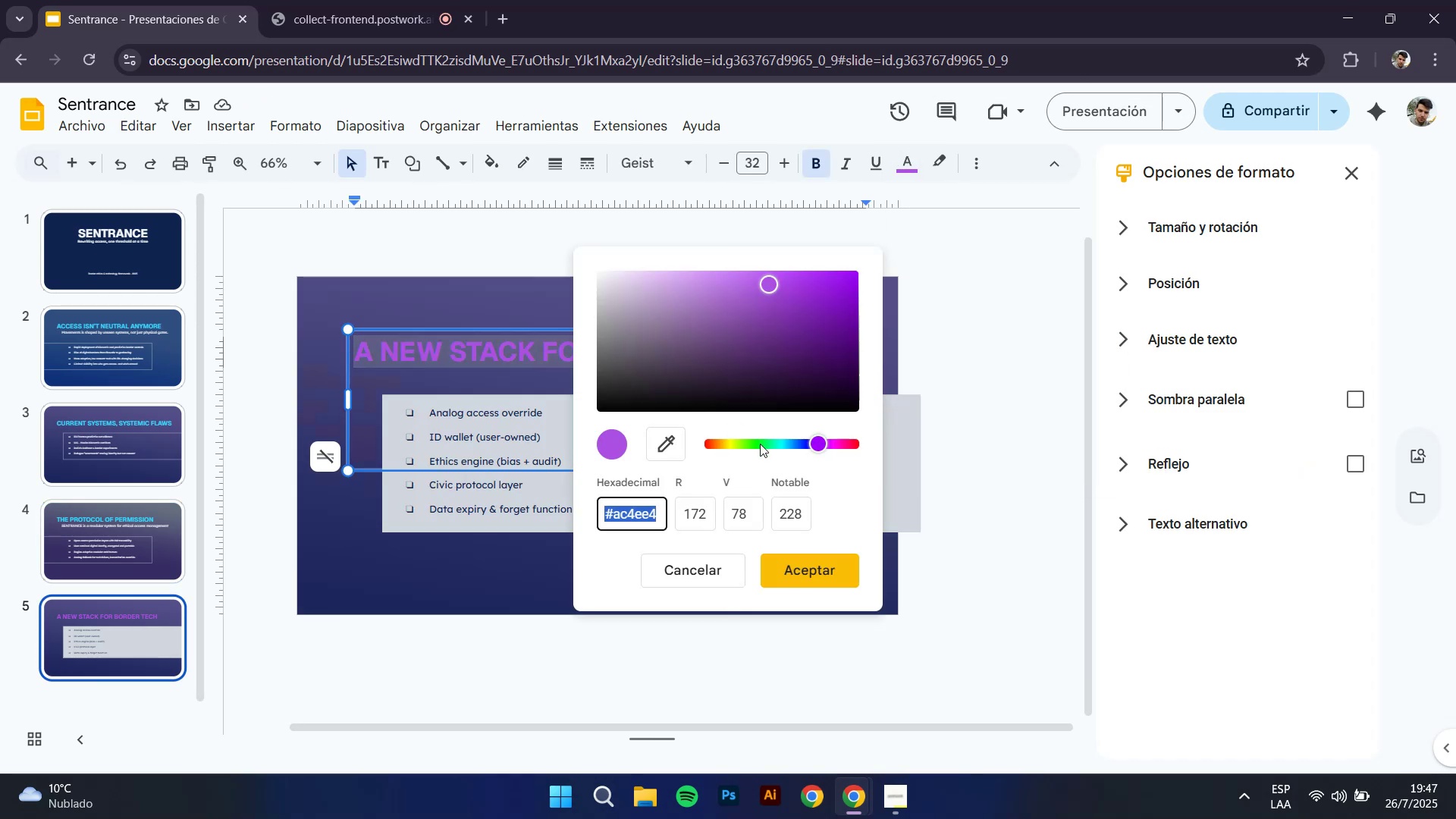 
left_click_drag(start_coordinate=[761, 266], to_coordinate=[632, 322])
 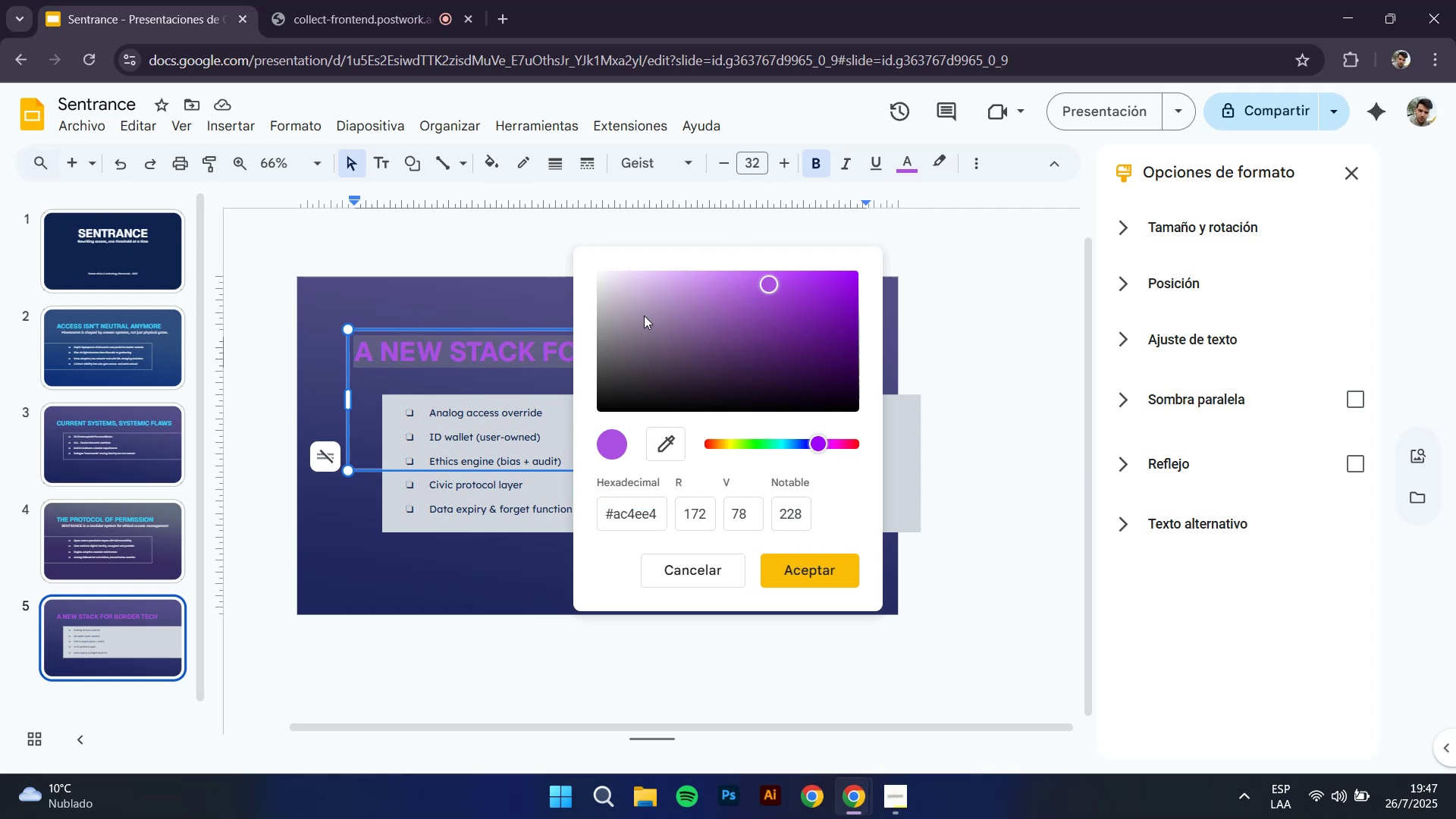 
left_click_drag(start_coordinate=[763, 297], to_coordinate=[669, 273])
 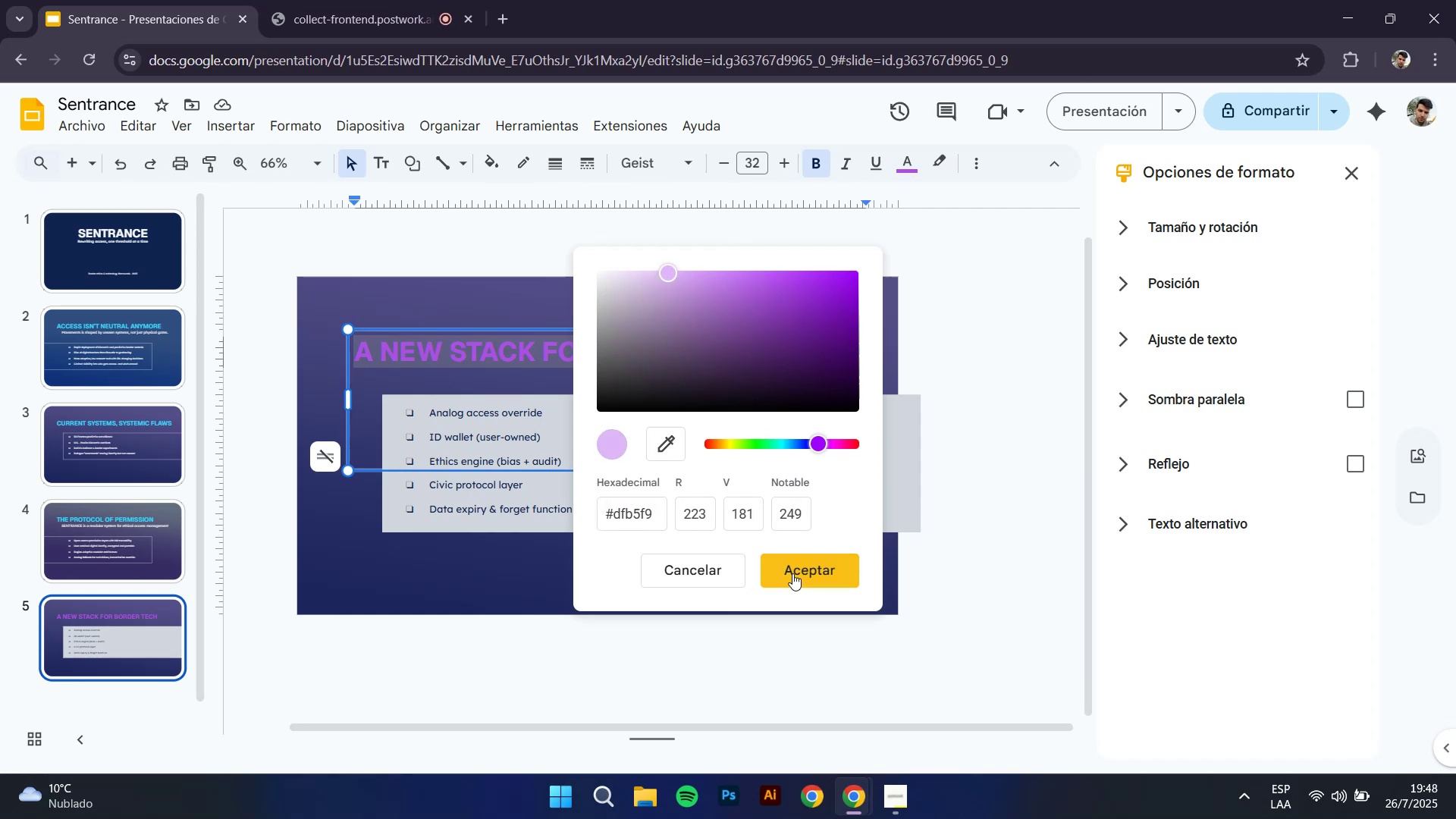 
left_click([796, 577])
 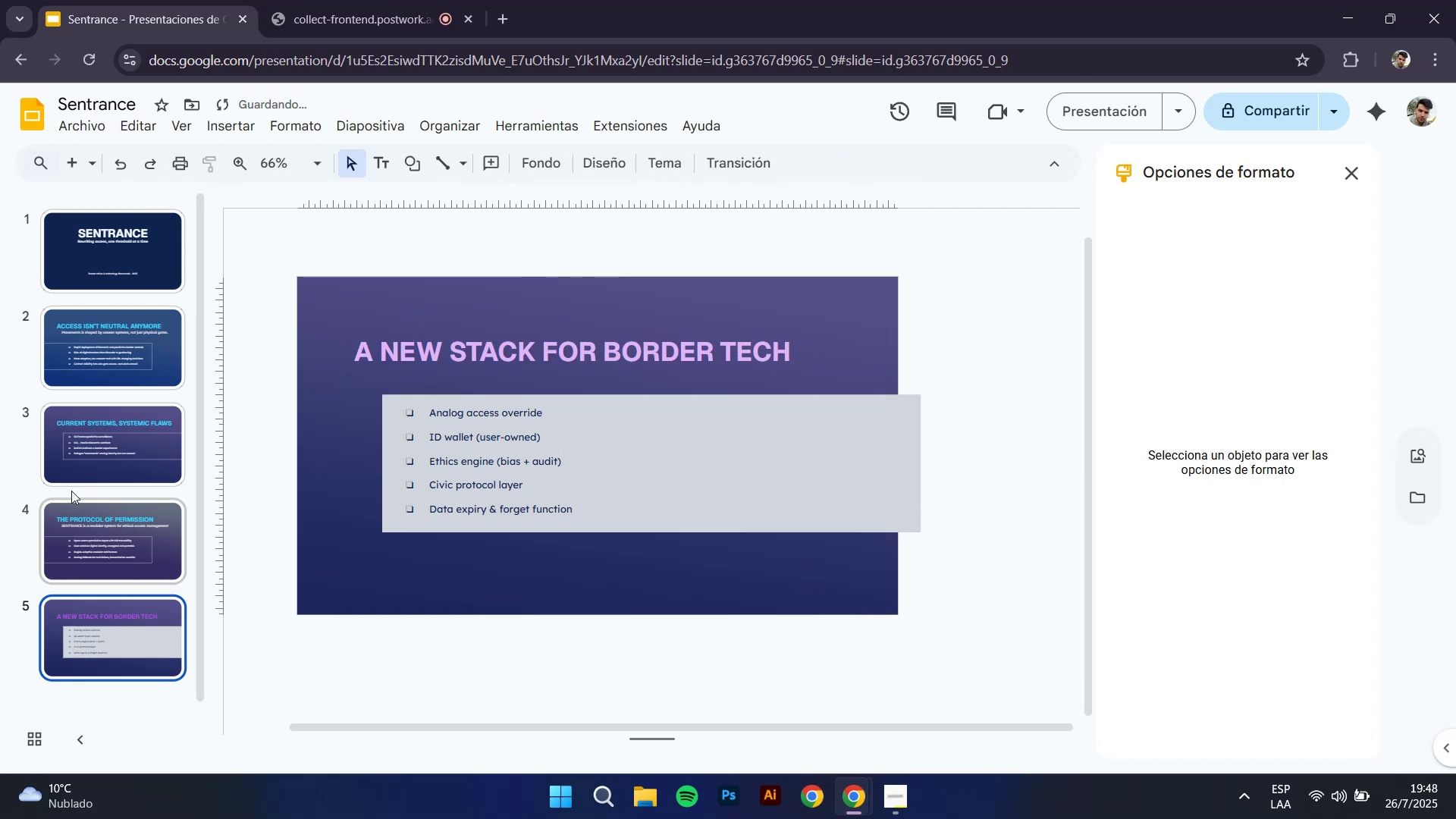 
left_click([71, 528])
 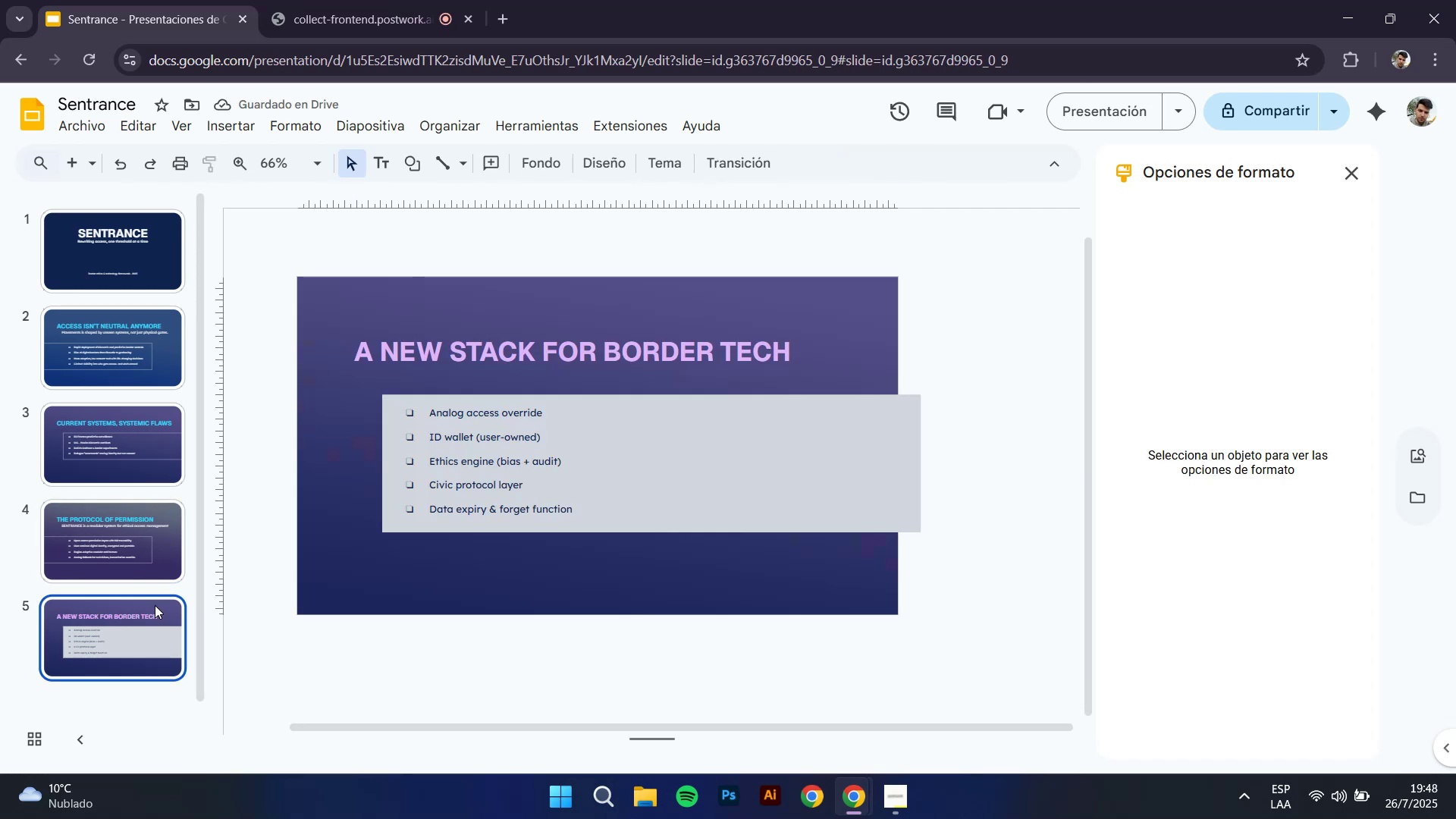 
left_click([786, 452])
 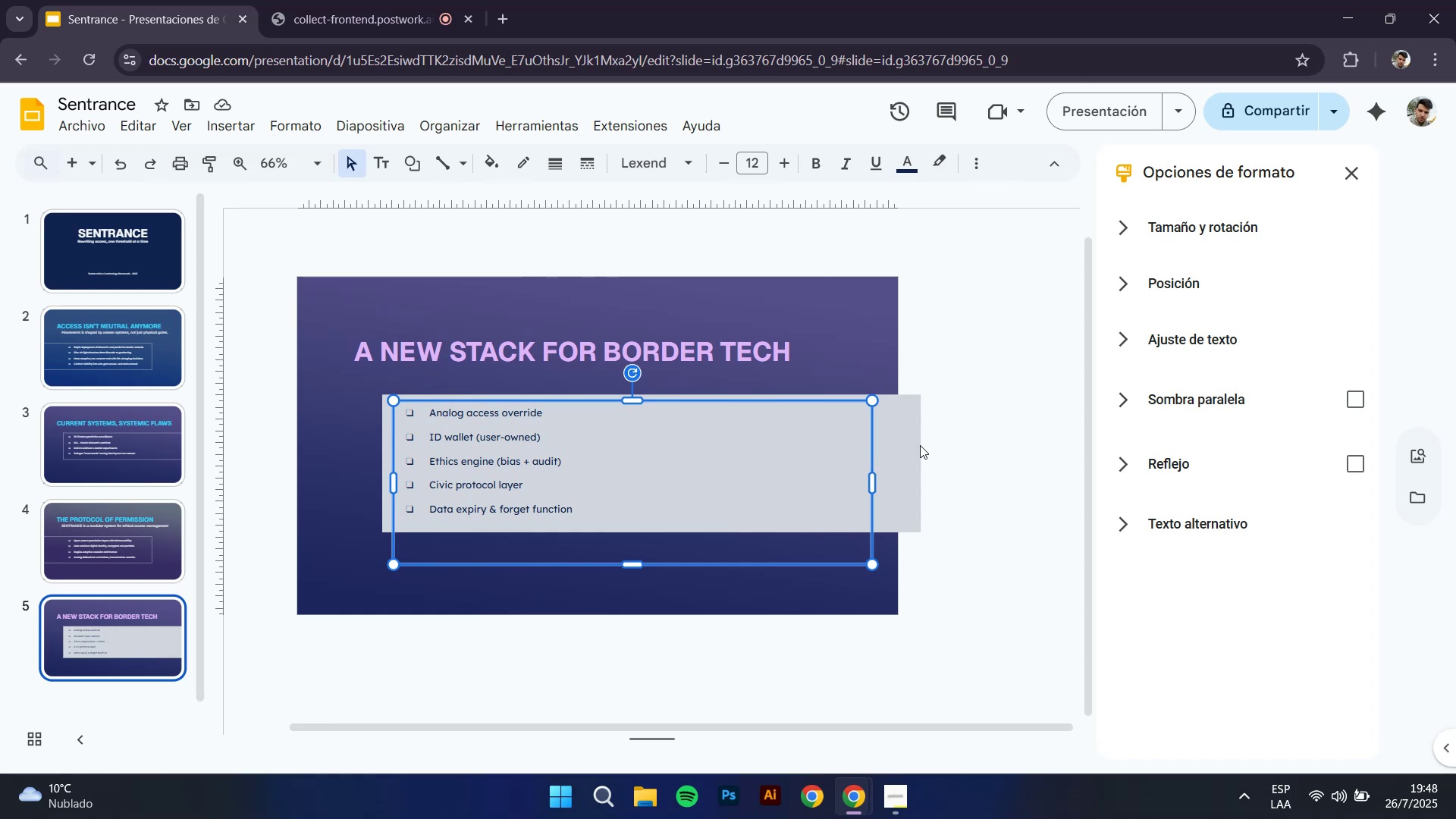 
left_click([914, 445])
 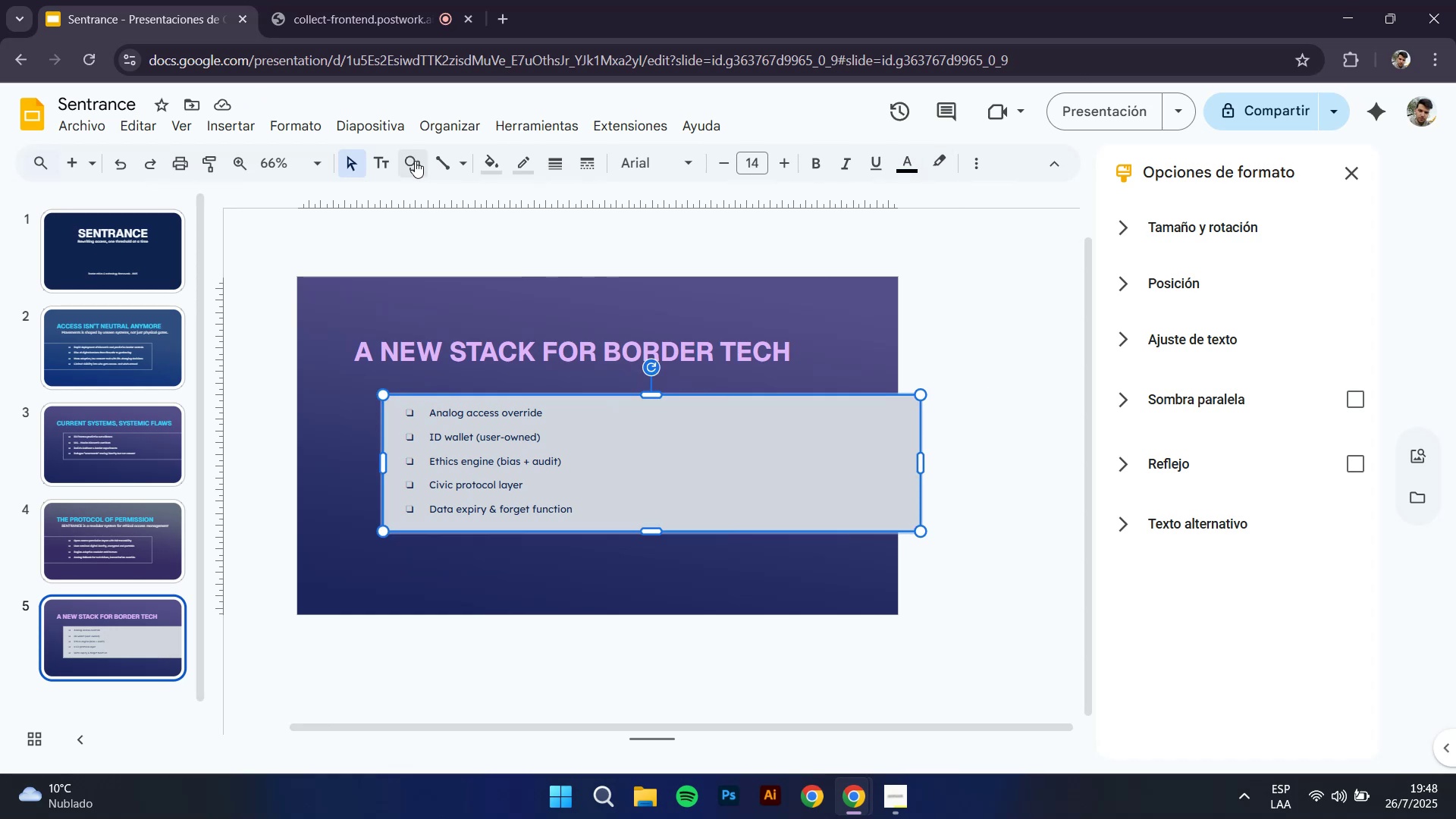 
left_click([498, 158])
 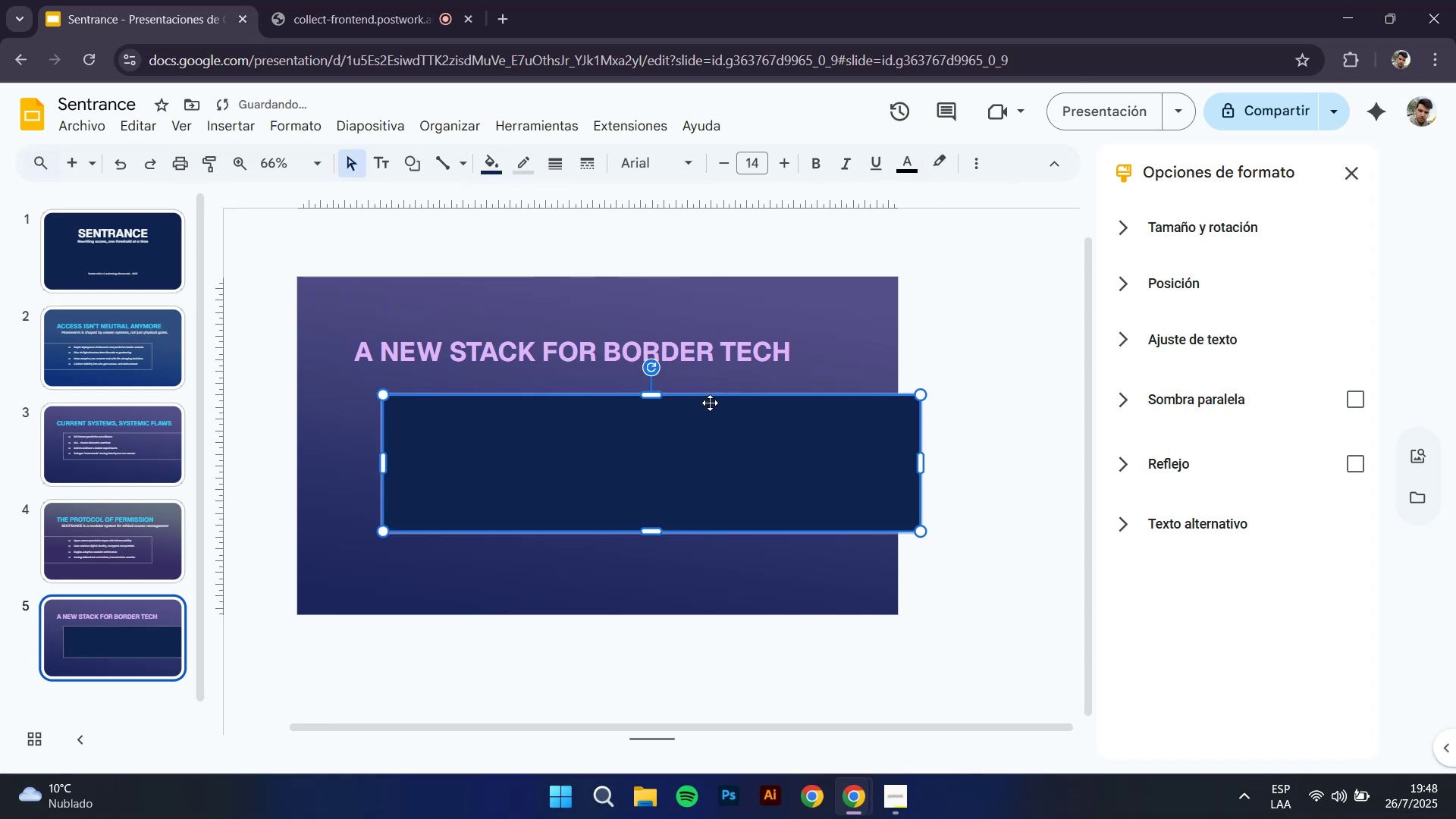 
left_click([490, 168])
 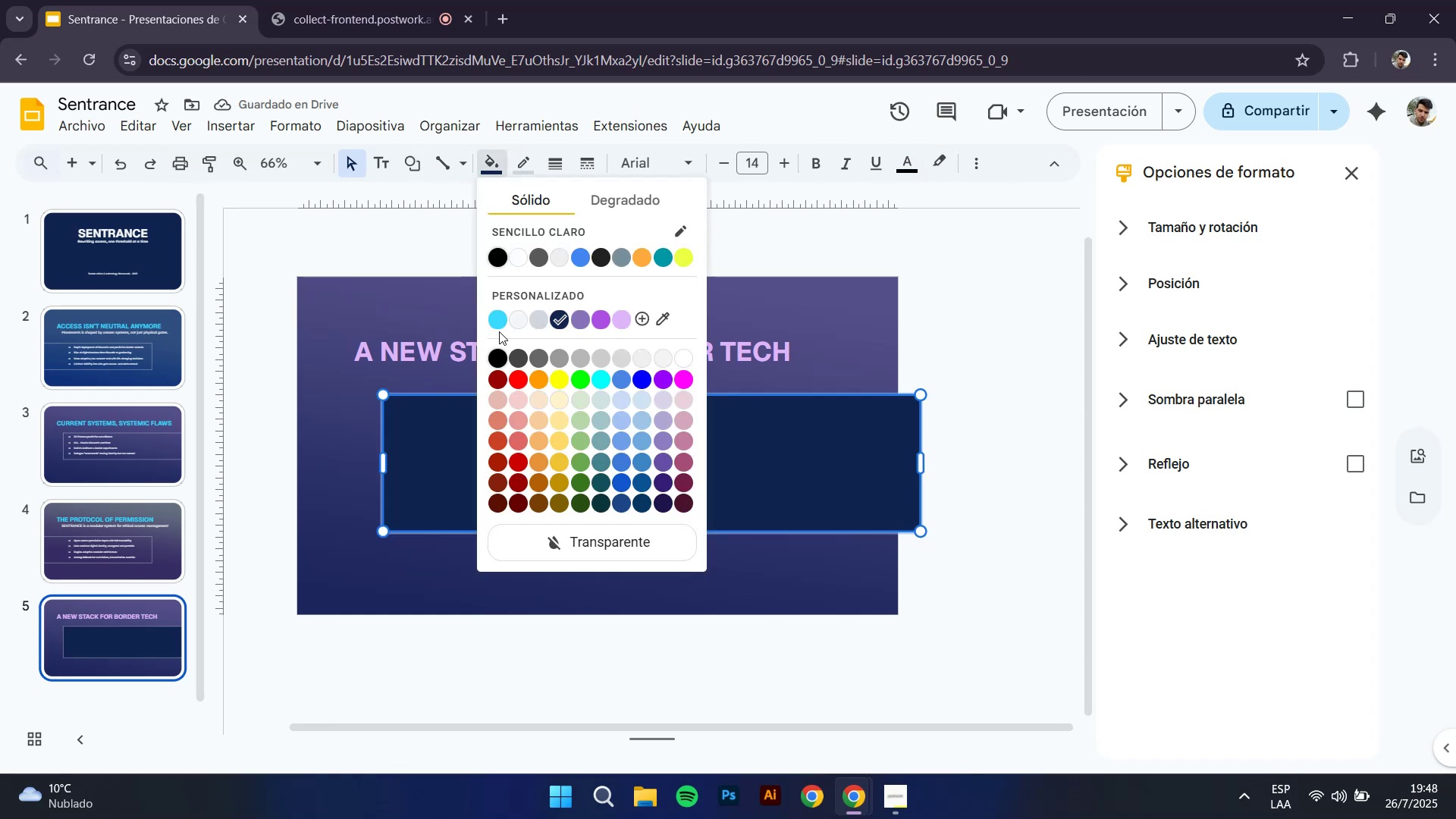 
left_click([501, 315])
 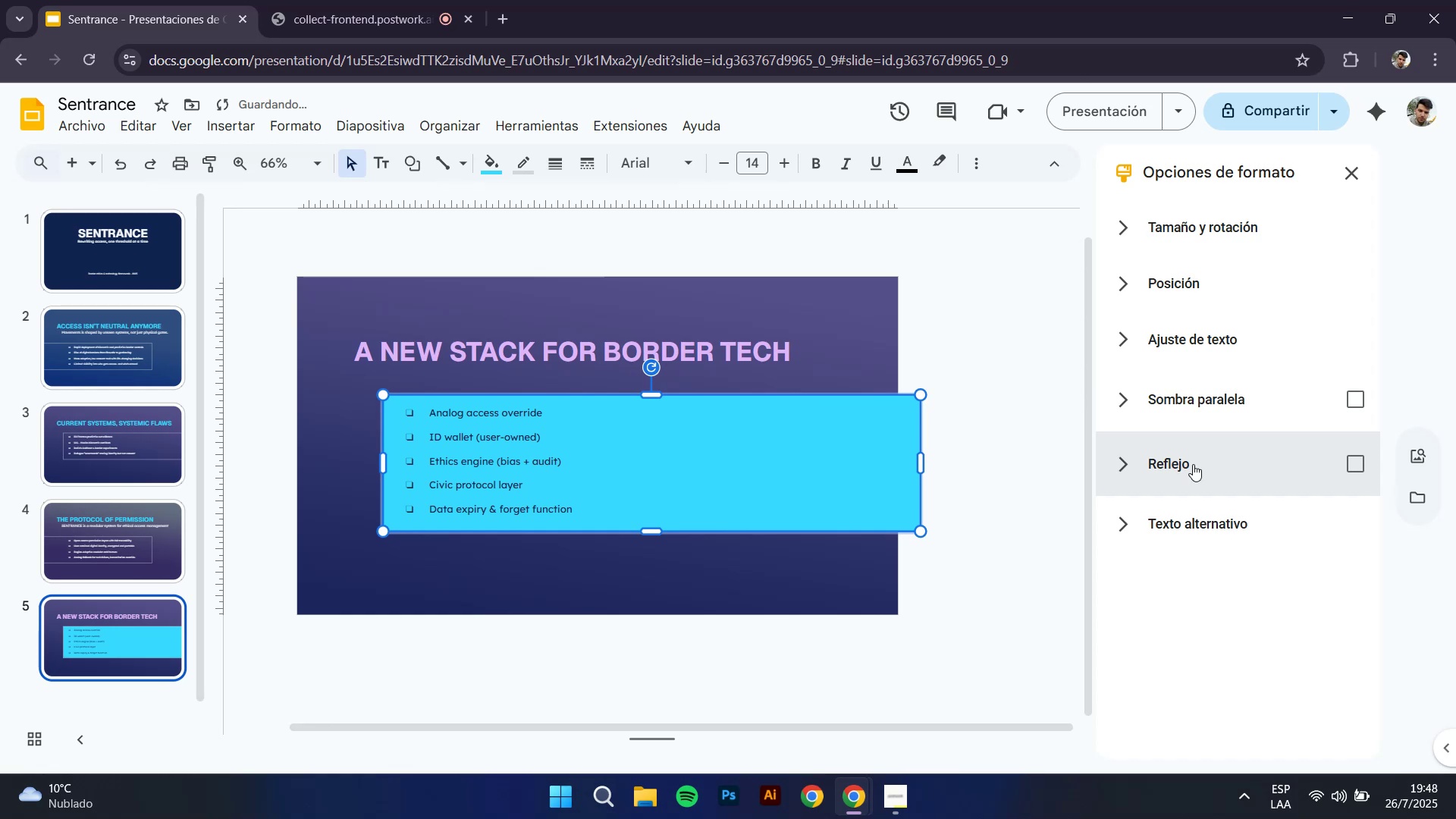 
left_click([1077, 397])
 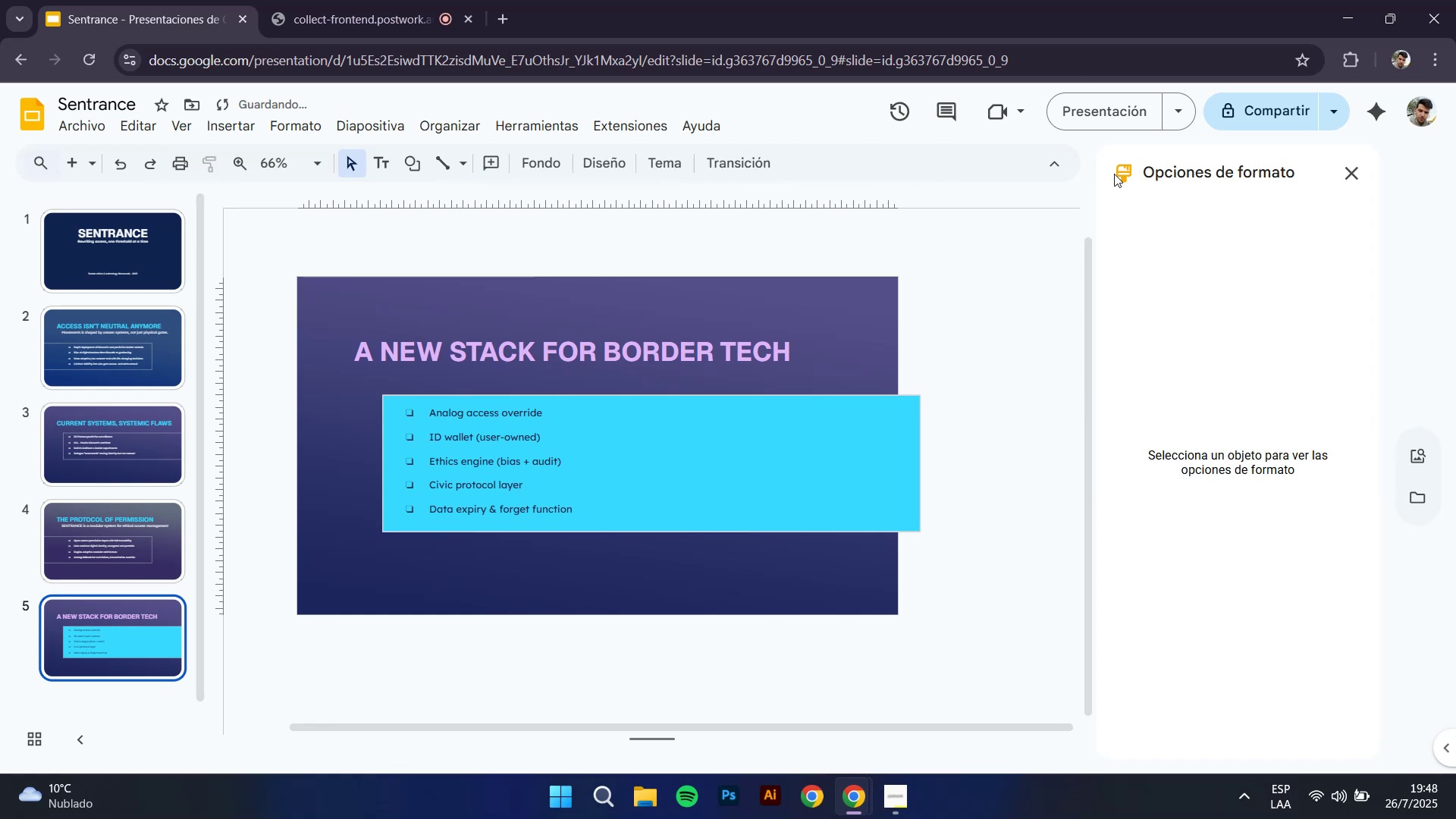 
left_click([710, 436])
 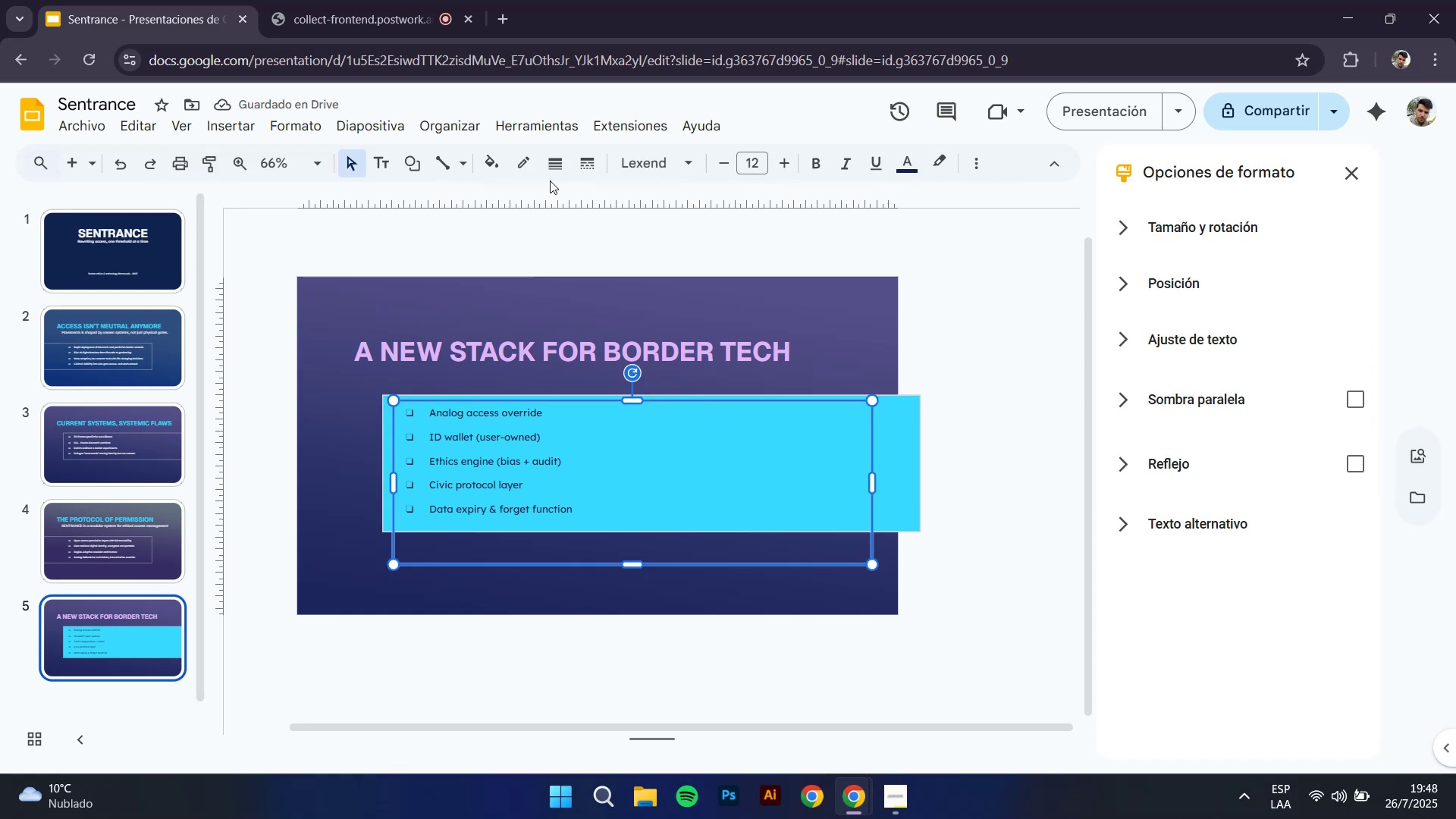 
left_click([522, 165])
 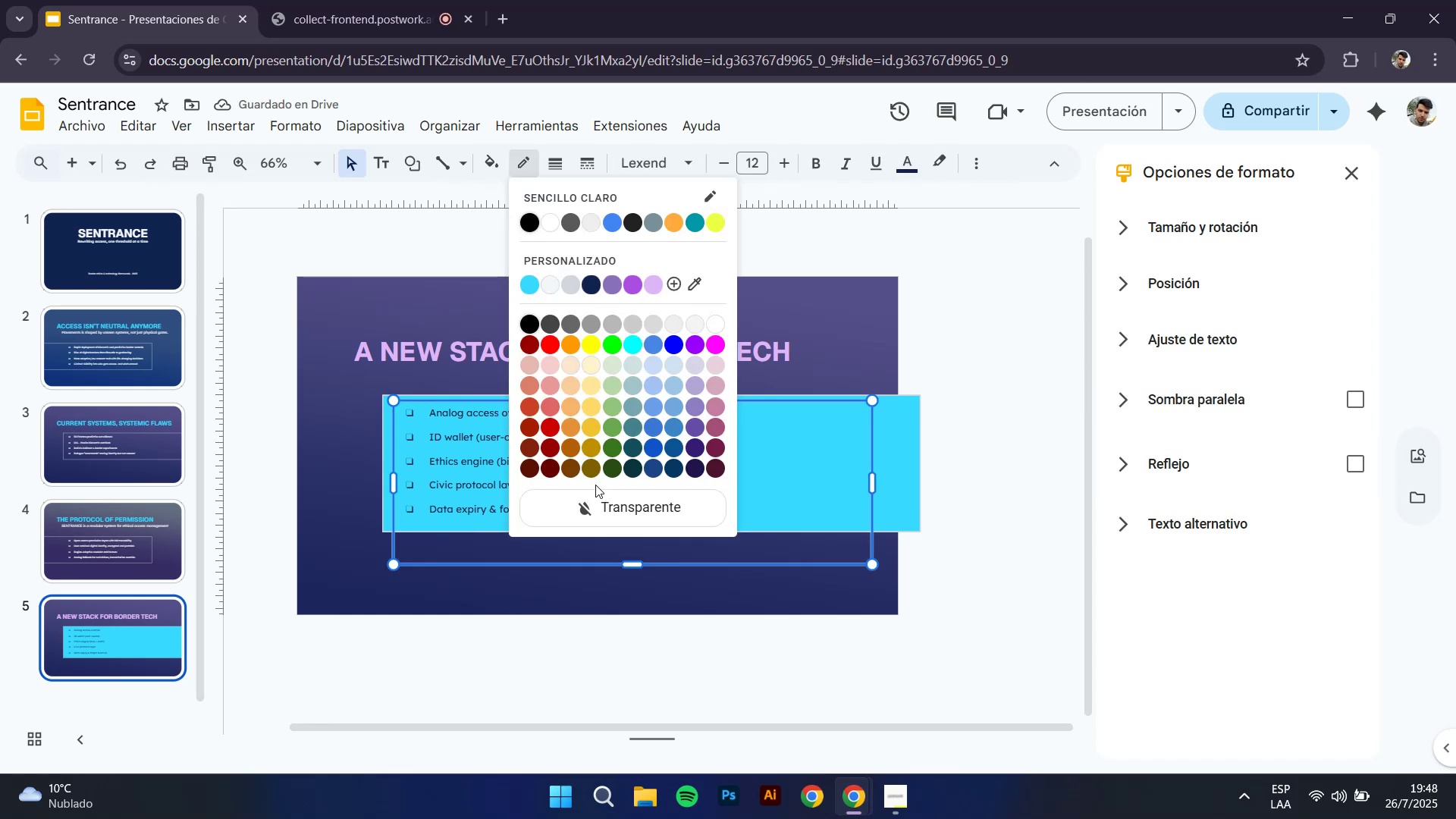 
left_click([604, 509])
 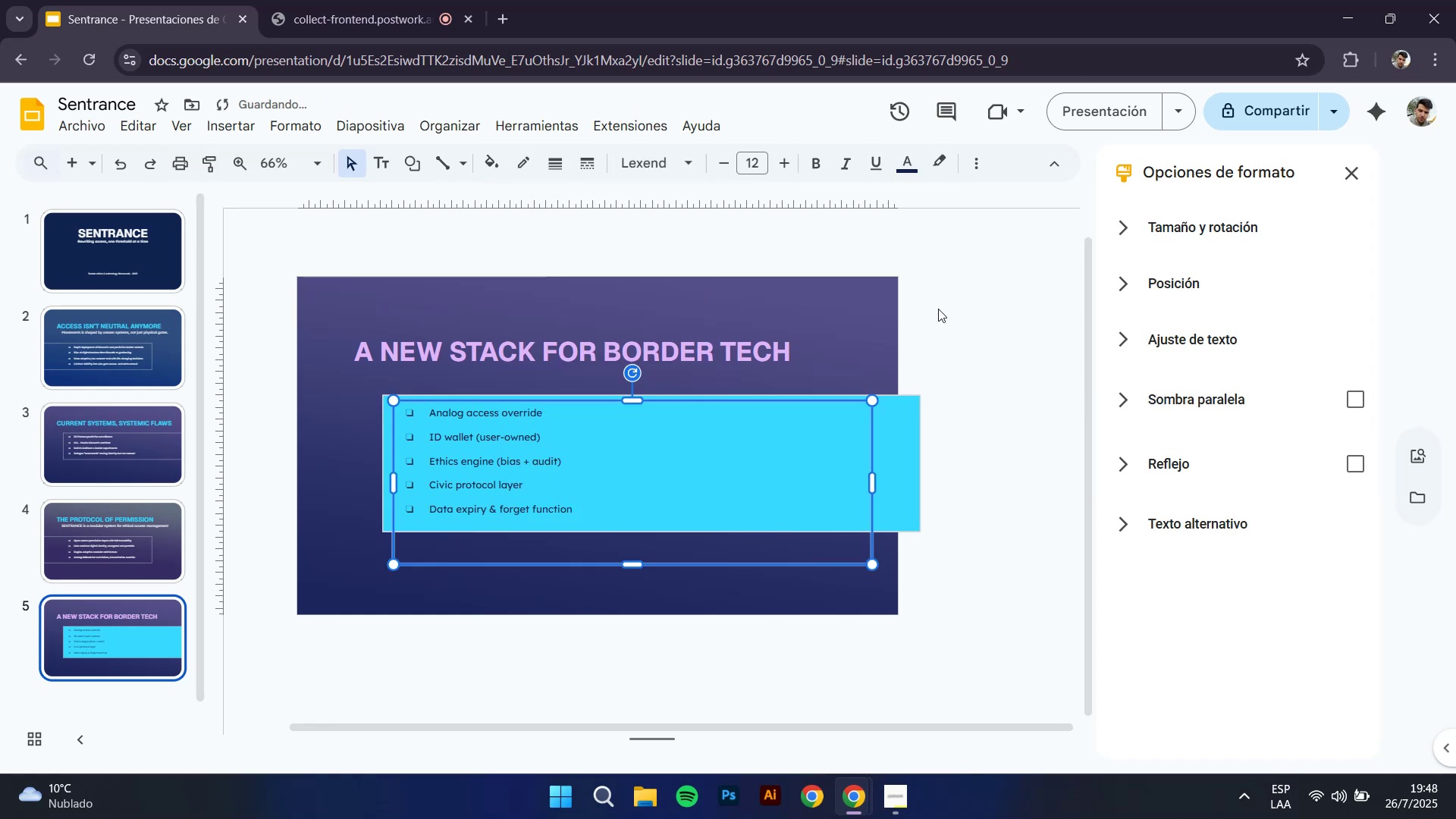 
left_click([959, 283])
 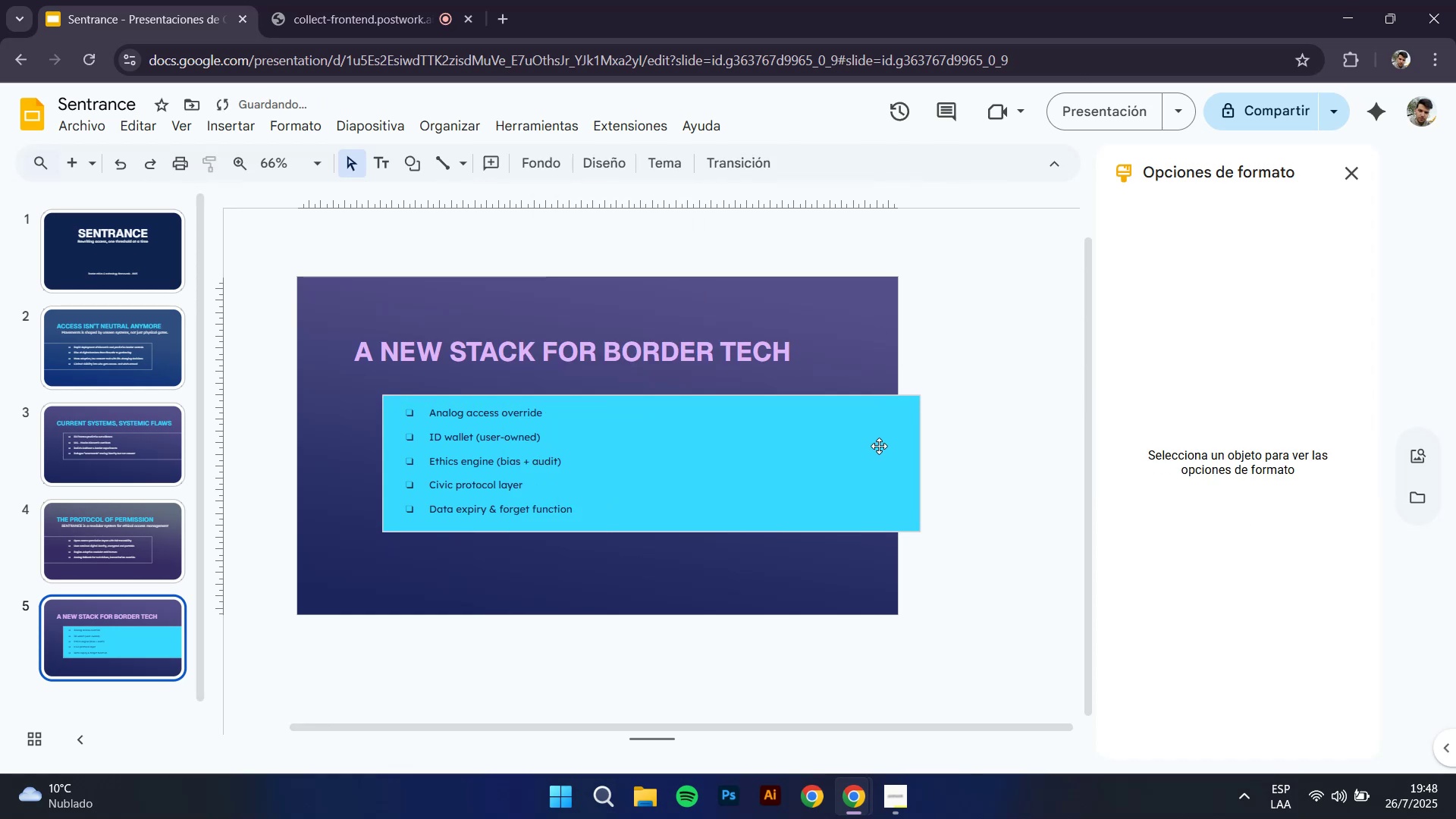 
left_click([913, 440])
 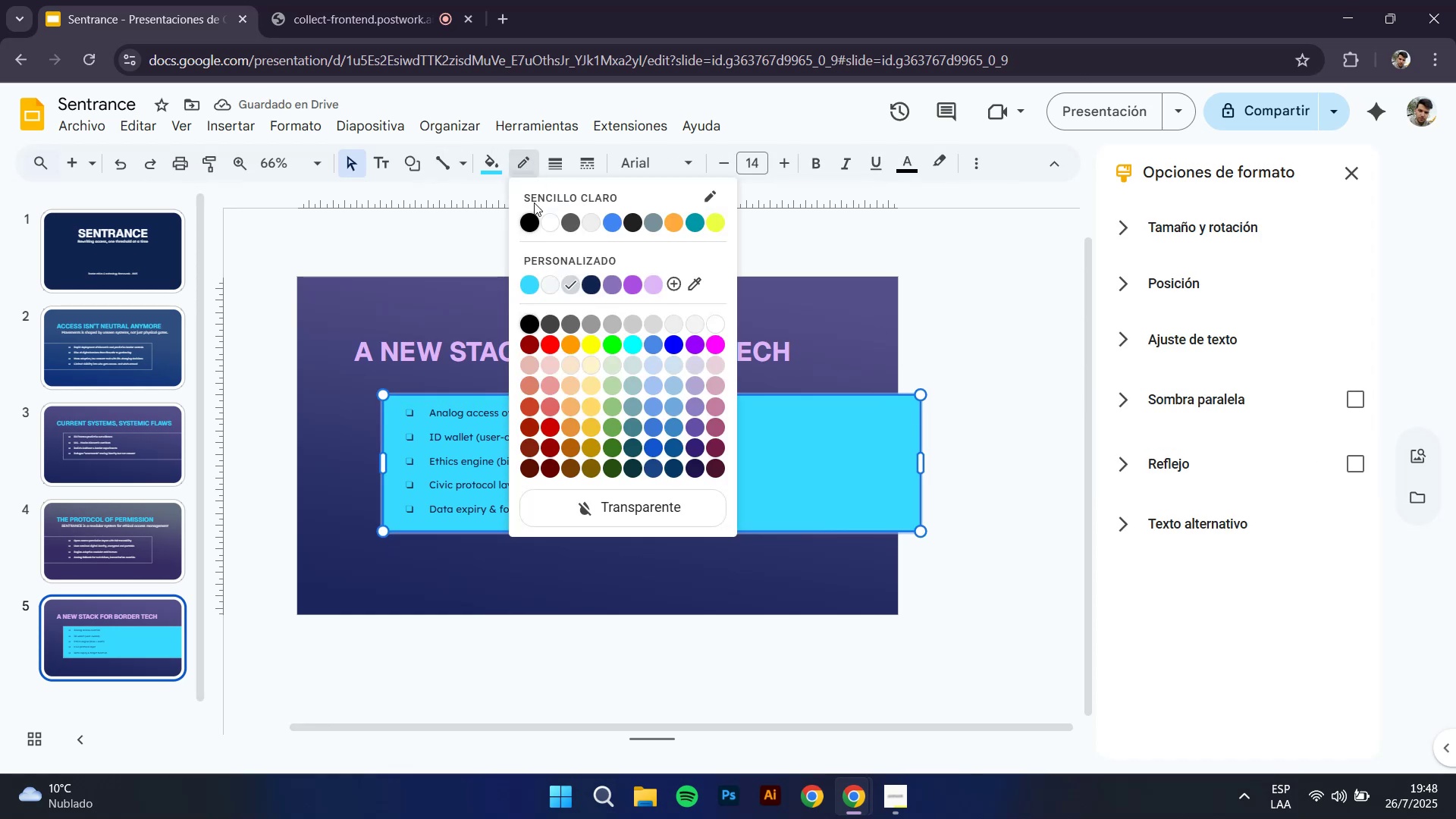 
left_click([628, 504])
 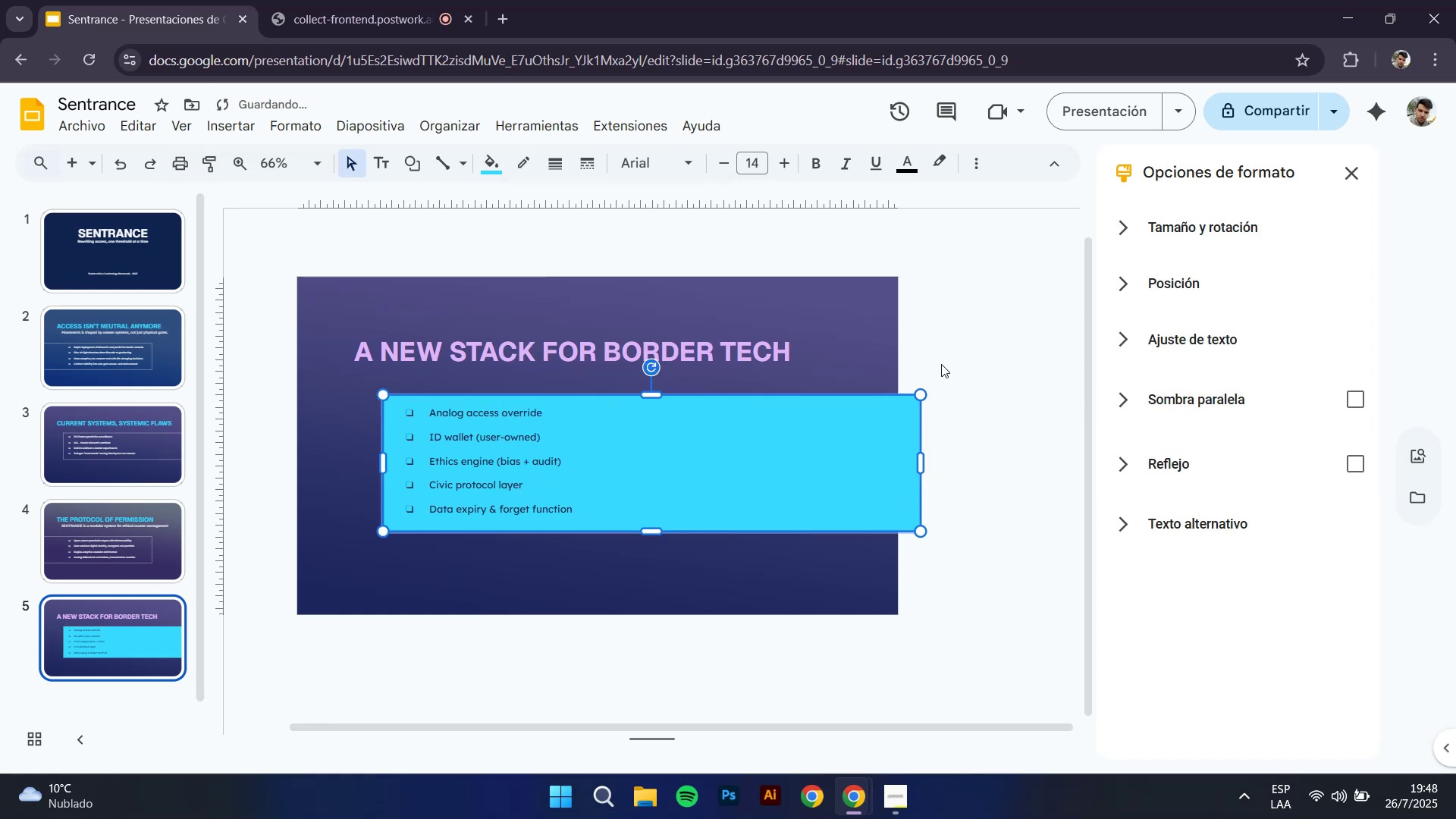 
left_click([968, 336])
 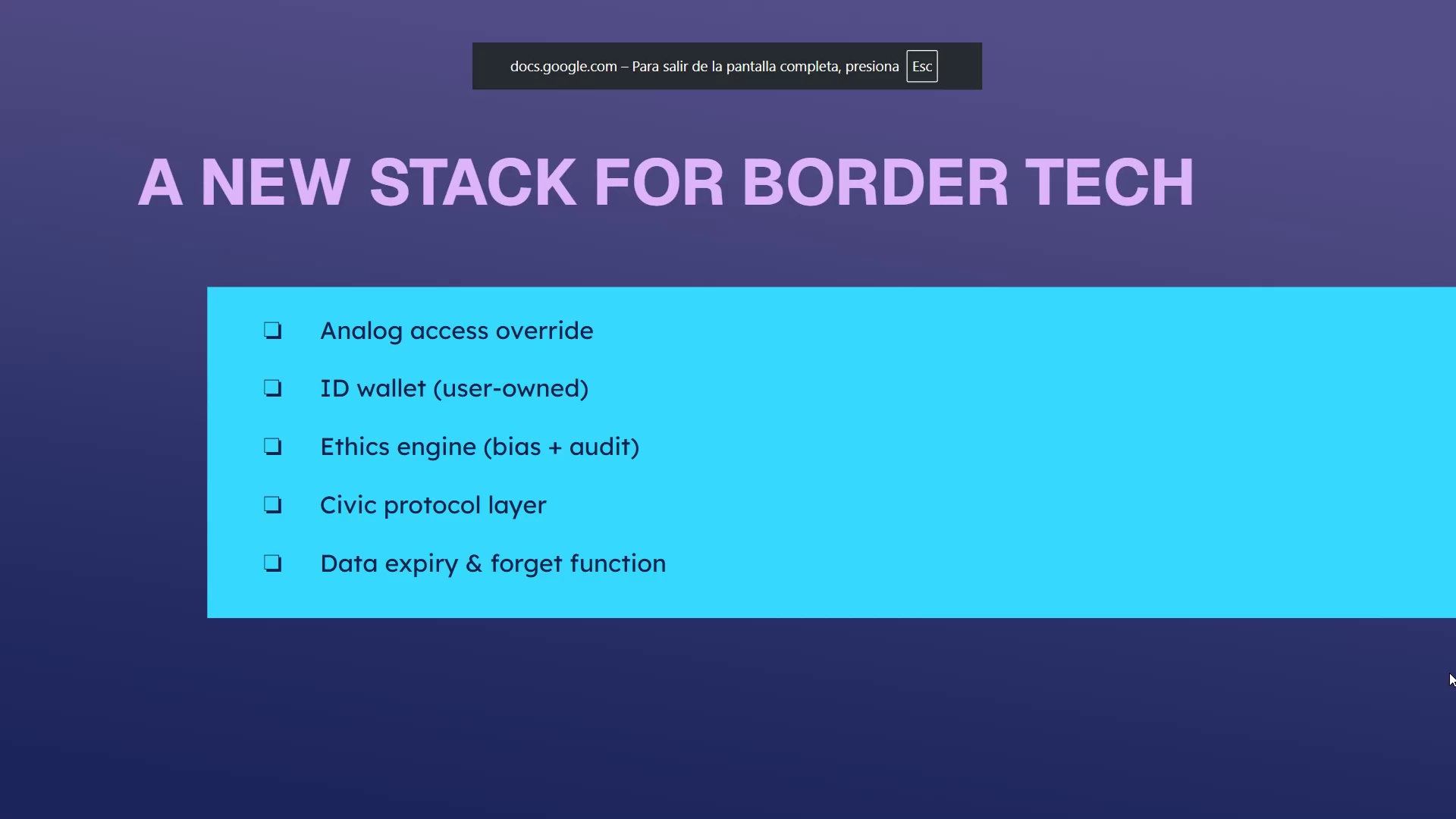 
key(ArrowLeft)
 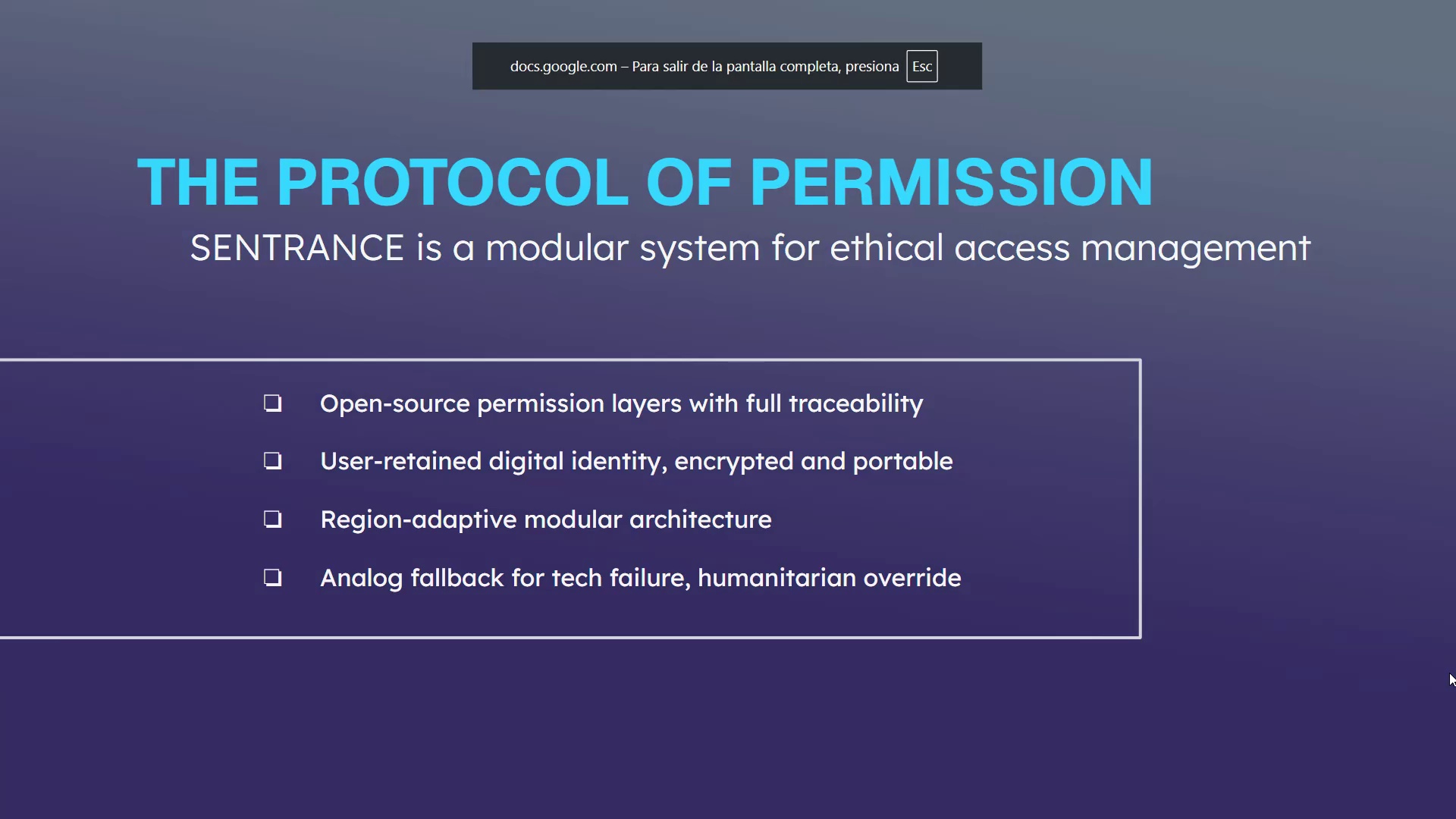 
key(ArrowRight)
 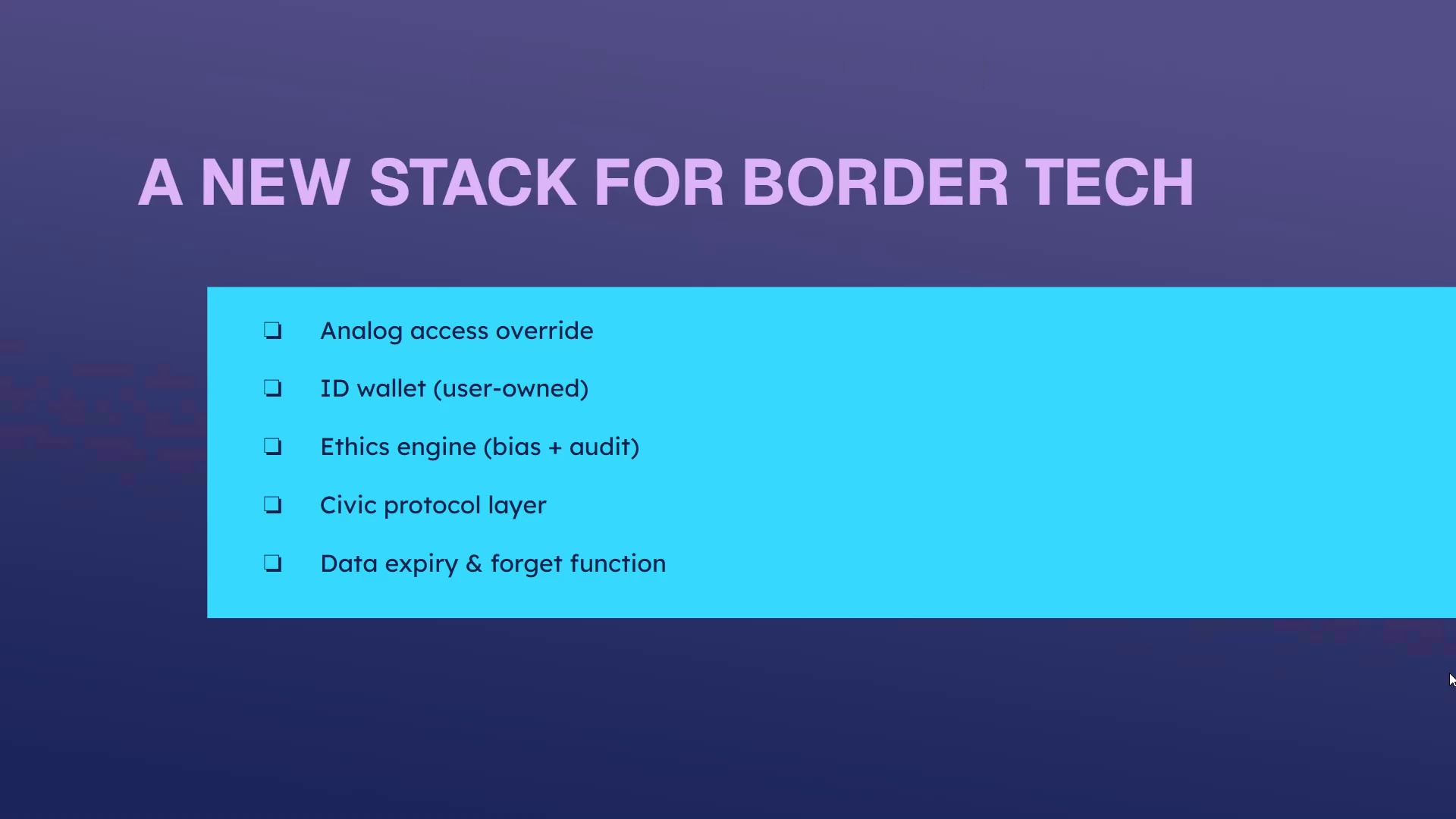 
key(ArrowLeft)
 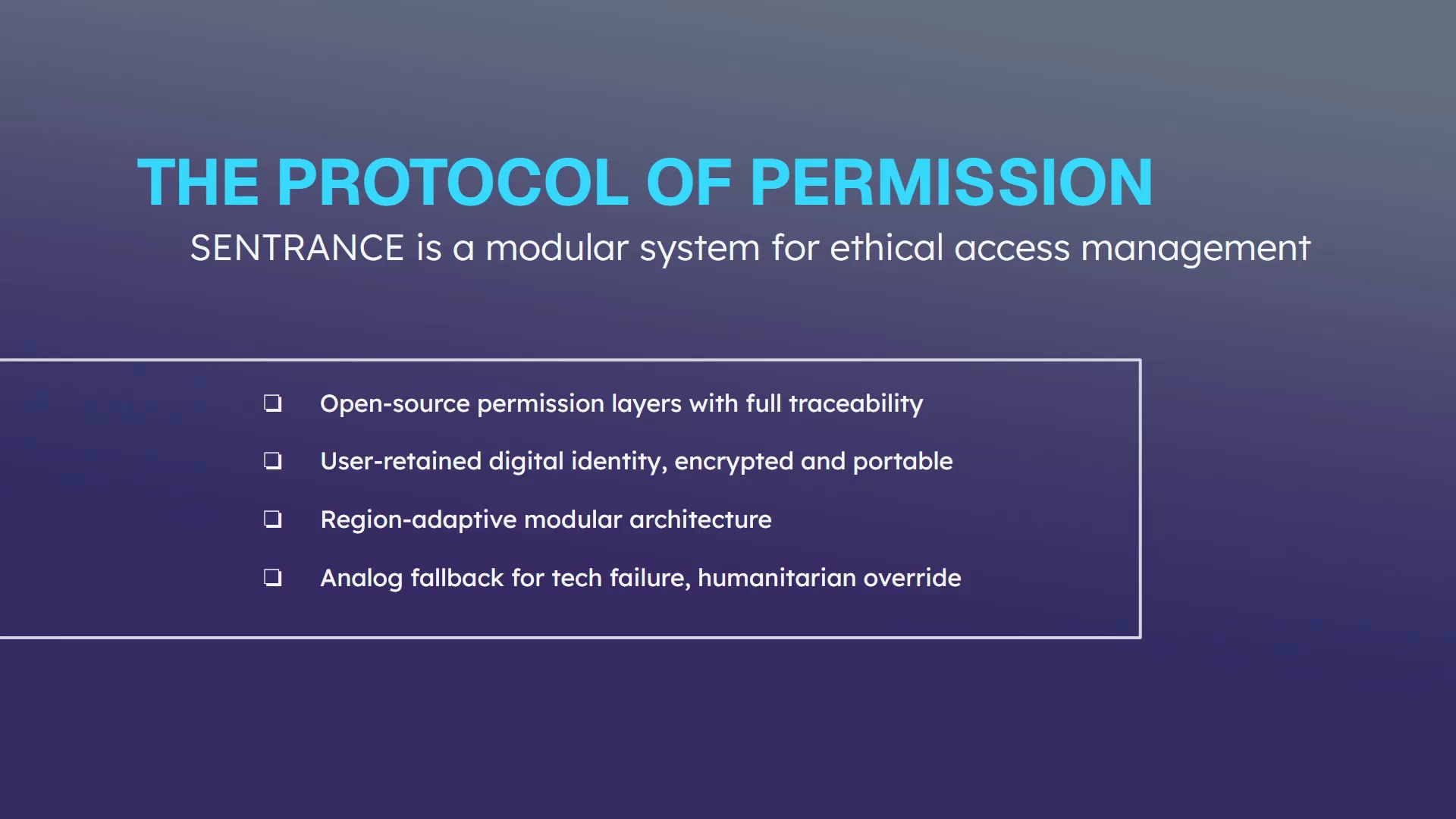 
key(ArrowLeft)
 